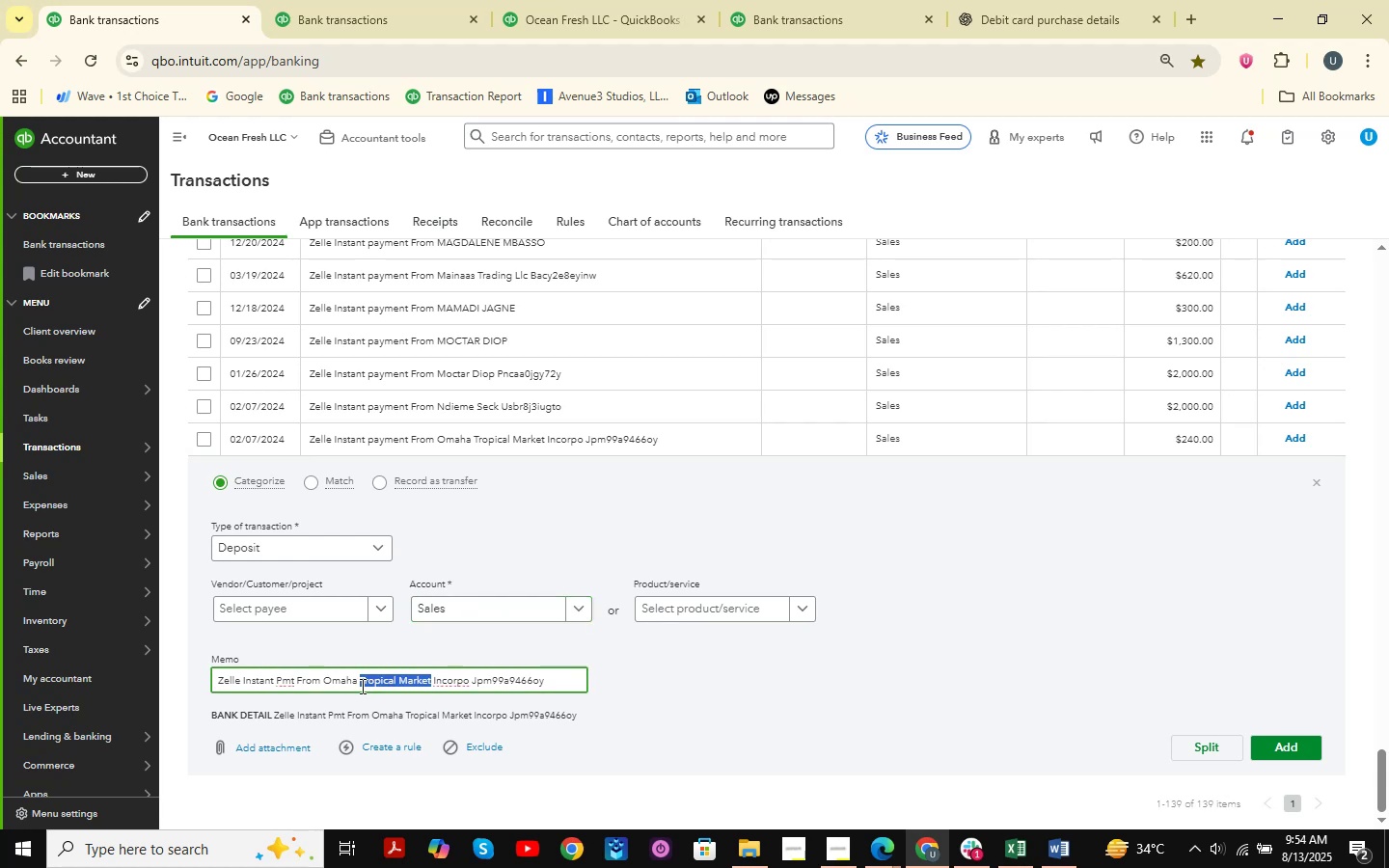 
key(Control+ControlLeft)
 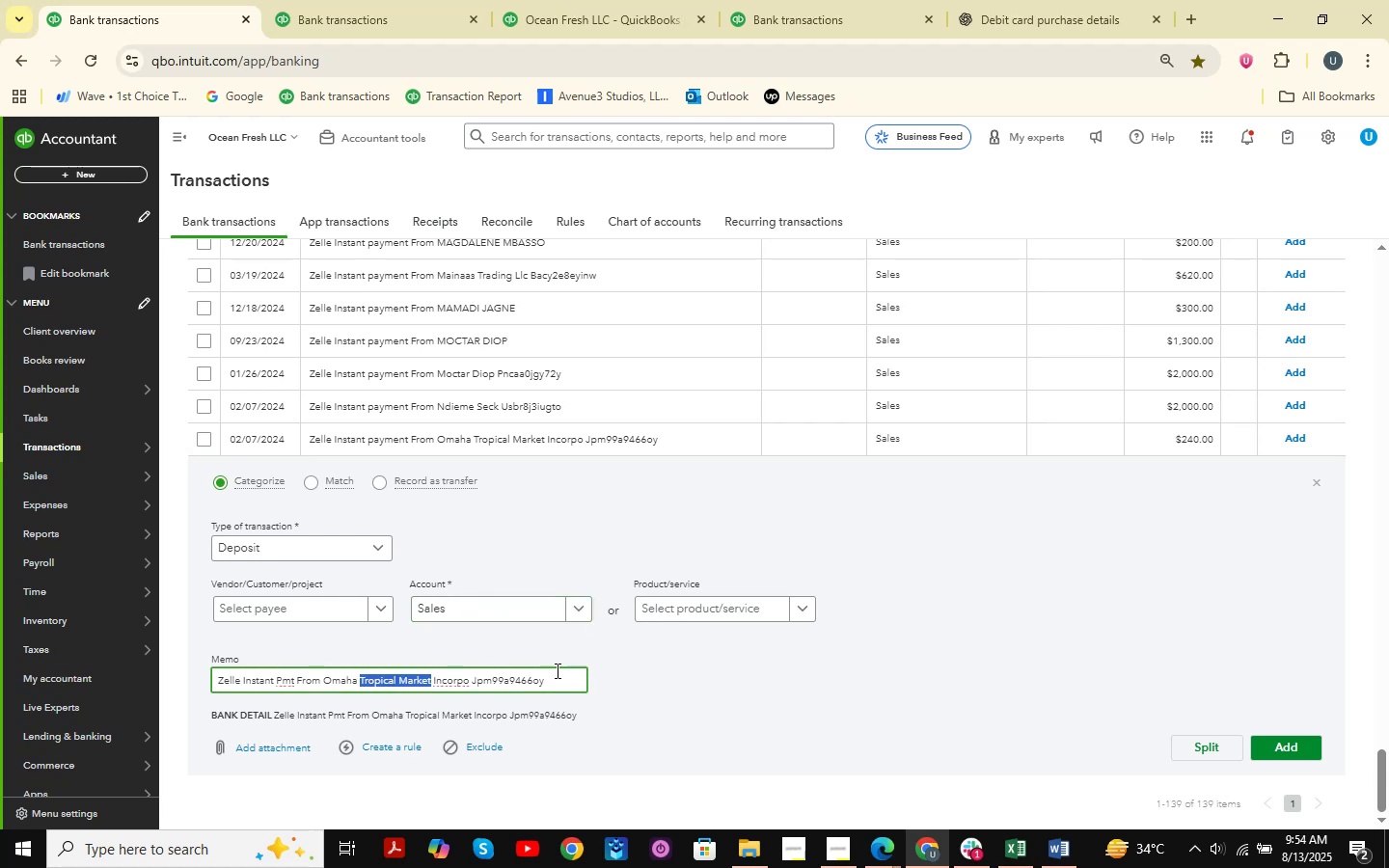 
key(Control+C)
 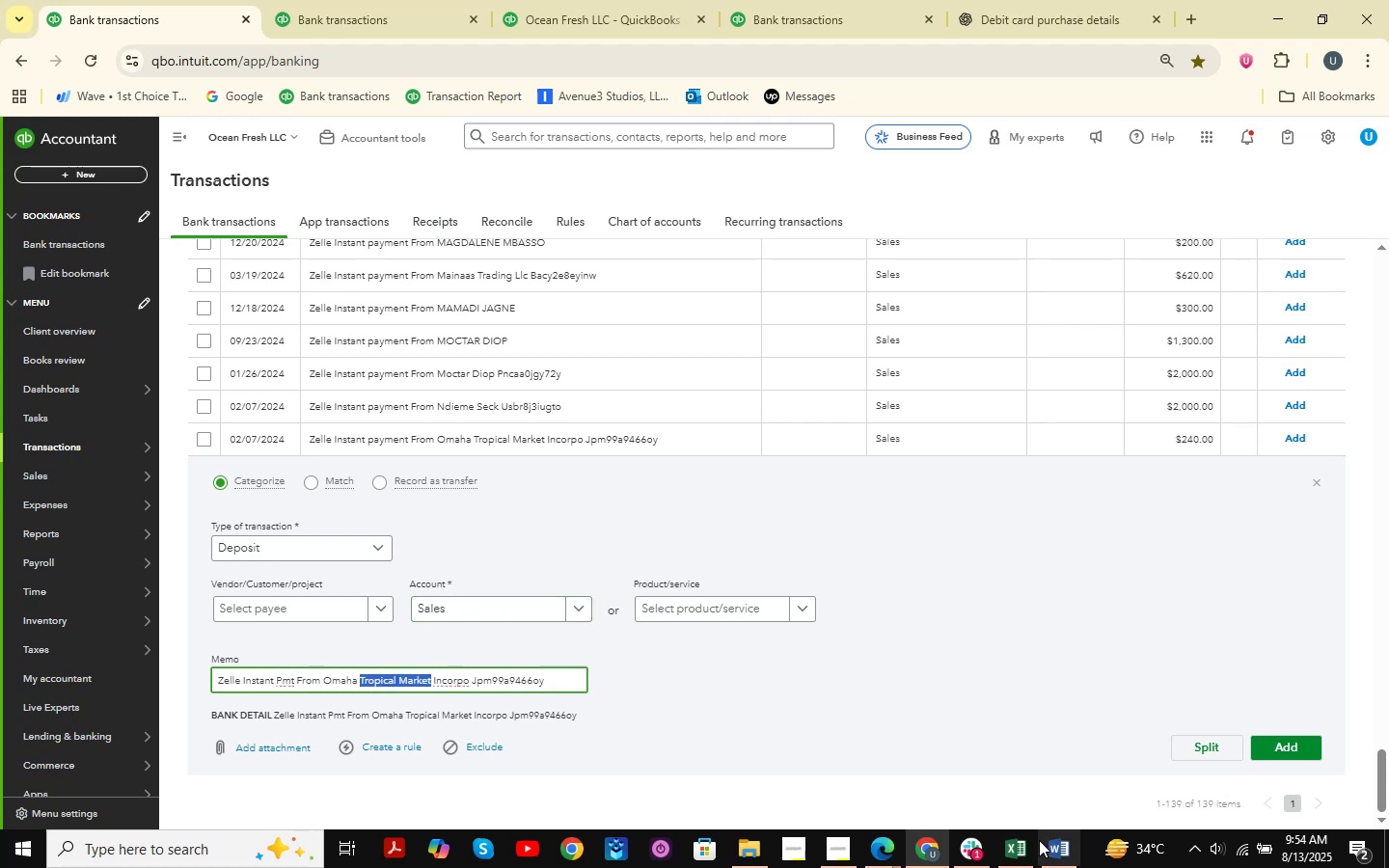 
left_click([1003, 860])
 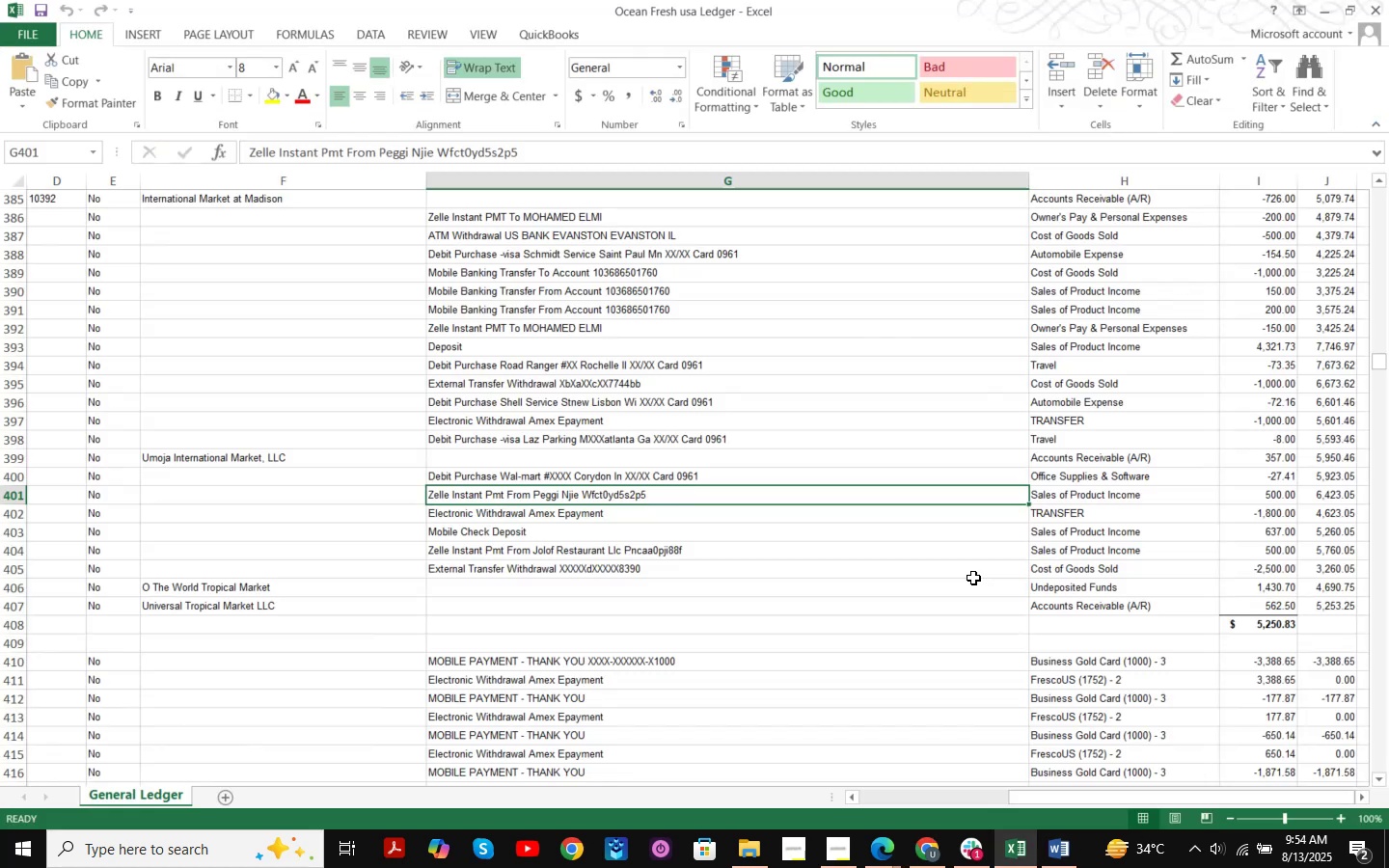 
key(Control+ControlLeft)
 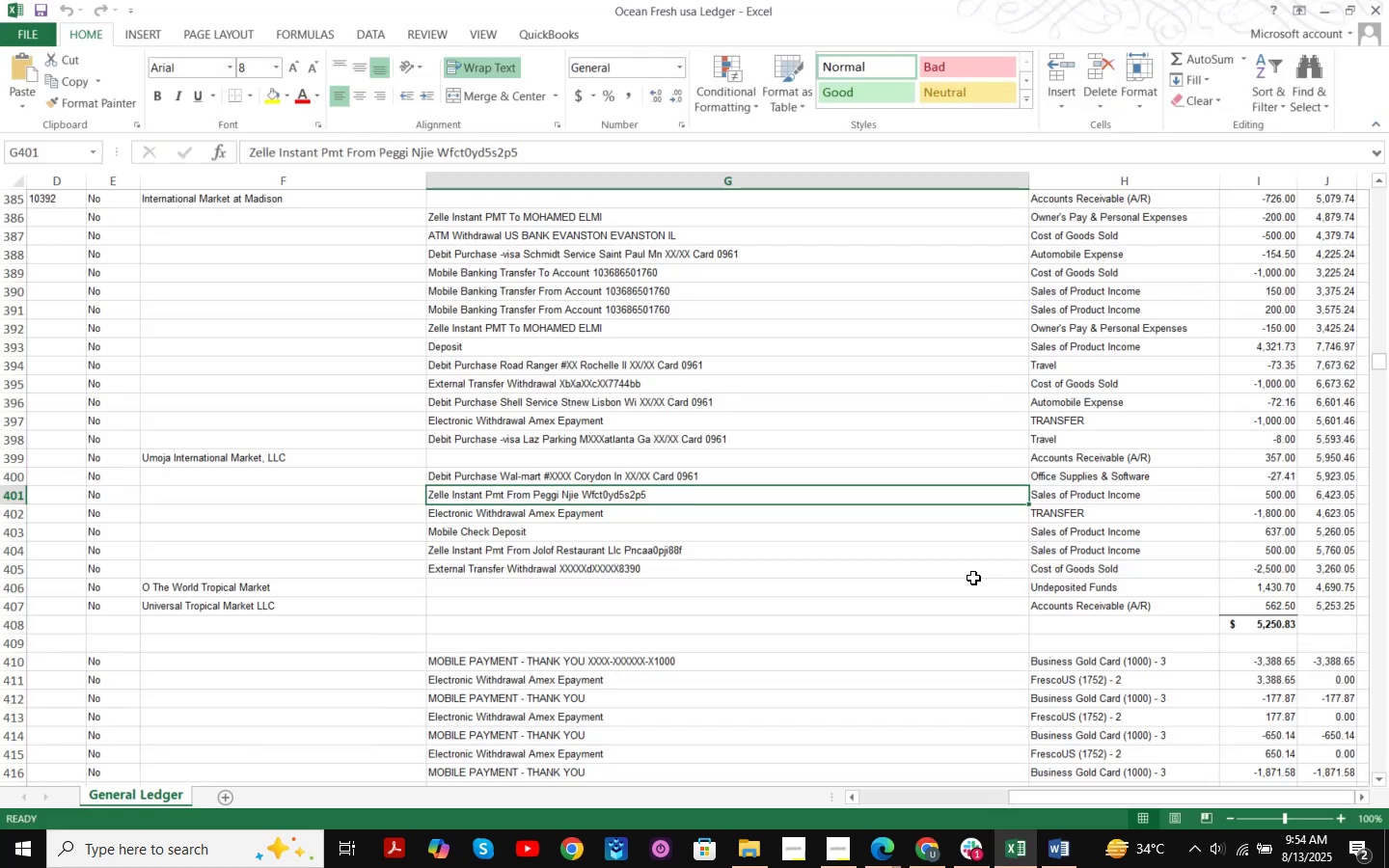 
key(Control+F)
 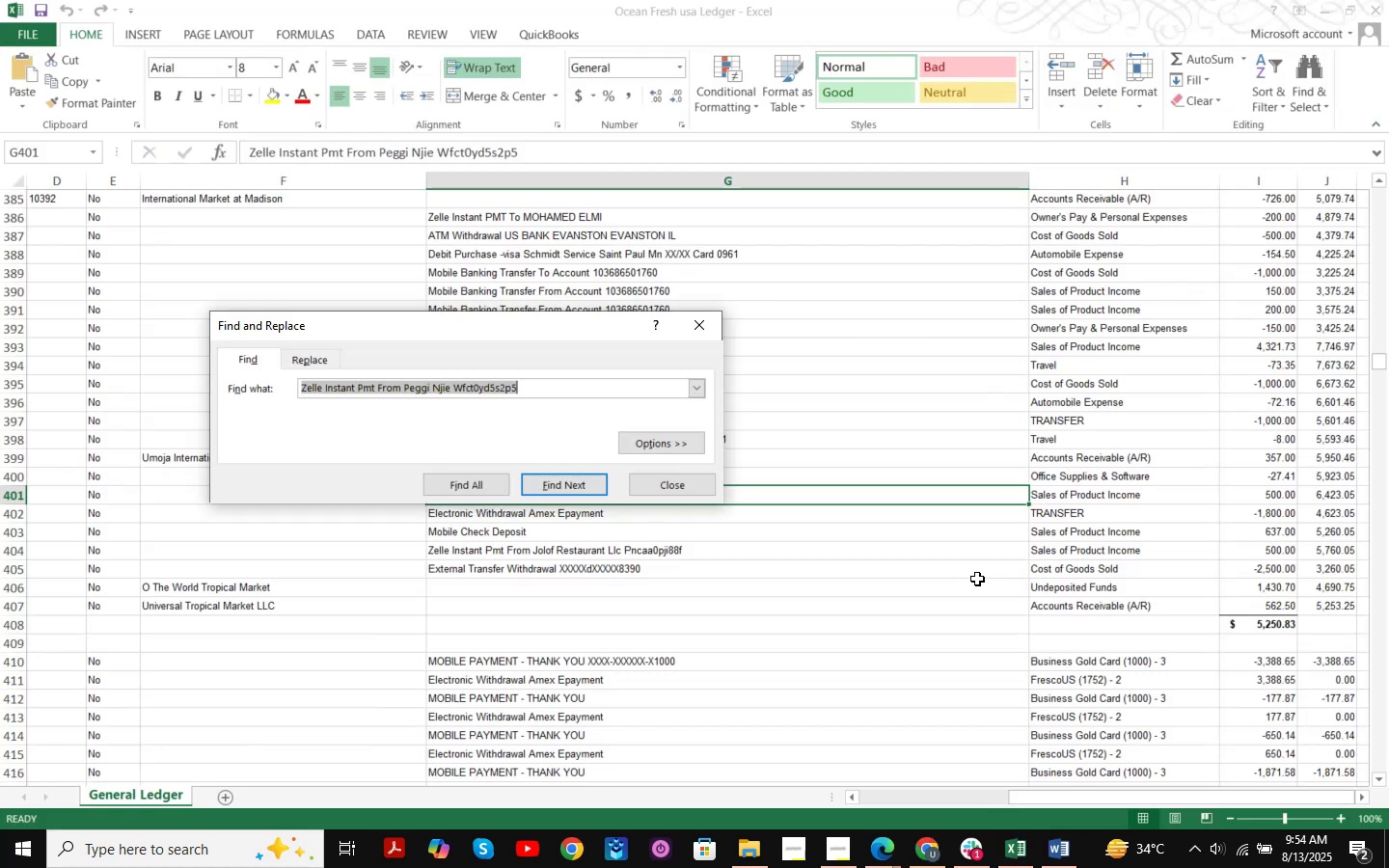 
key(Control+V)
 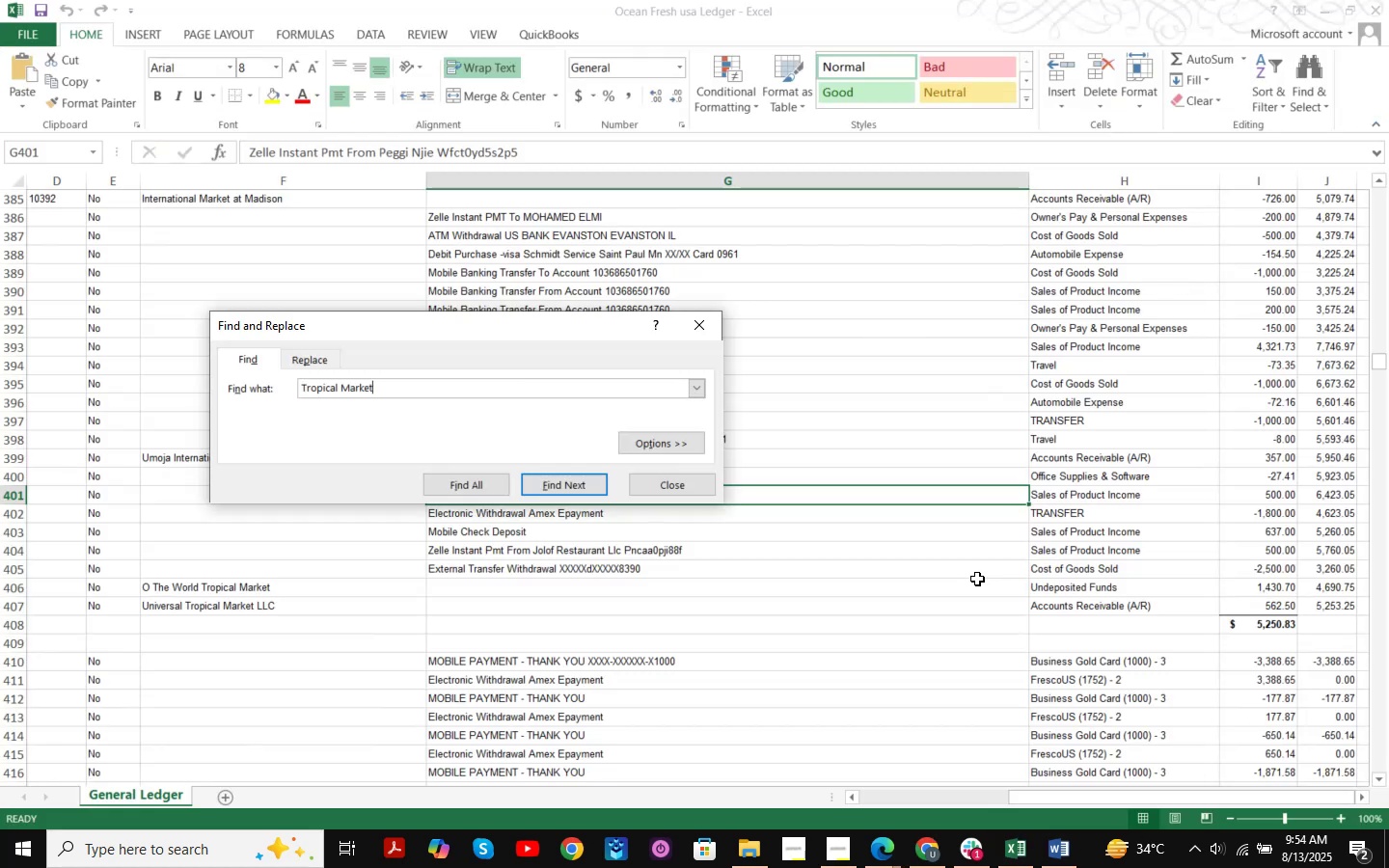 
key(NumpadEnter)
 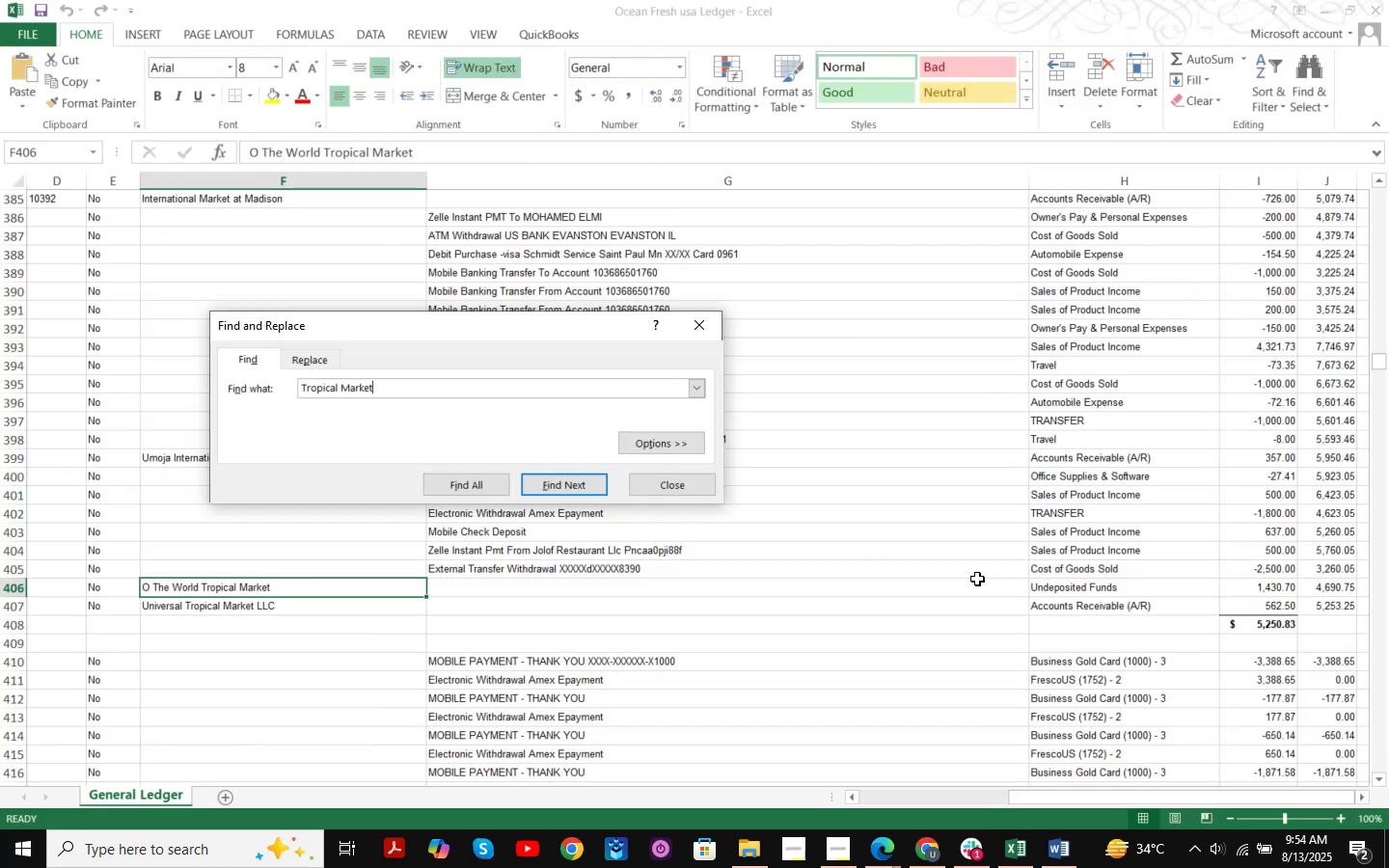 
key(NumpadEnter)
 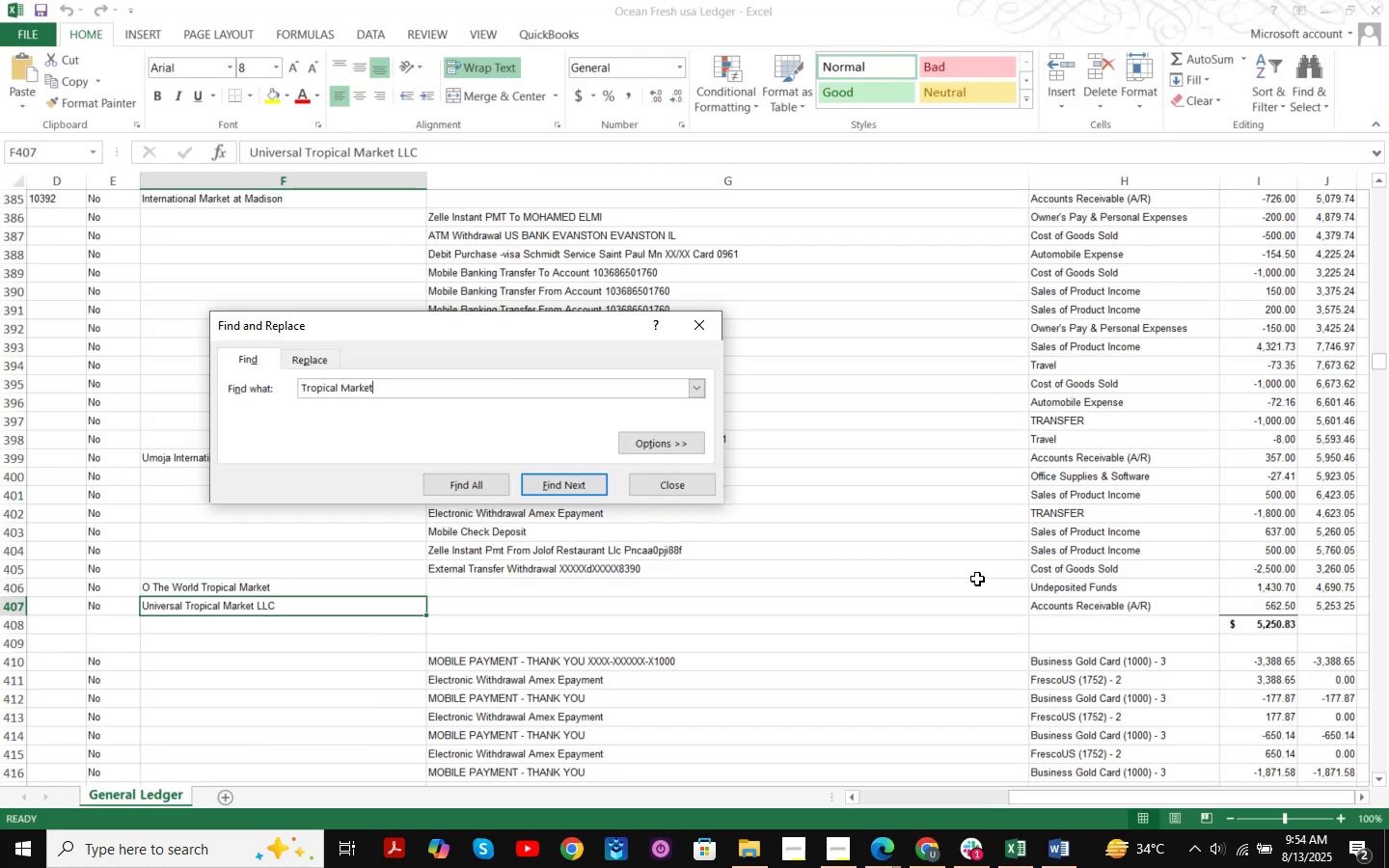 
key(NumpadEnter)
 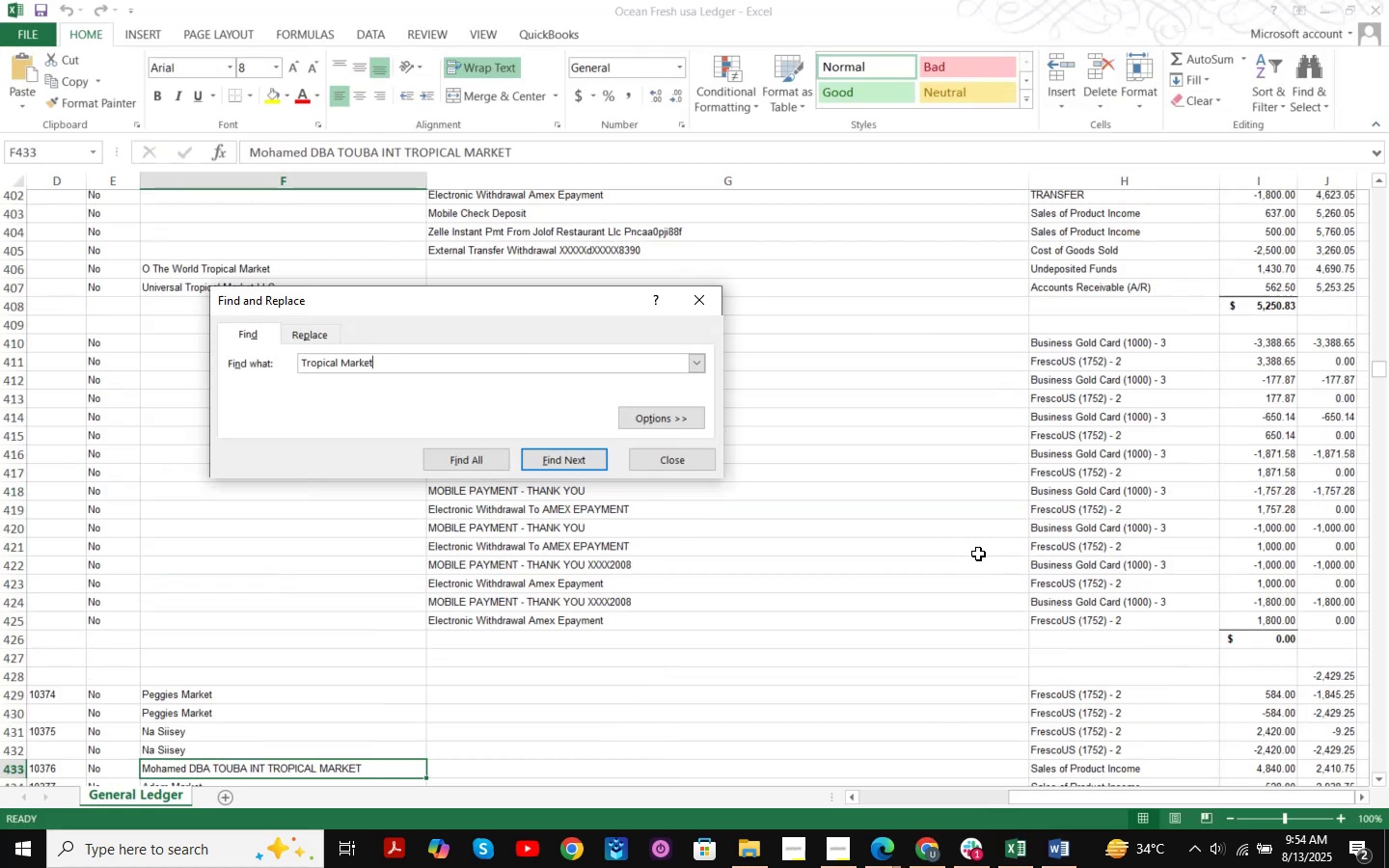 
key(NumpadEnter)
 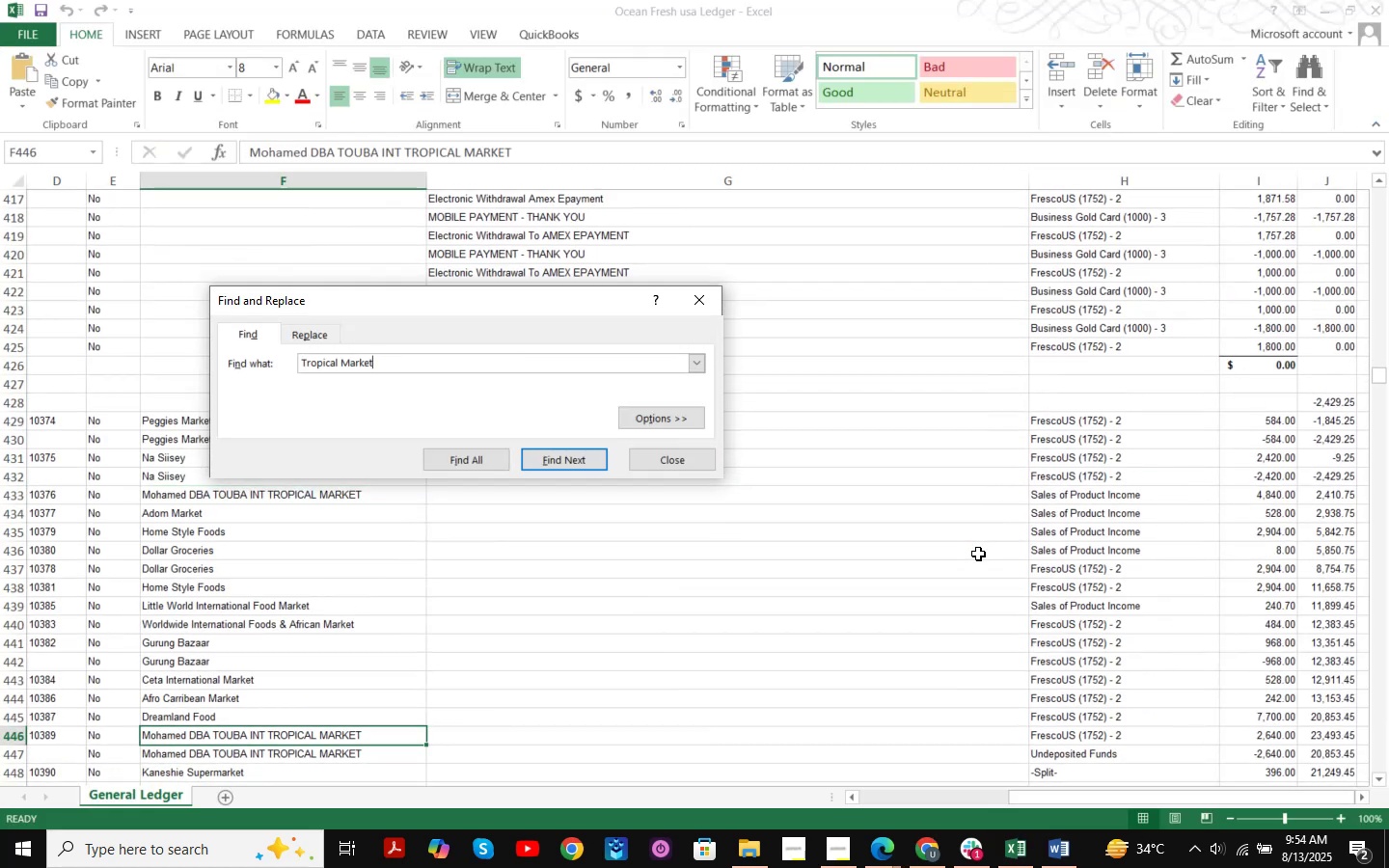 
key(NumpadEnter)
 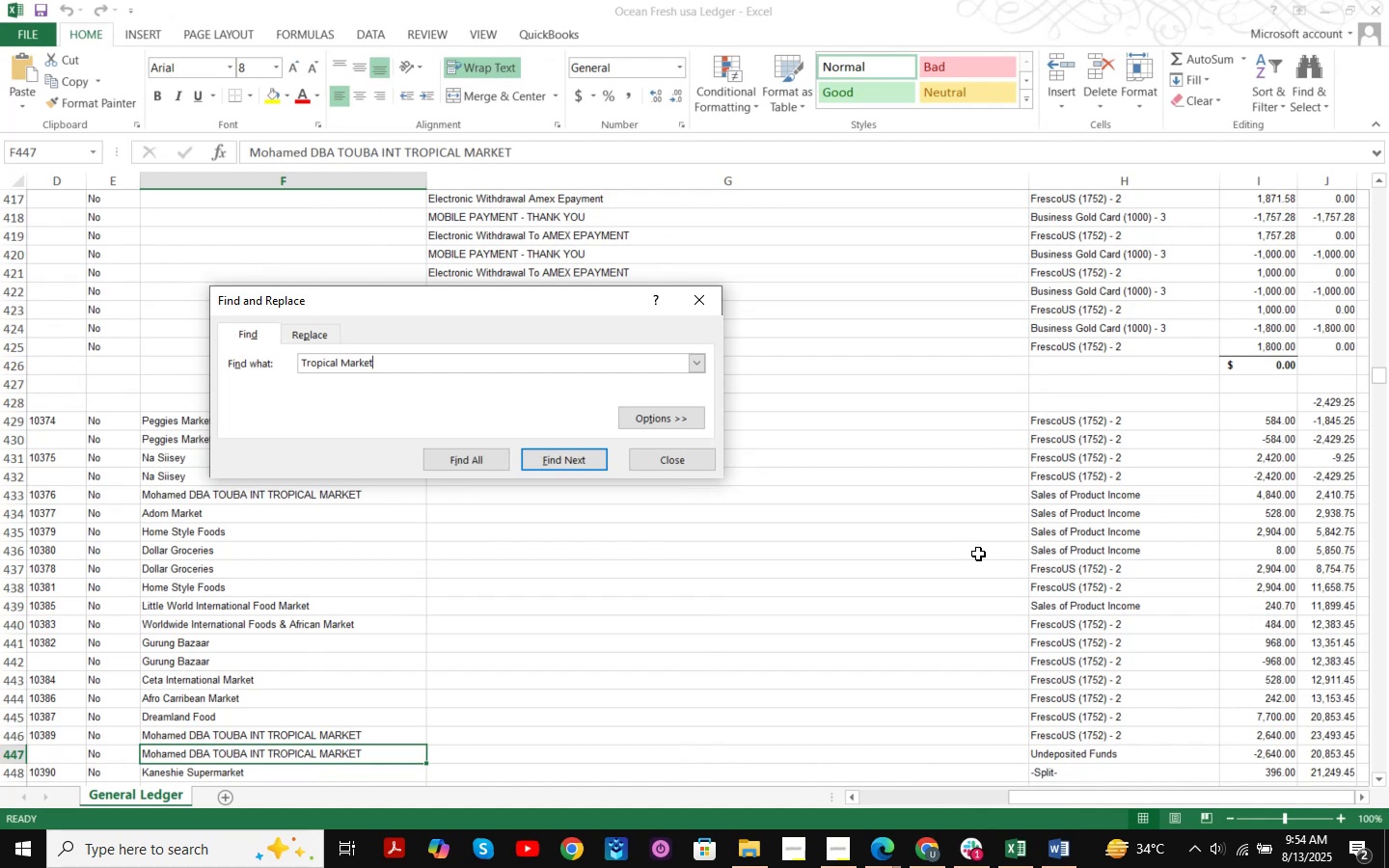 
key(NumpadEnter)
 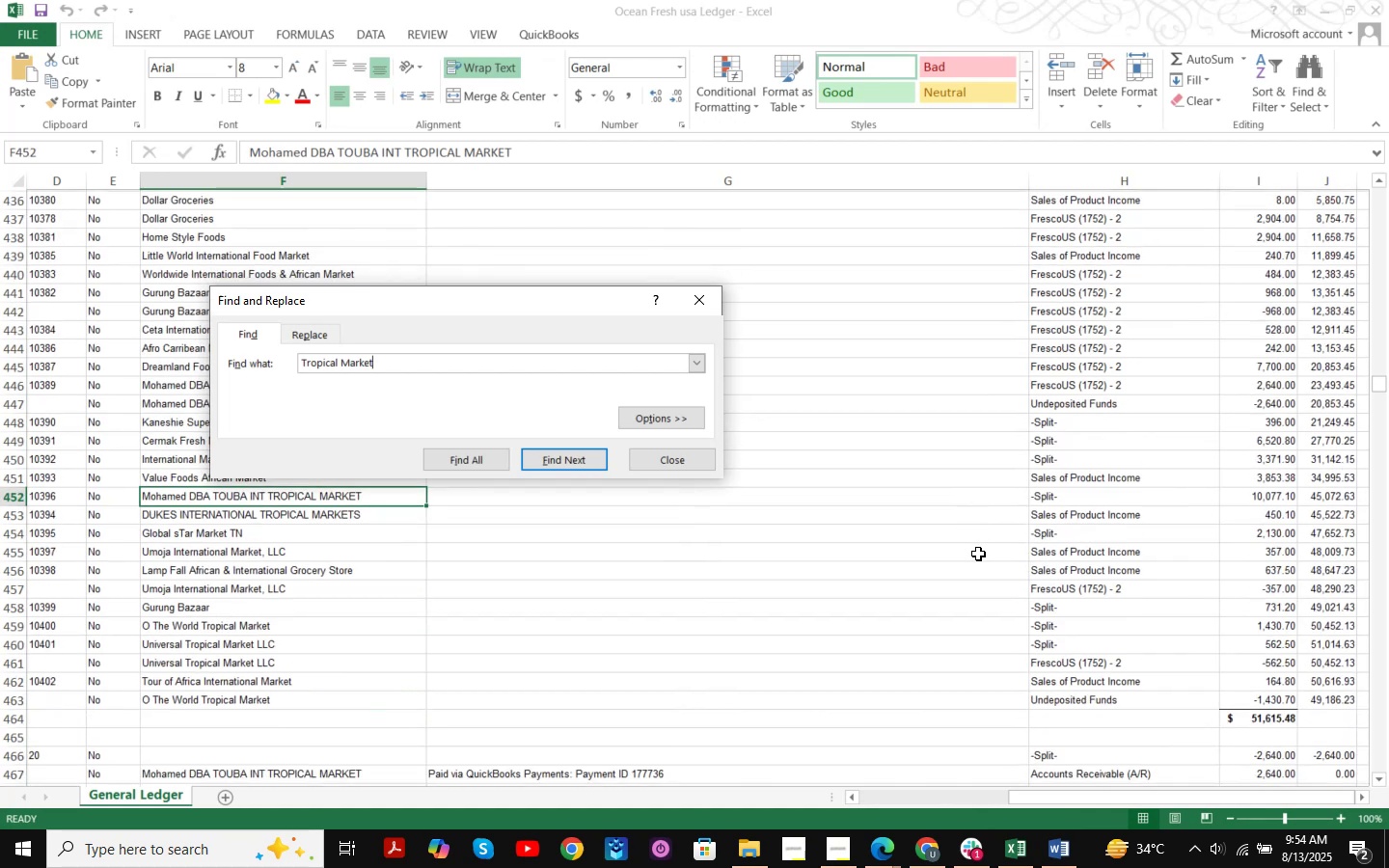 
key(NumpadEnter)
 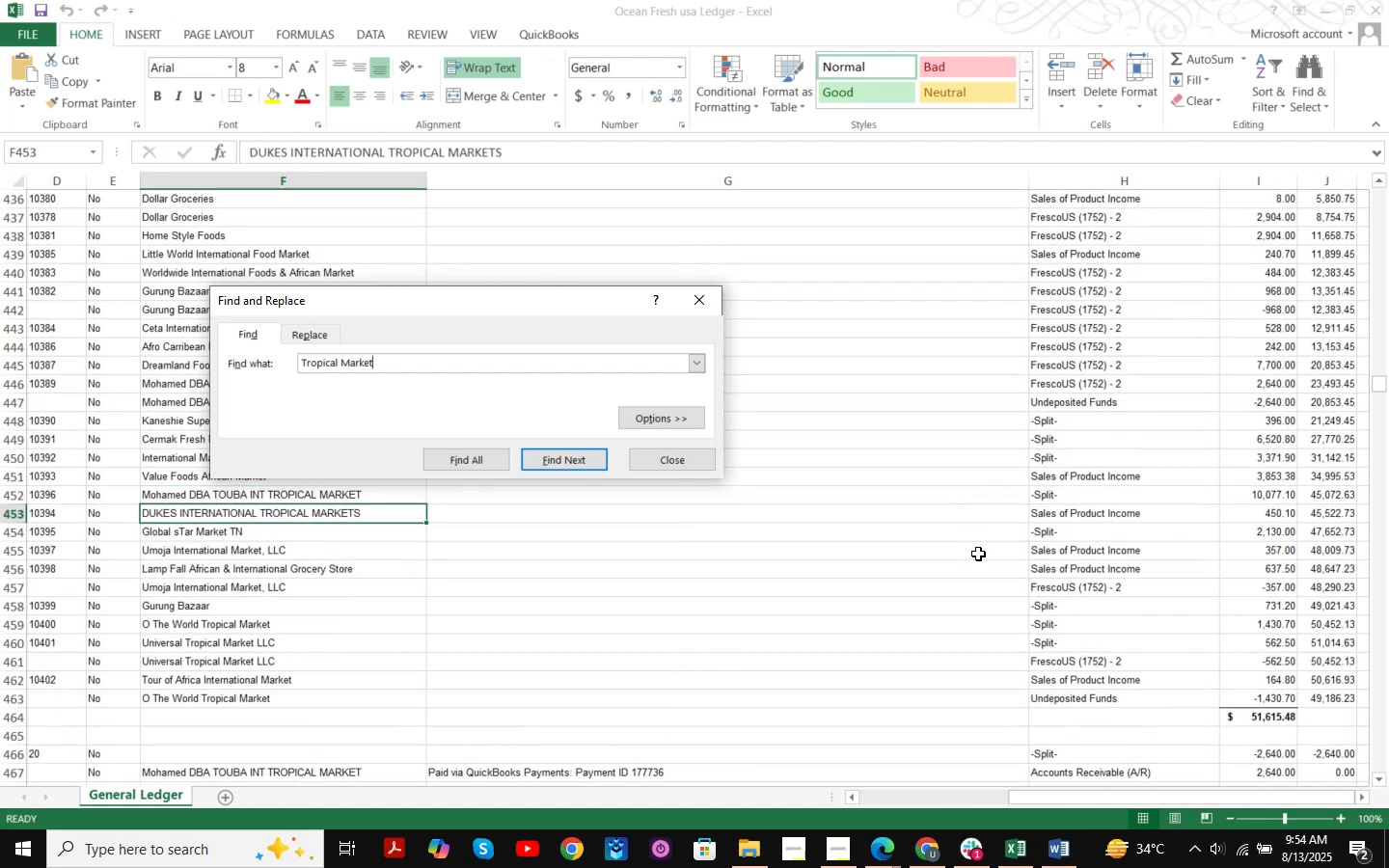 
key(NumpadEnter)
 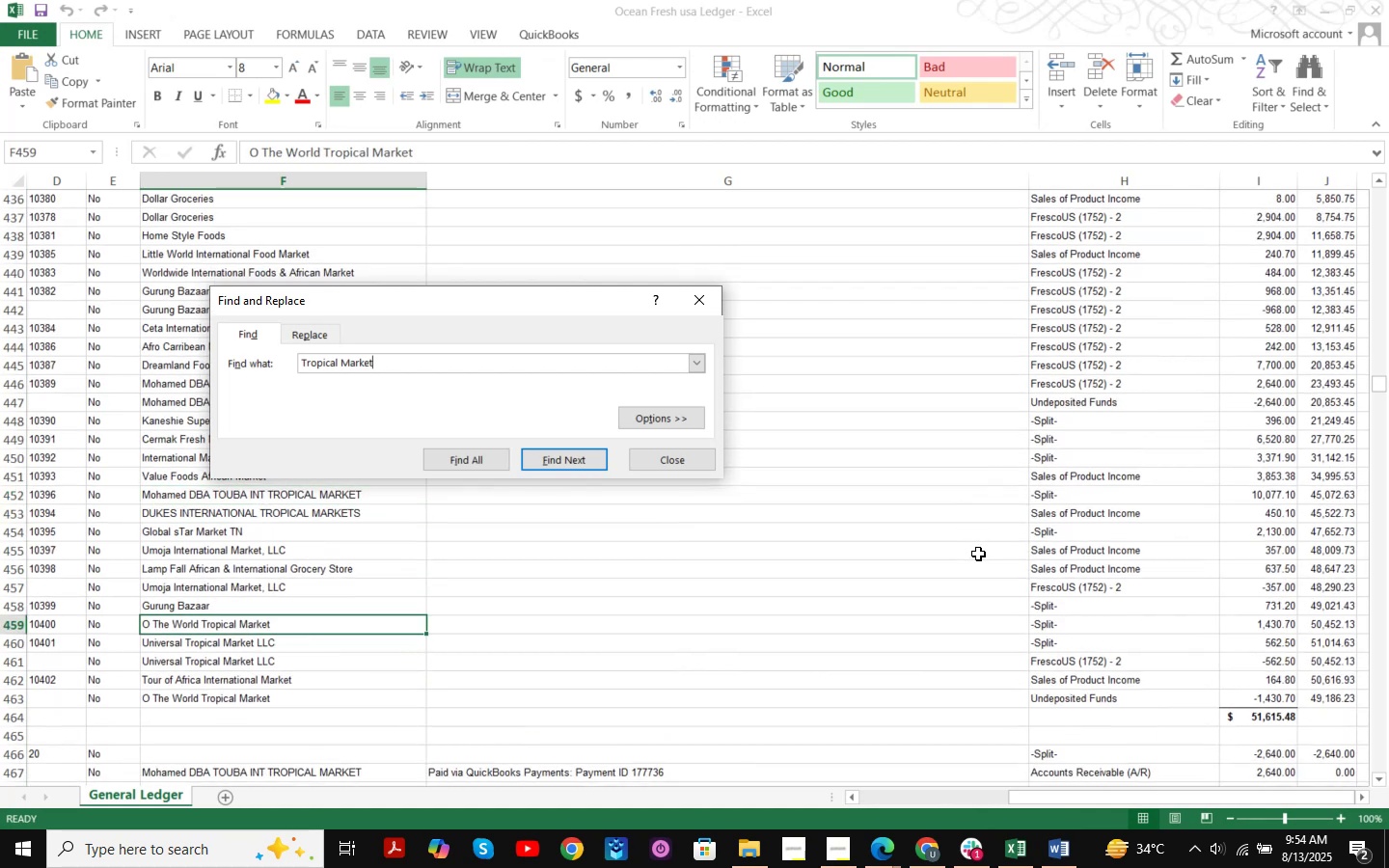 
key(NumpadEnter)
 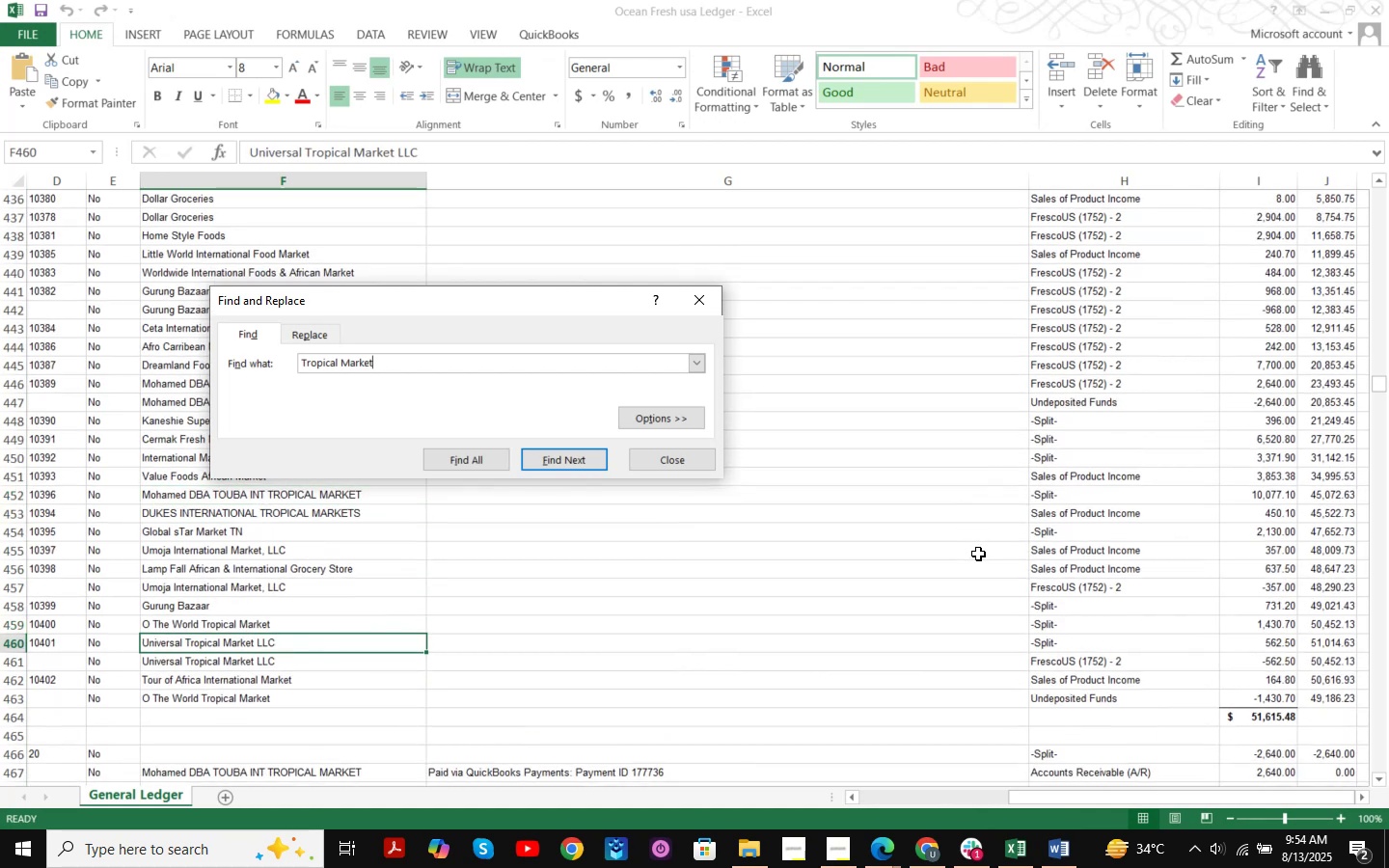 
key(NumpadEnter)
 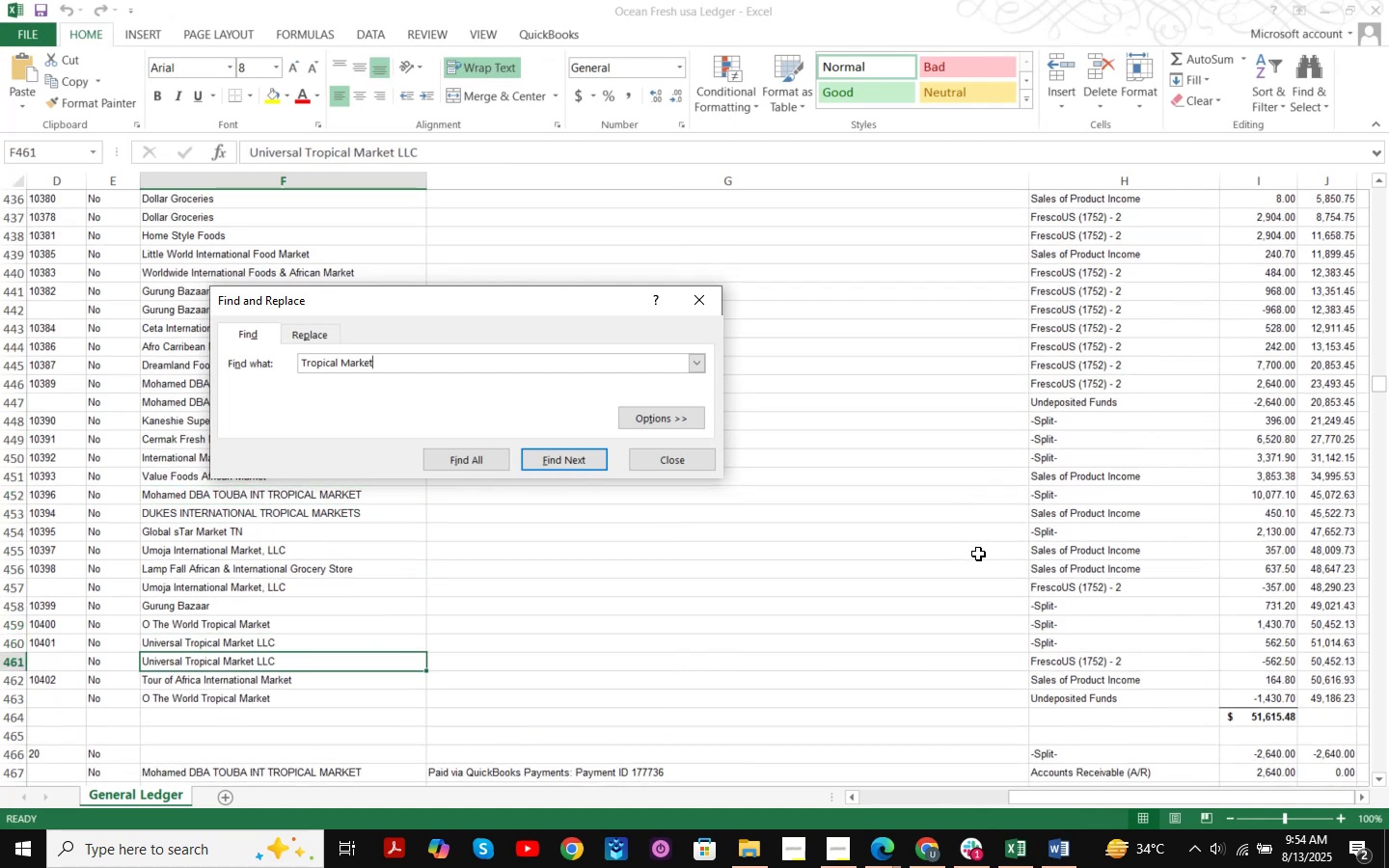 
key(NumpadEnter)
 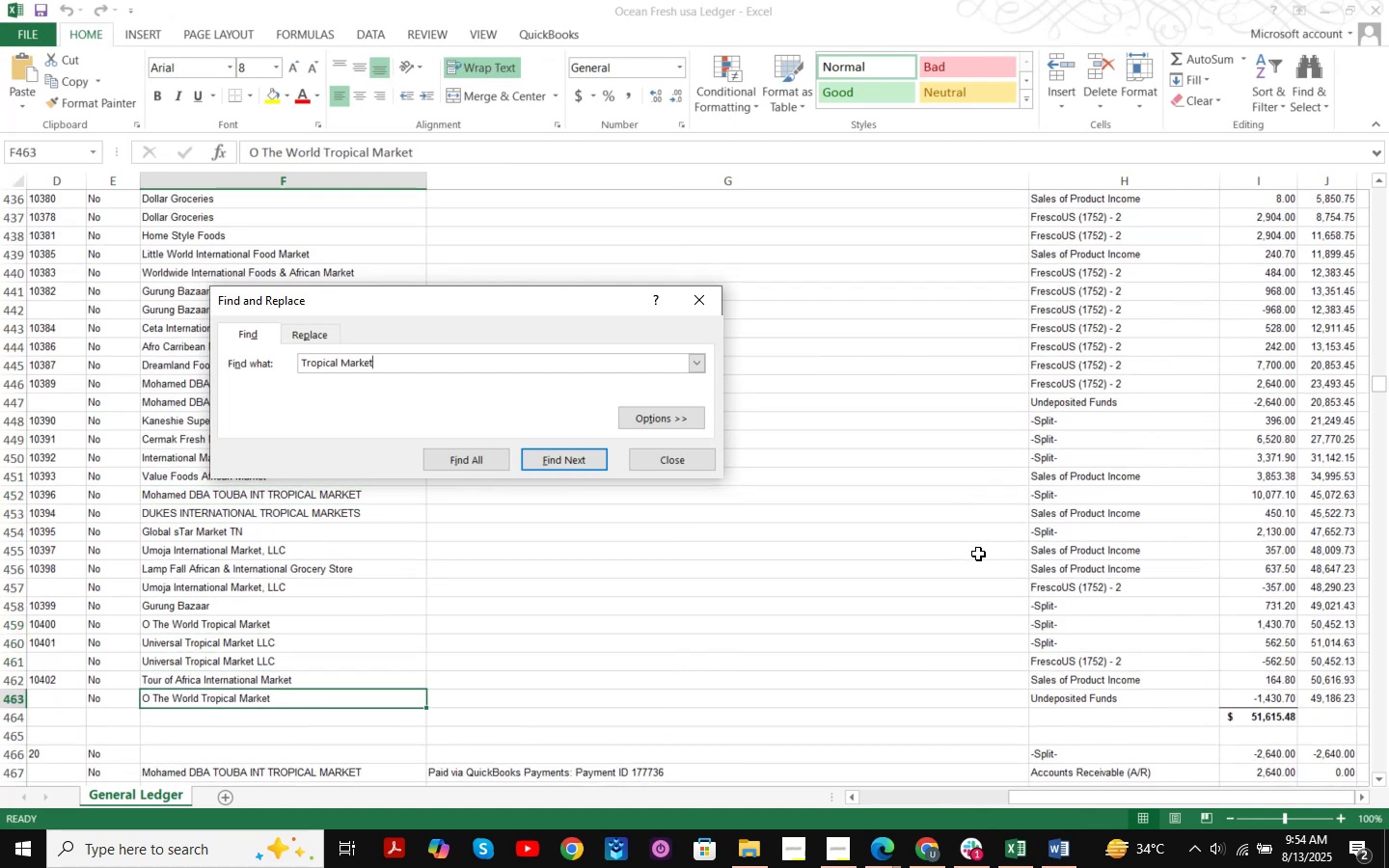 
key(NumpadEnter)
 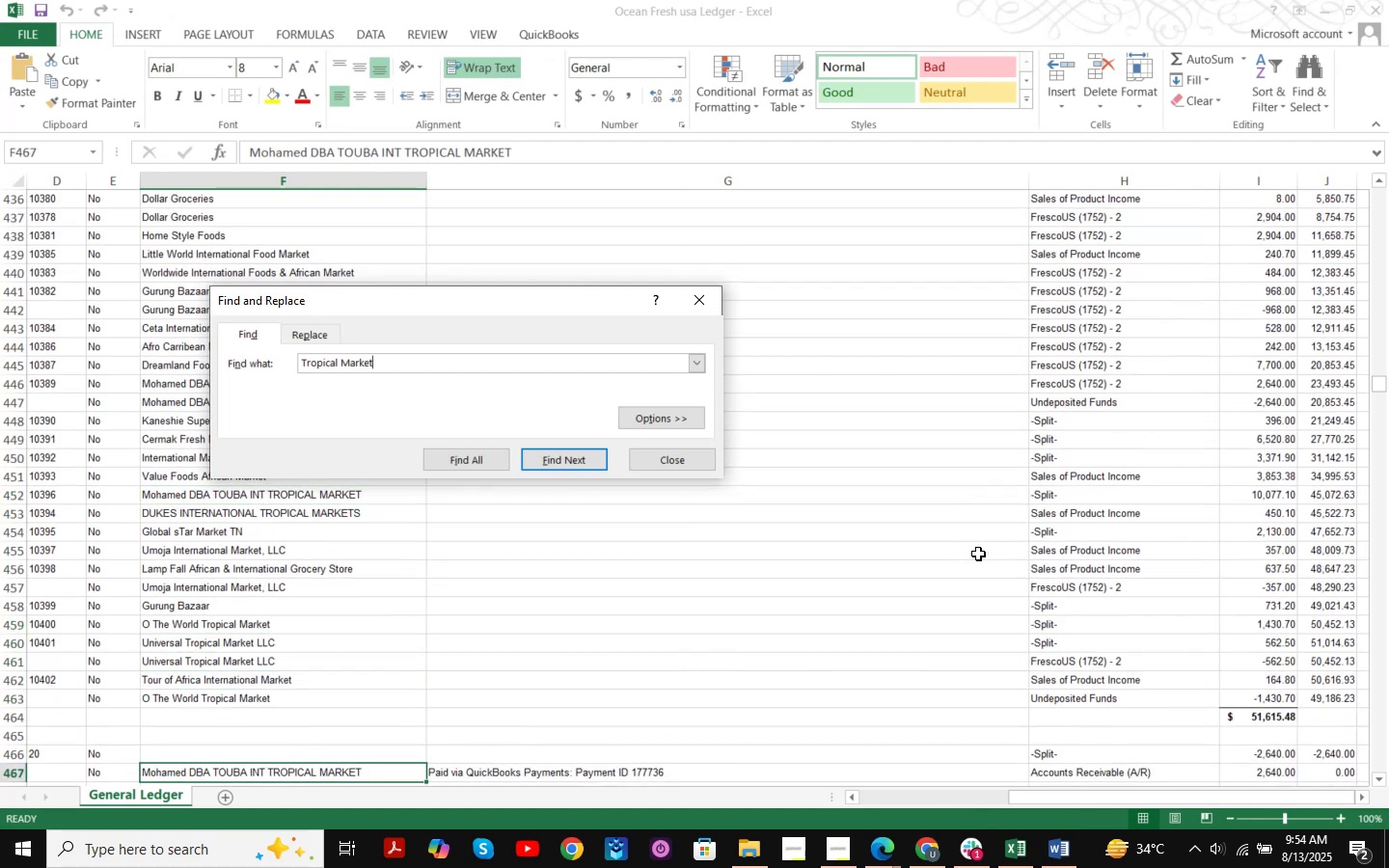 
key(NumpadEnter)
 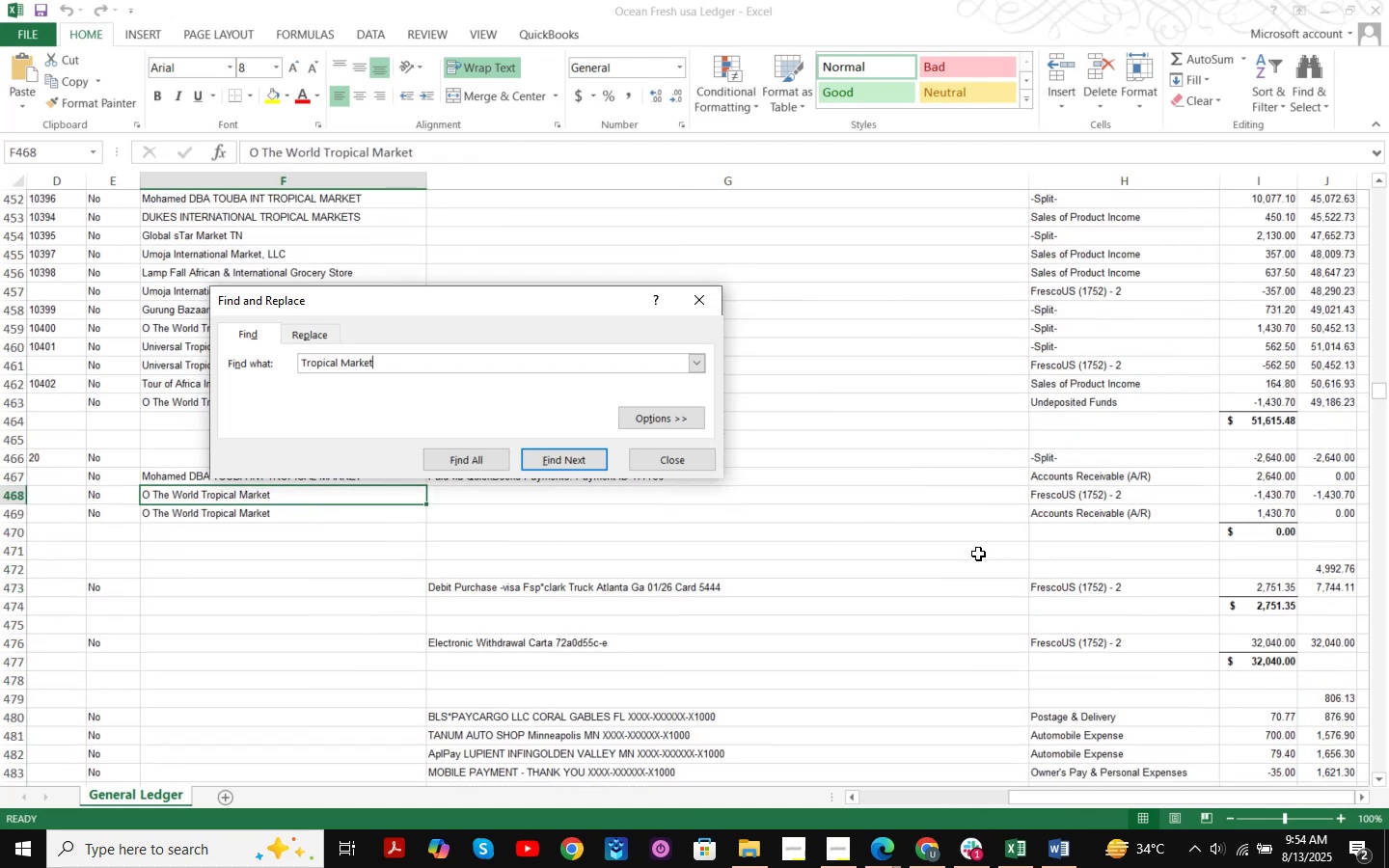 
key(NumpadEnter)
 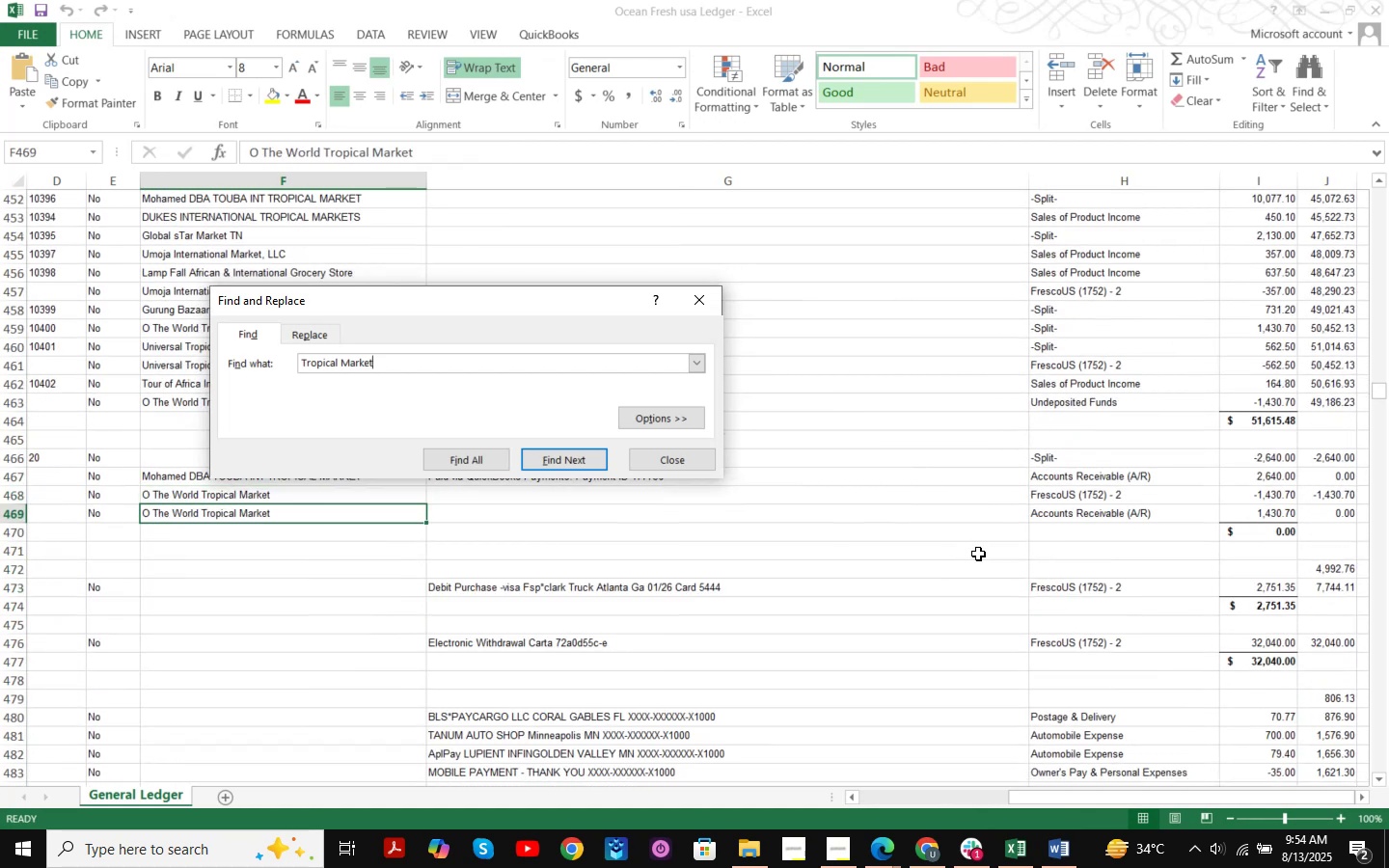 
key(NumpadEnter)
 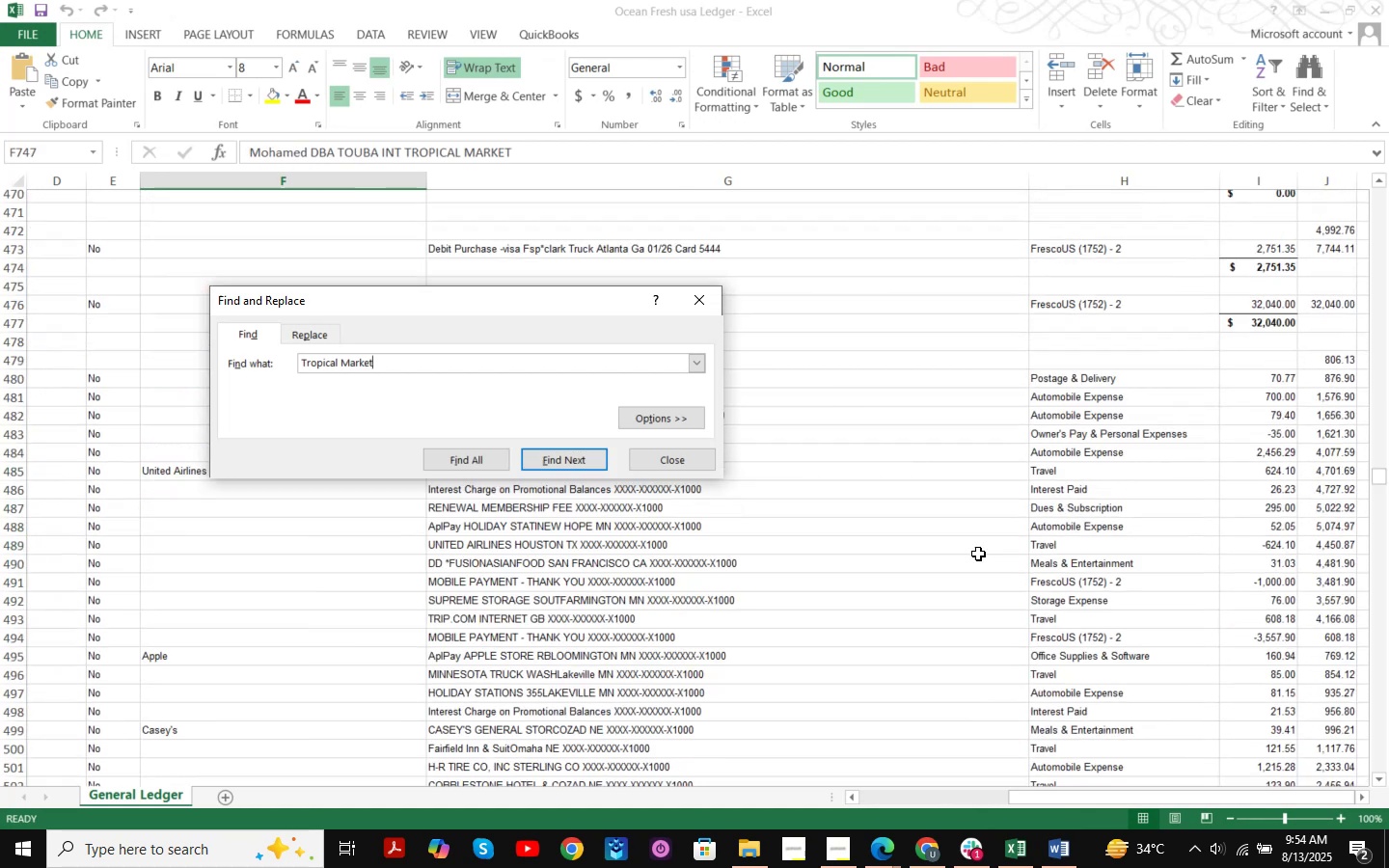 
key(NumpadEnter)
 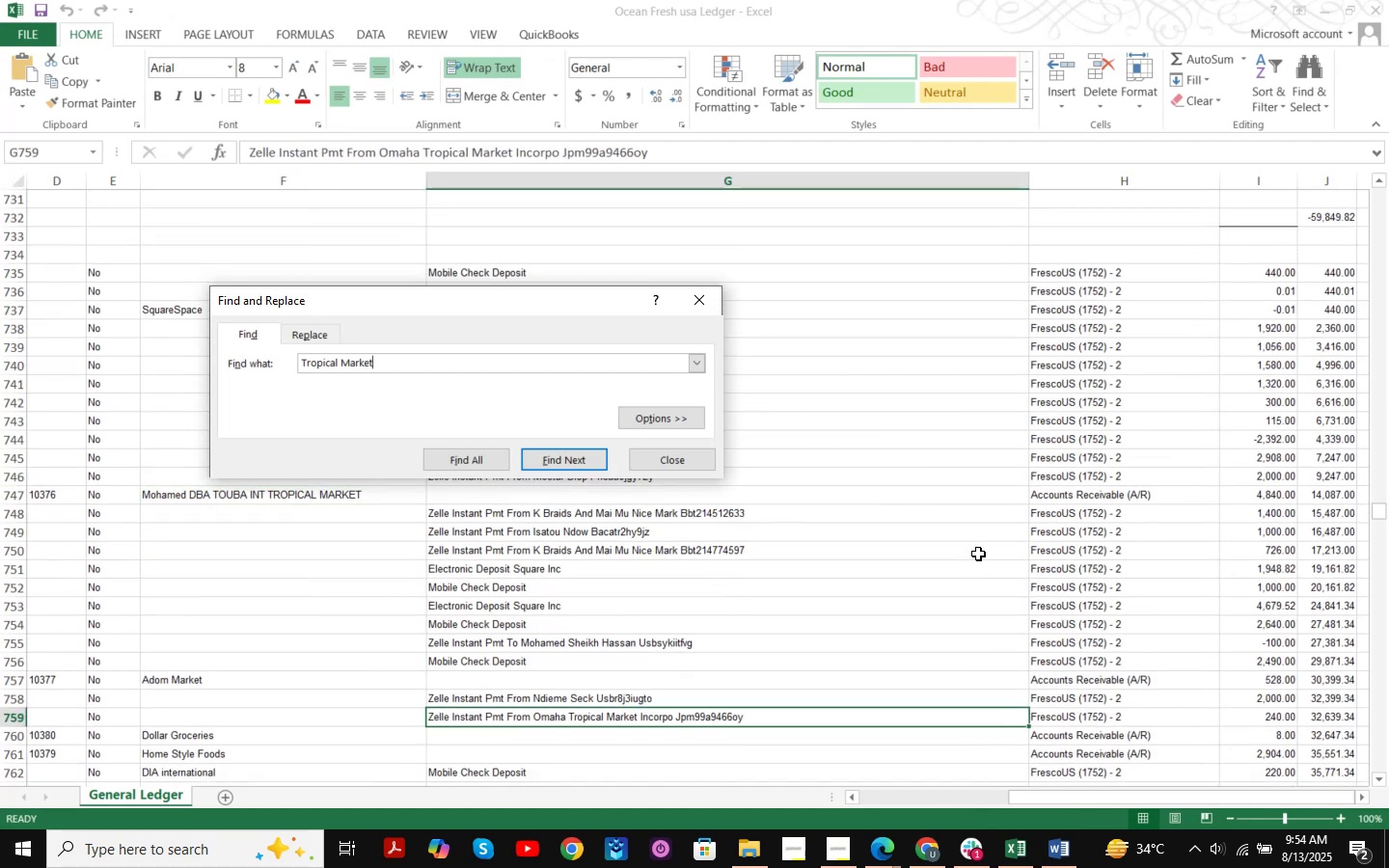 
key(NumpadEnter)
 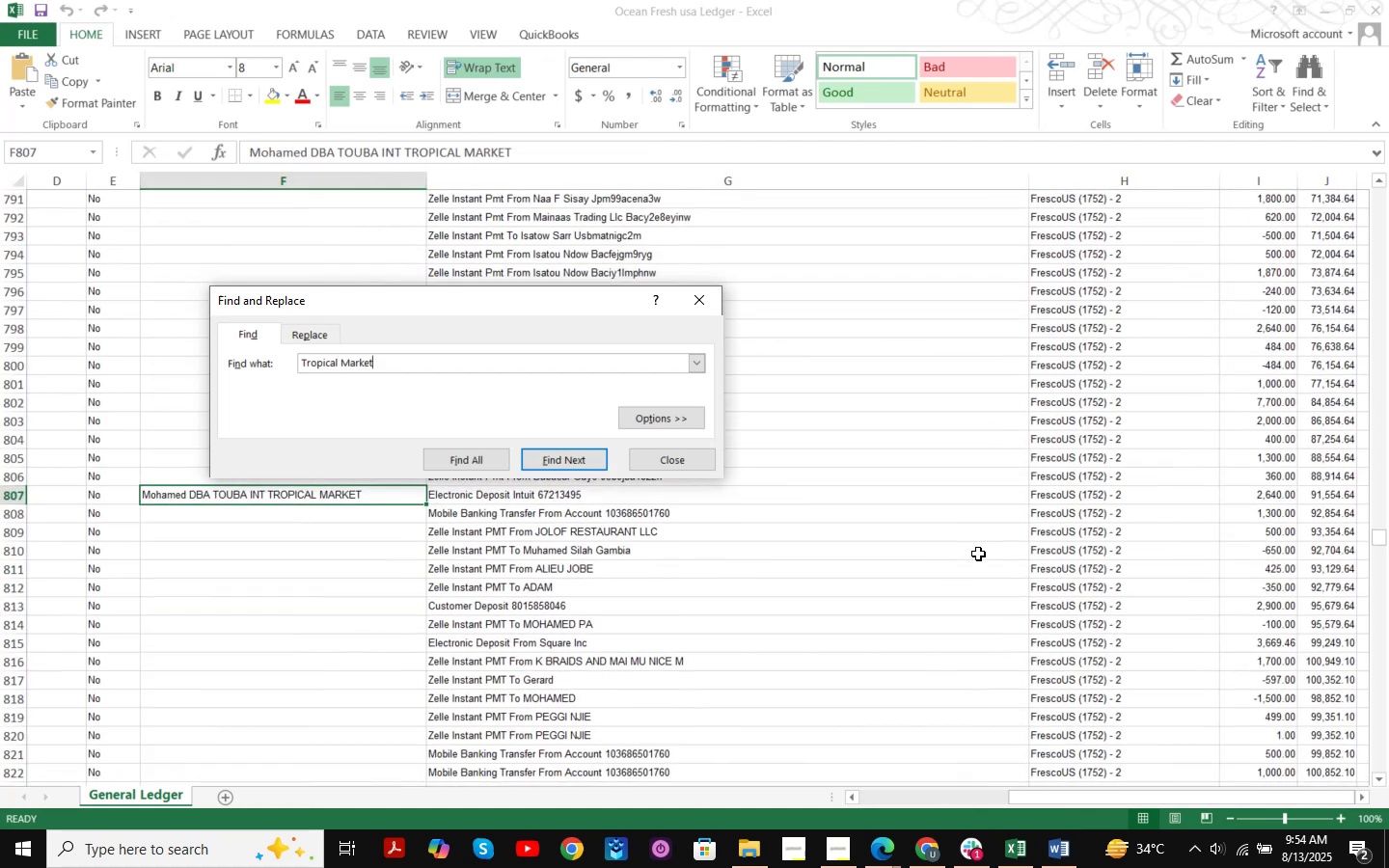 
key(NumpadEnter)
 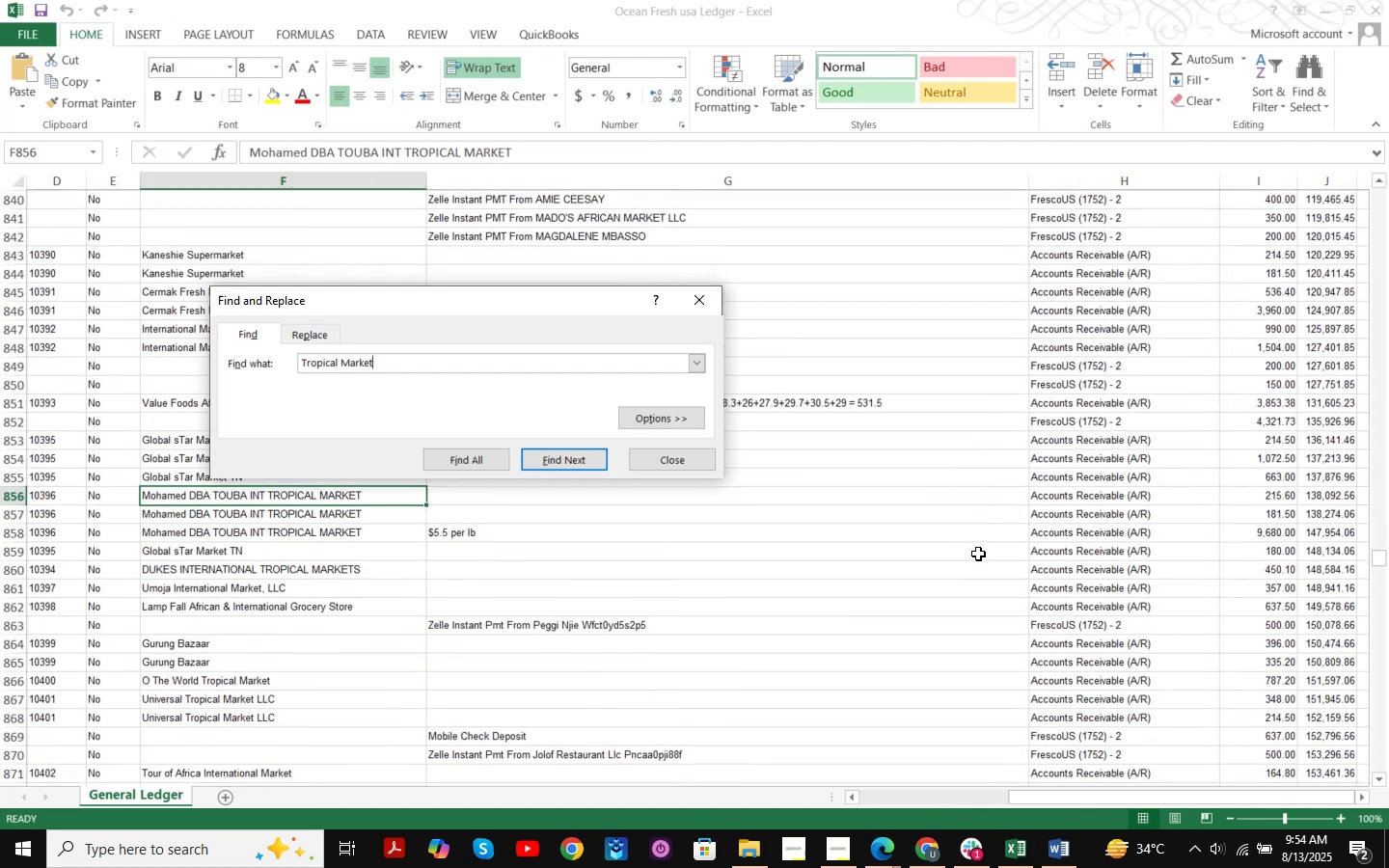 
key(NumpadEnter)
 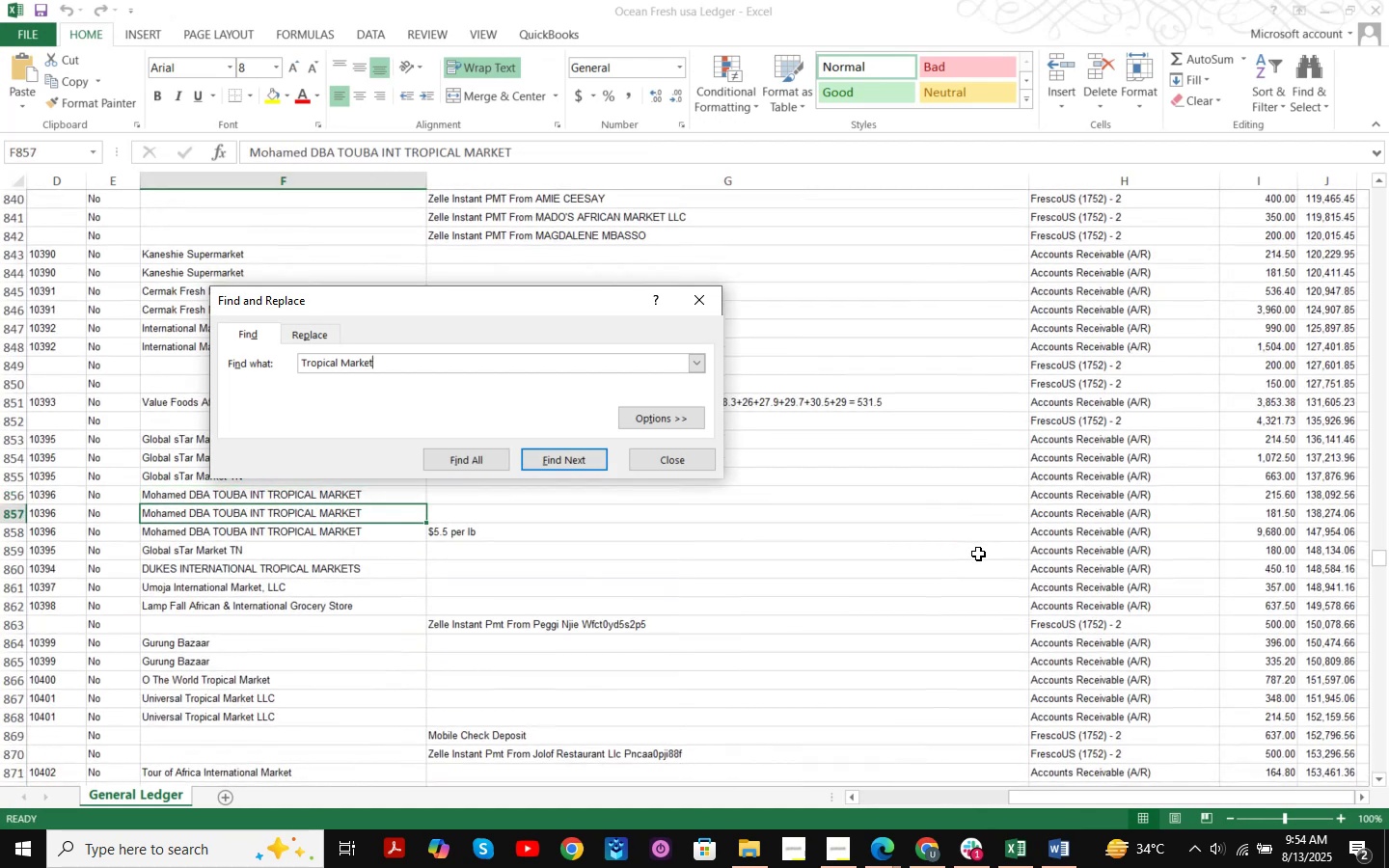 
key(NumpadEnter)
 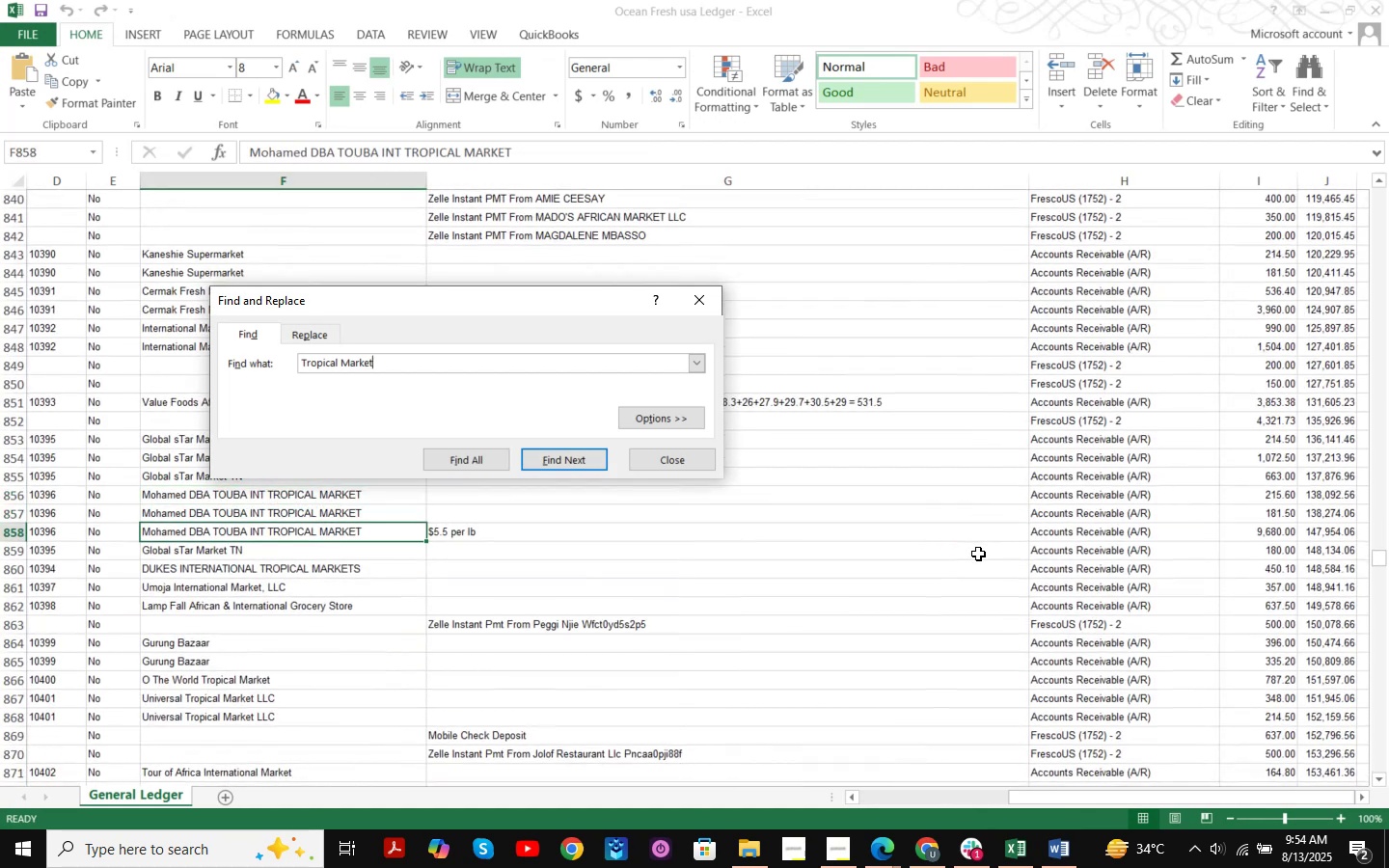 
key(NumpadEnter)
 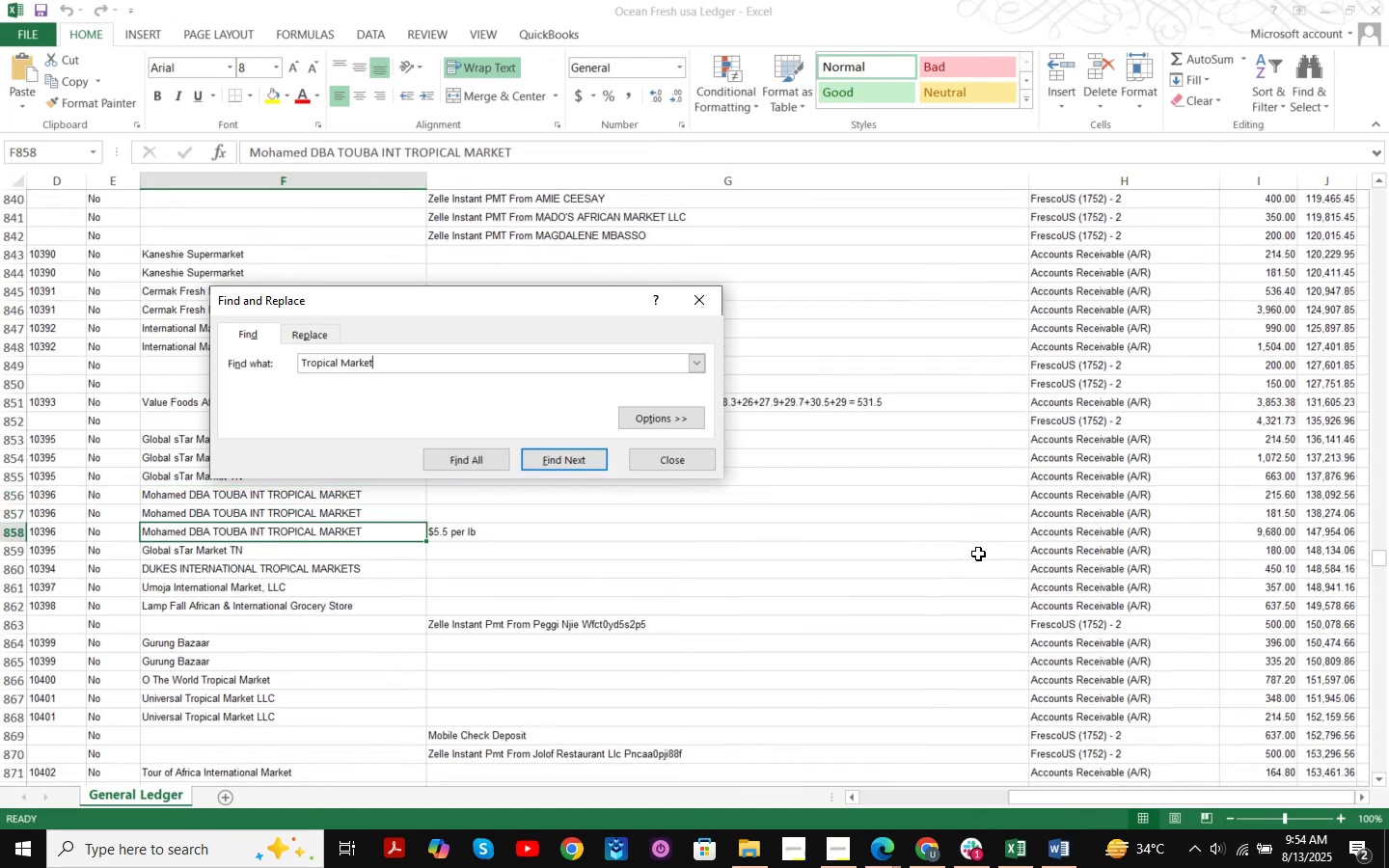 
key(NumpadEnter)
 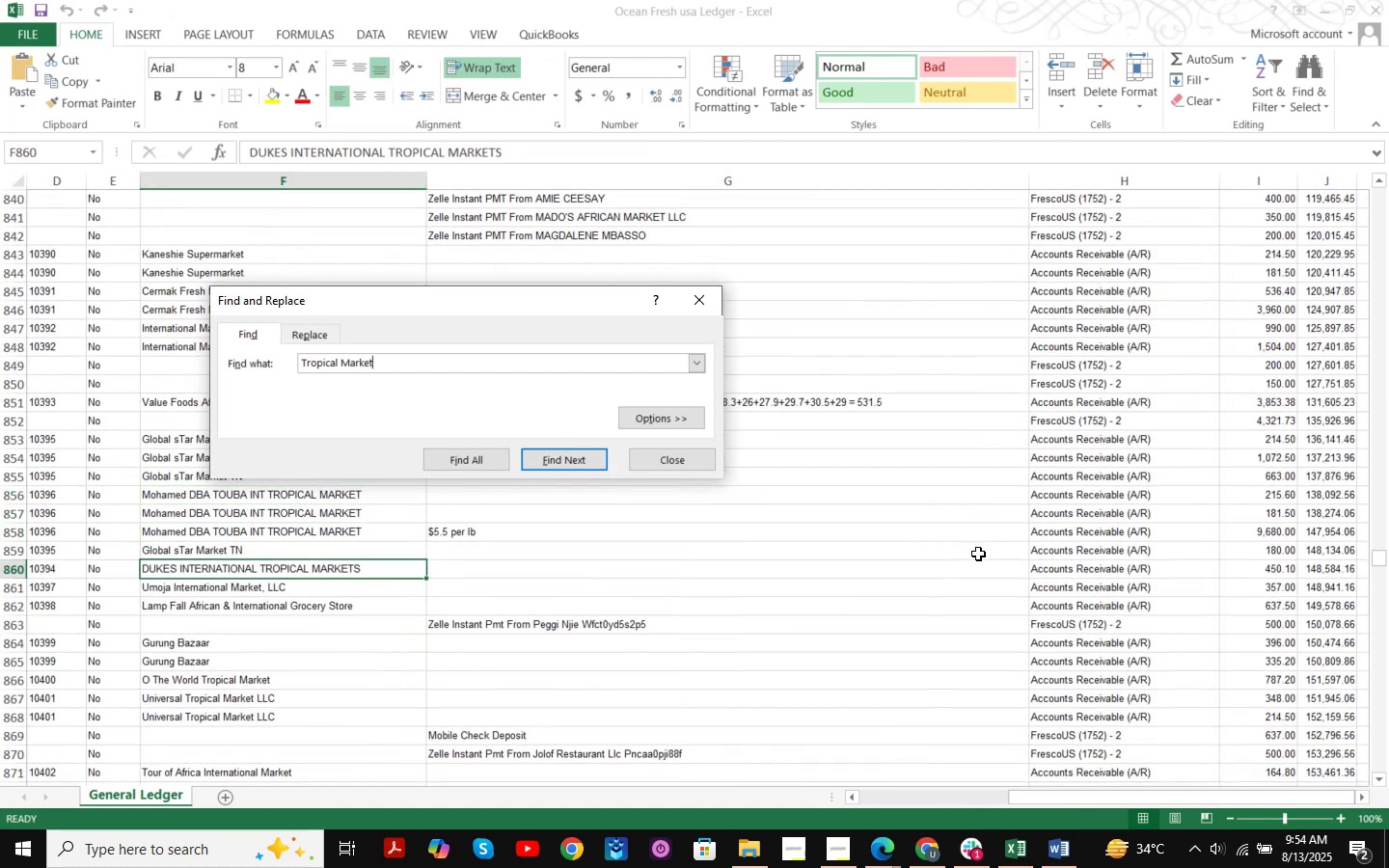 
key(NumpadEnter)
 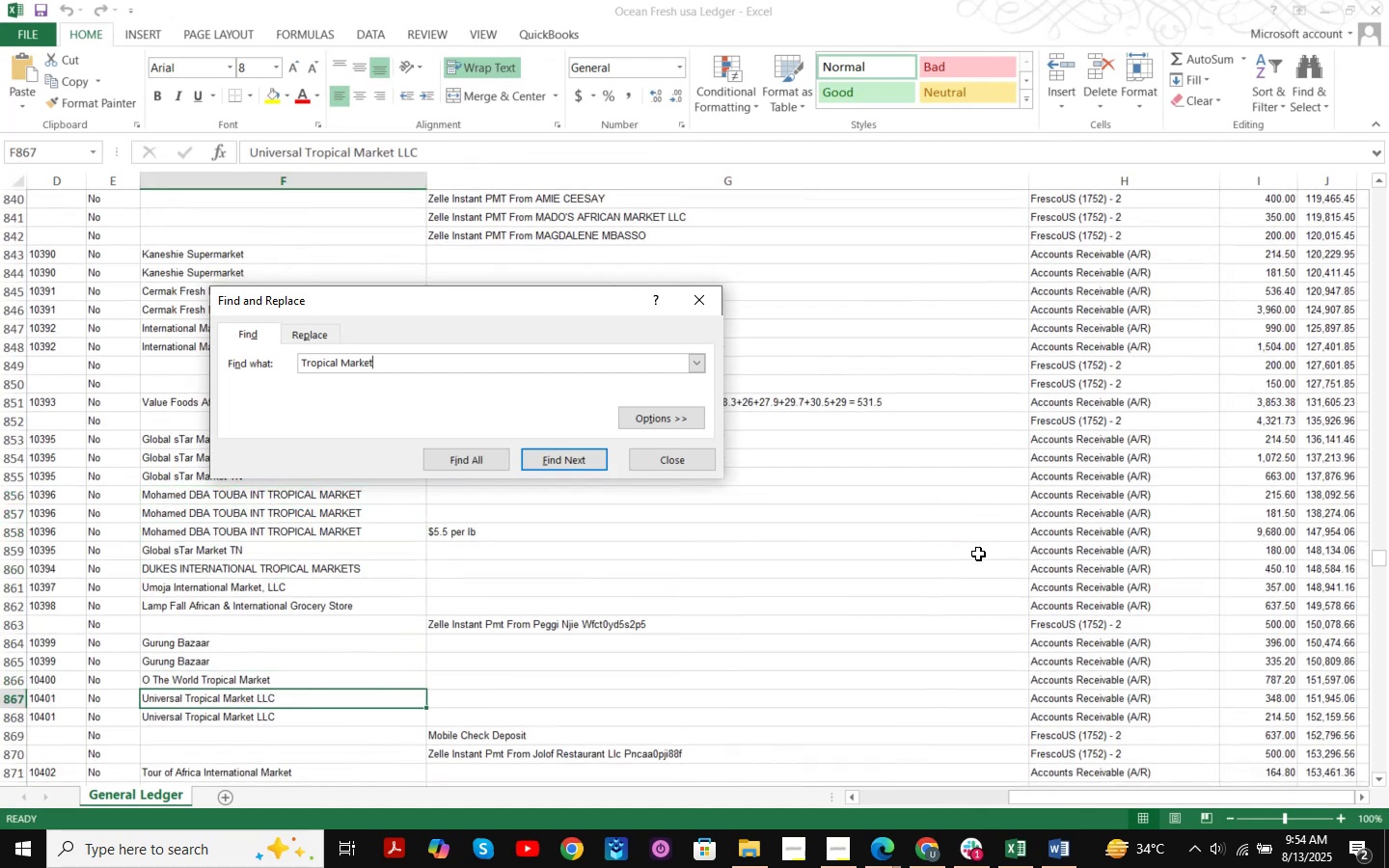 
key(NumpadEnter)
 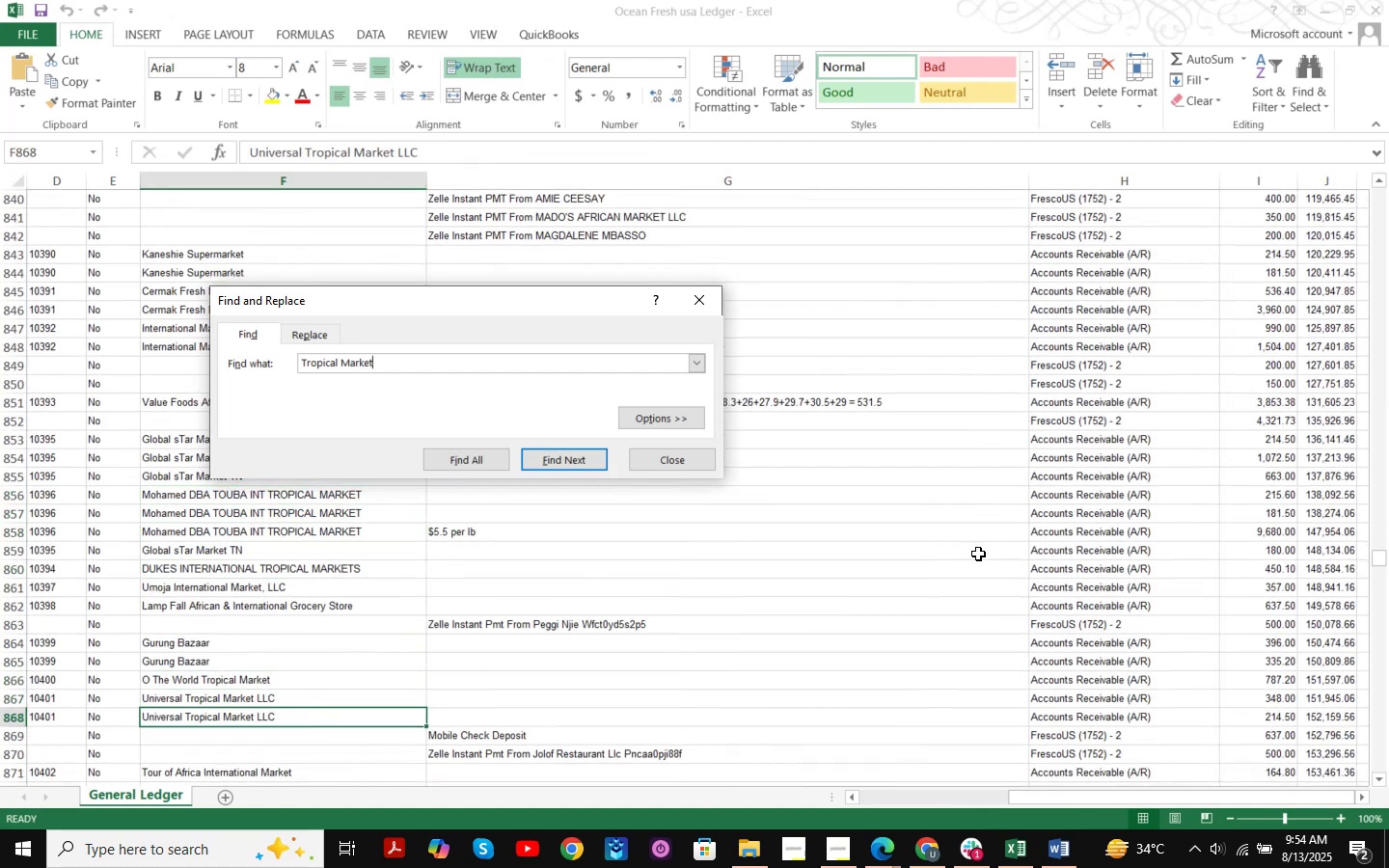 
key(NumpadEnter)
 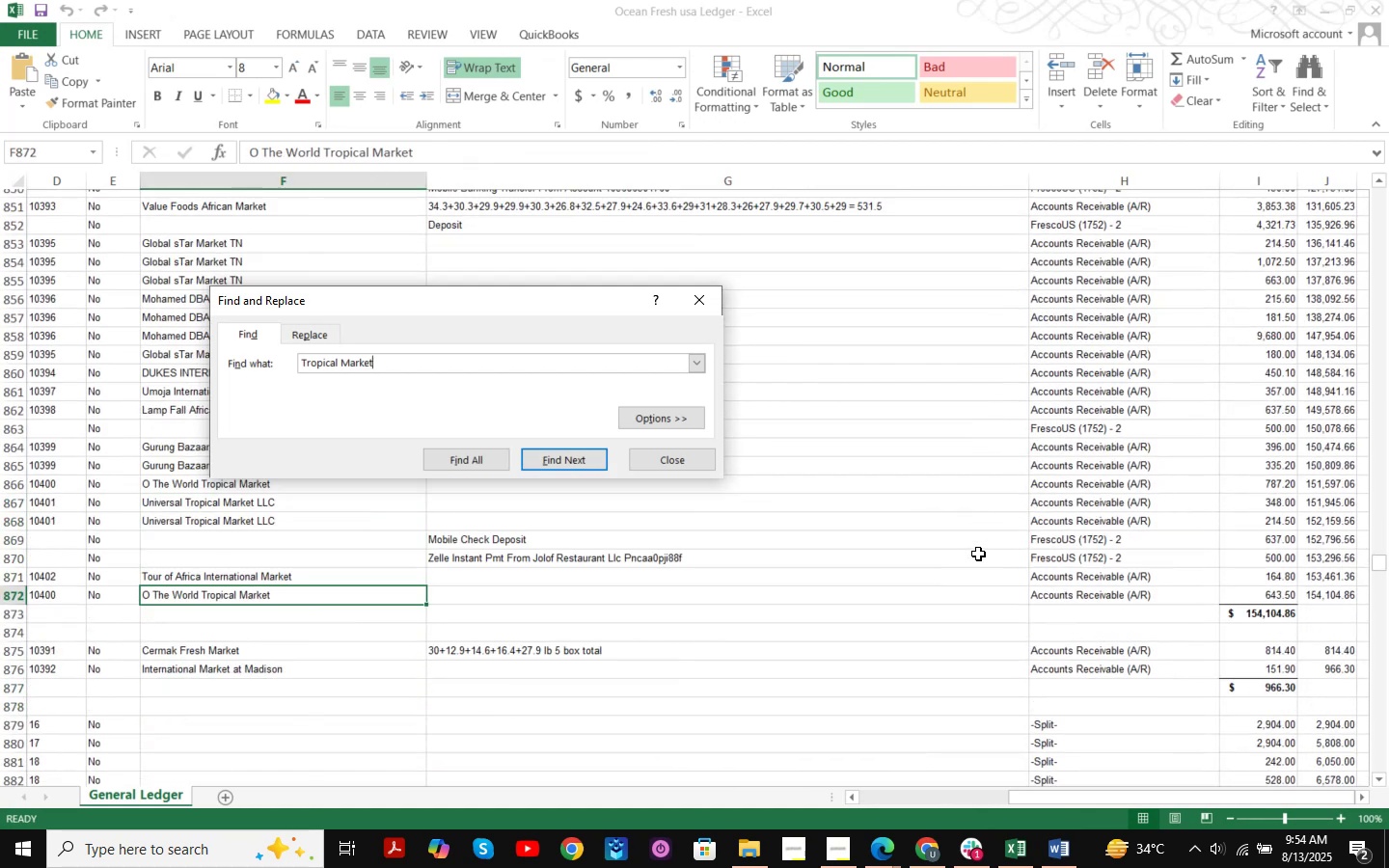 
key(NumpadEnter)
 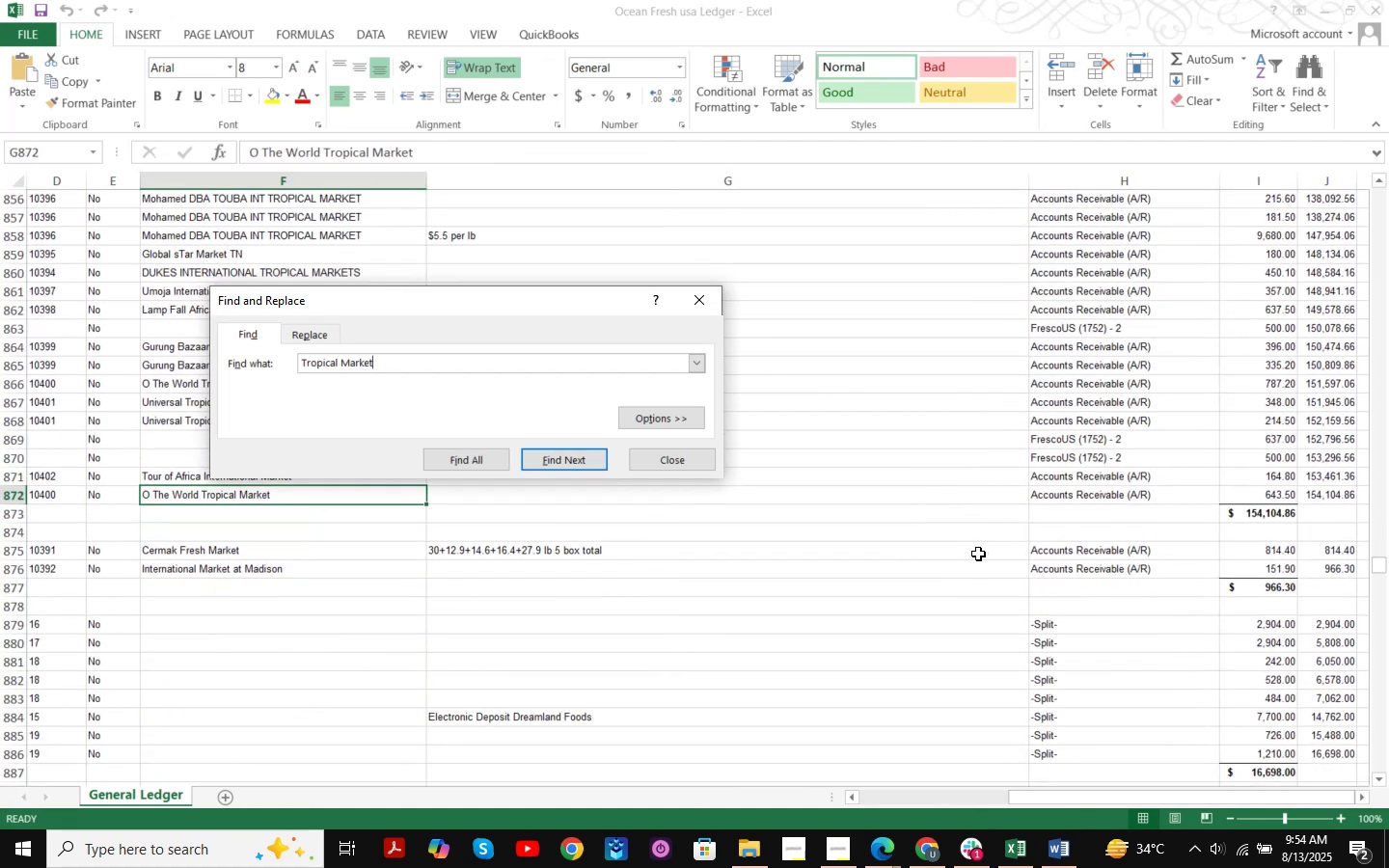 
key(NumpadEnter)
 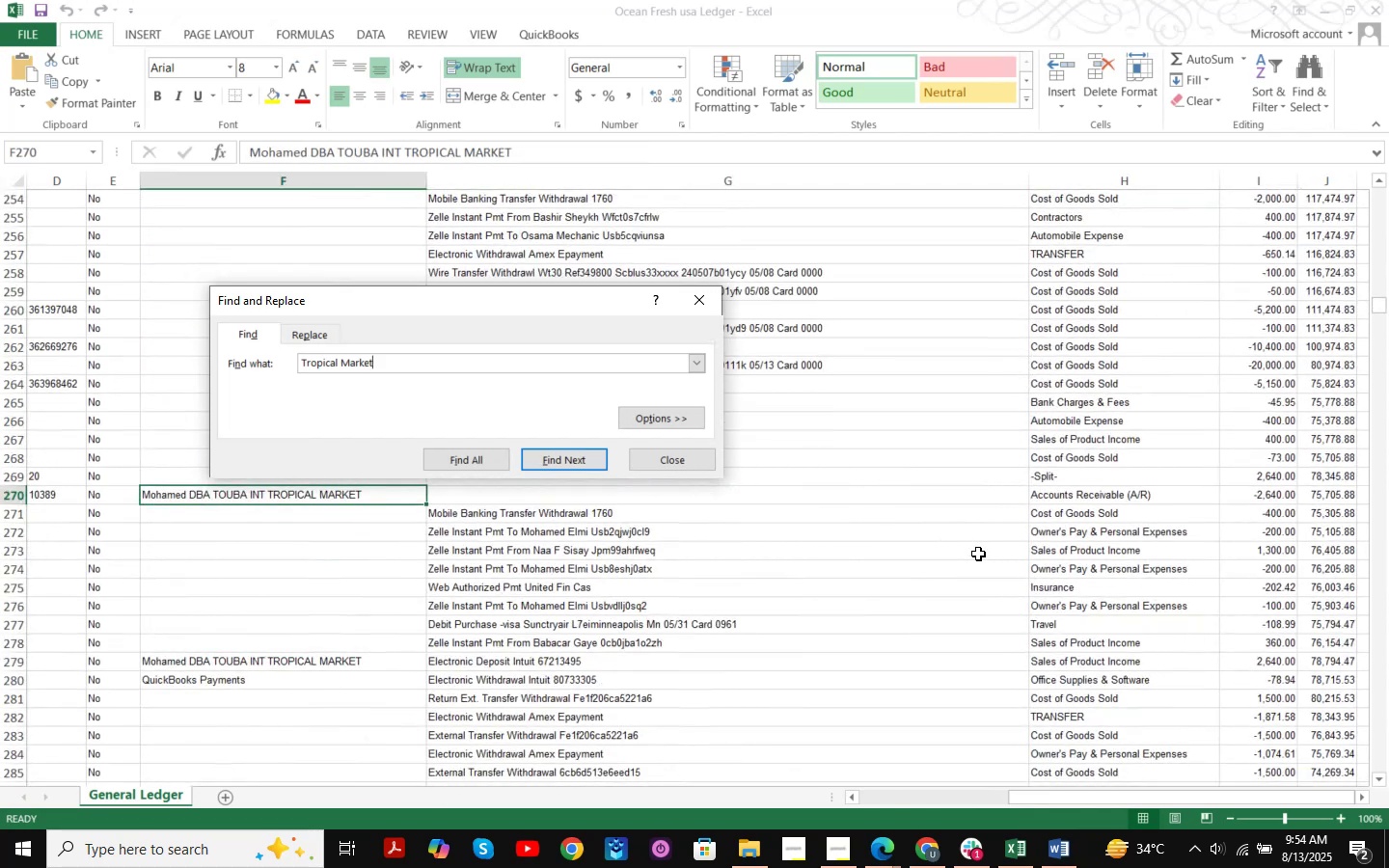 
scroll: coordinate [912, 685], scroll_direction: up, amount: 1.0
 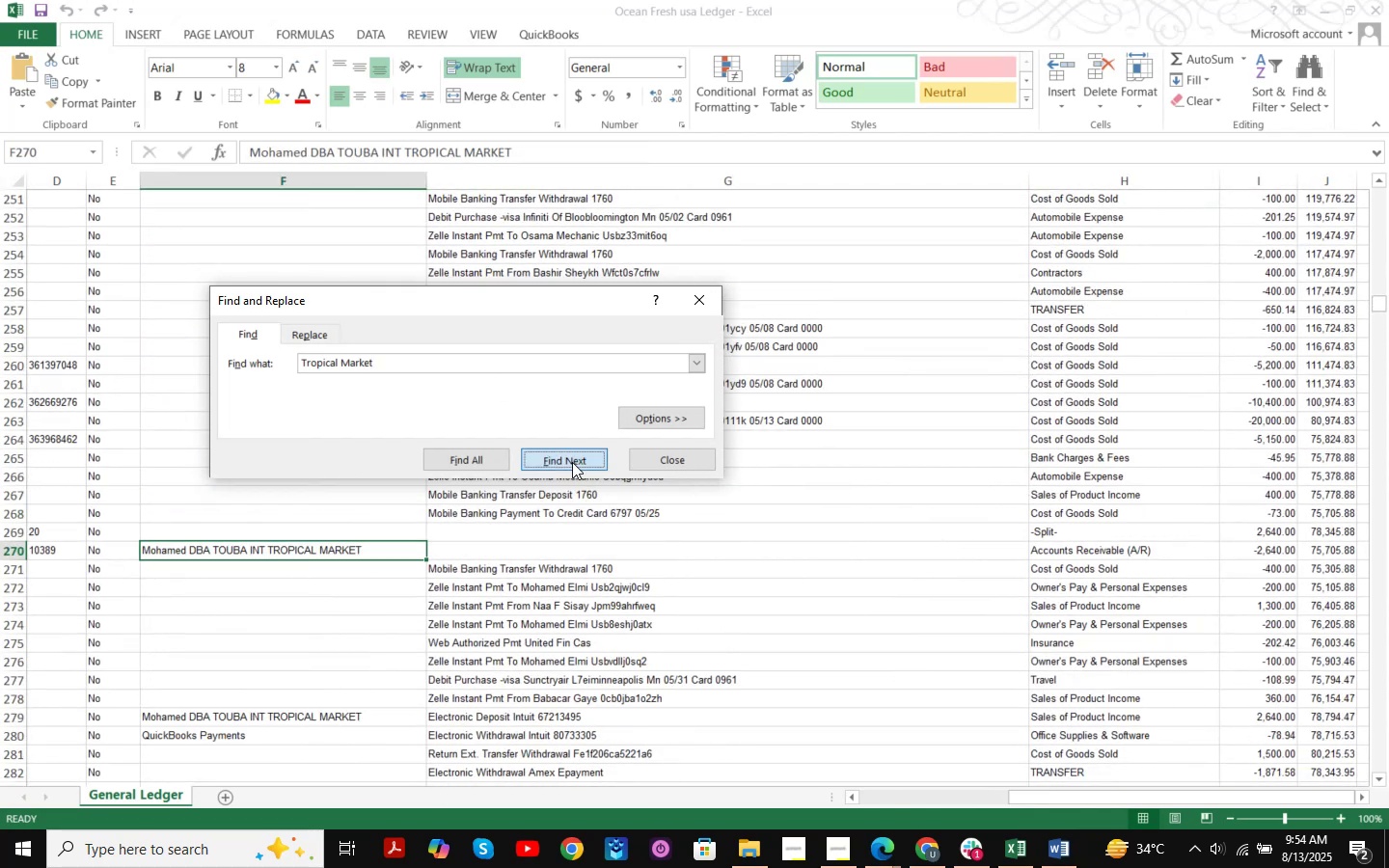 
double_click([572, 462])
 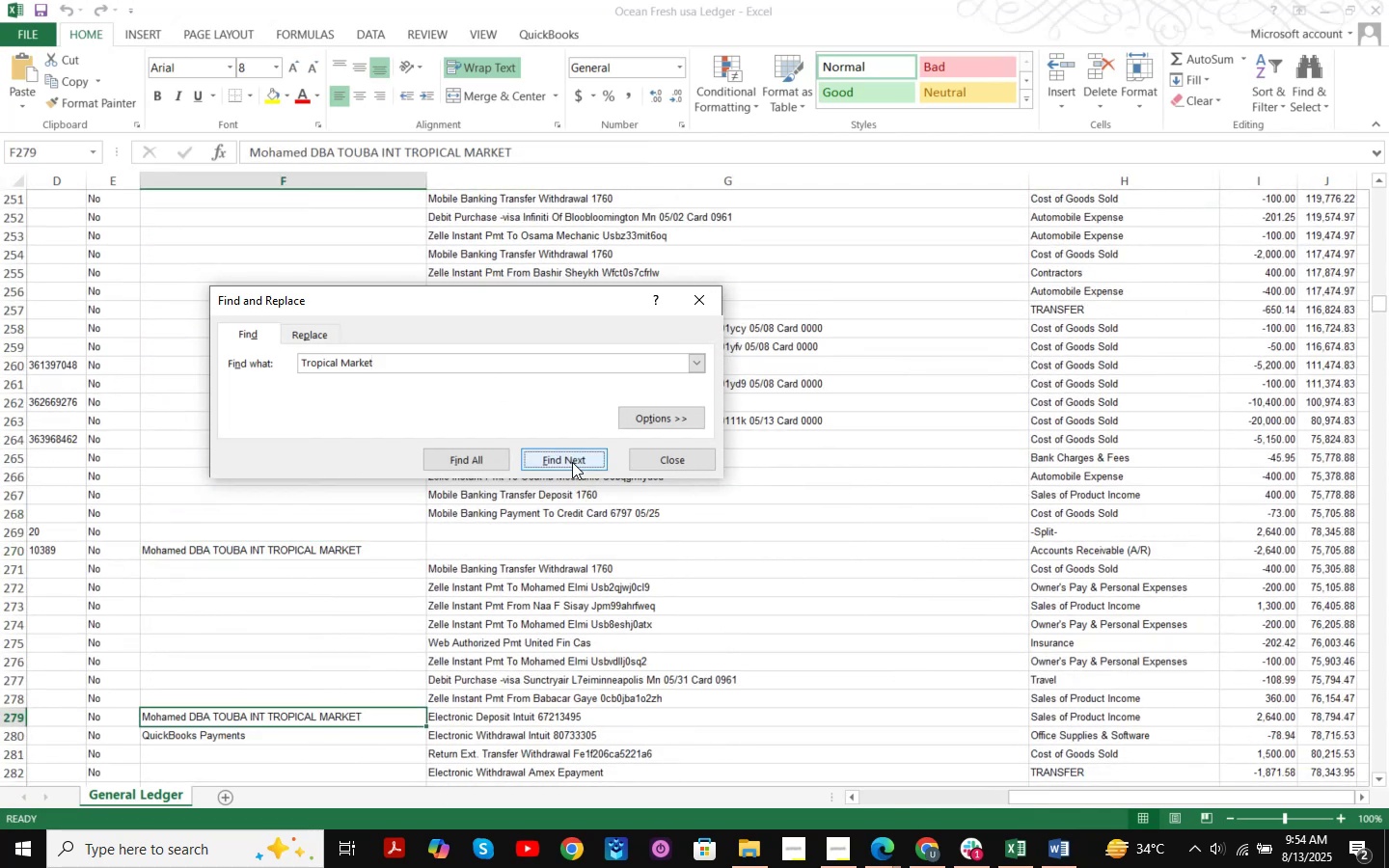 
left_click([572, 462])
 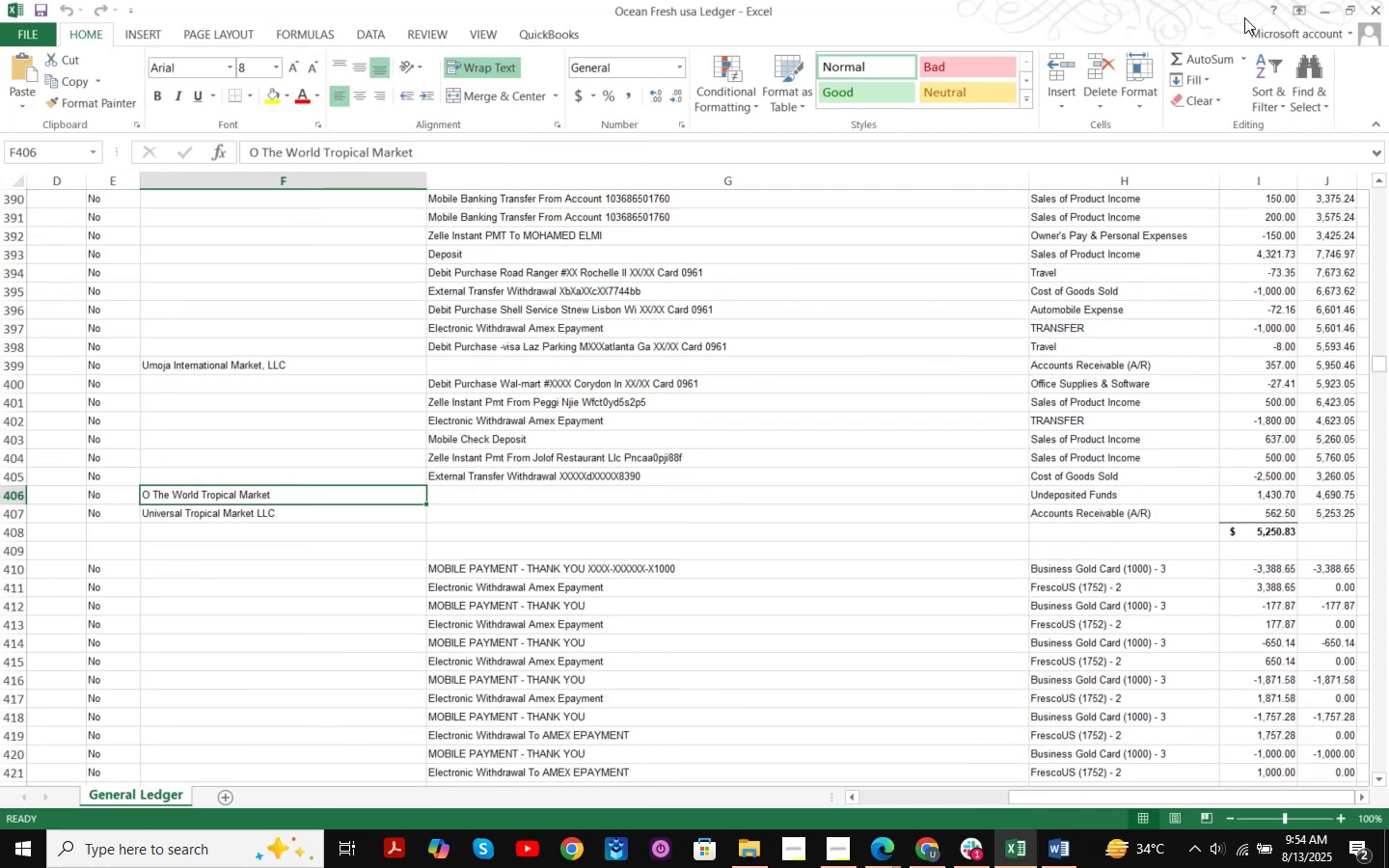 
left_click([1327, 14])
 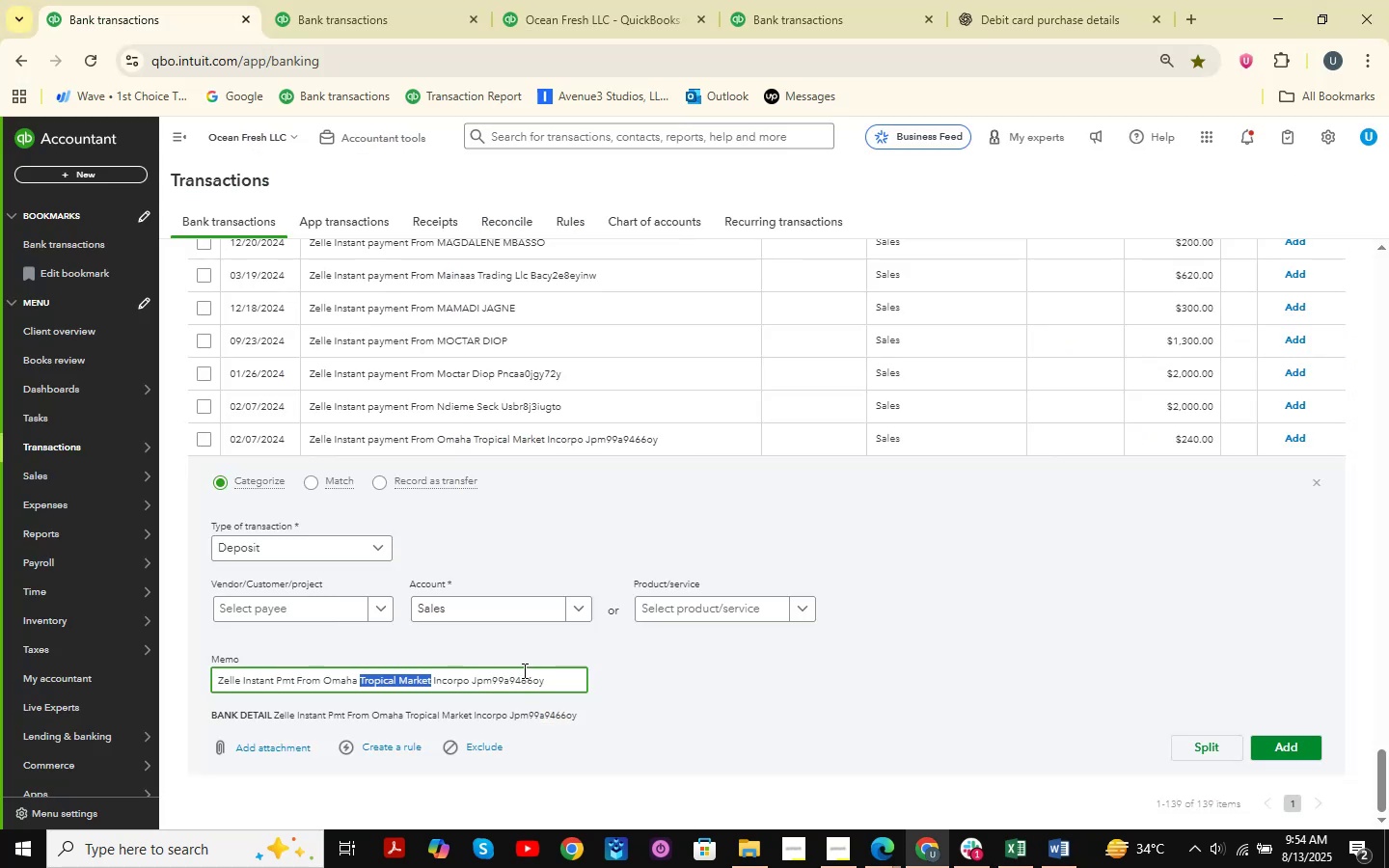 
left_click([315, 605])
 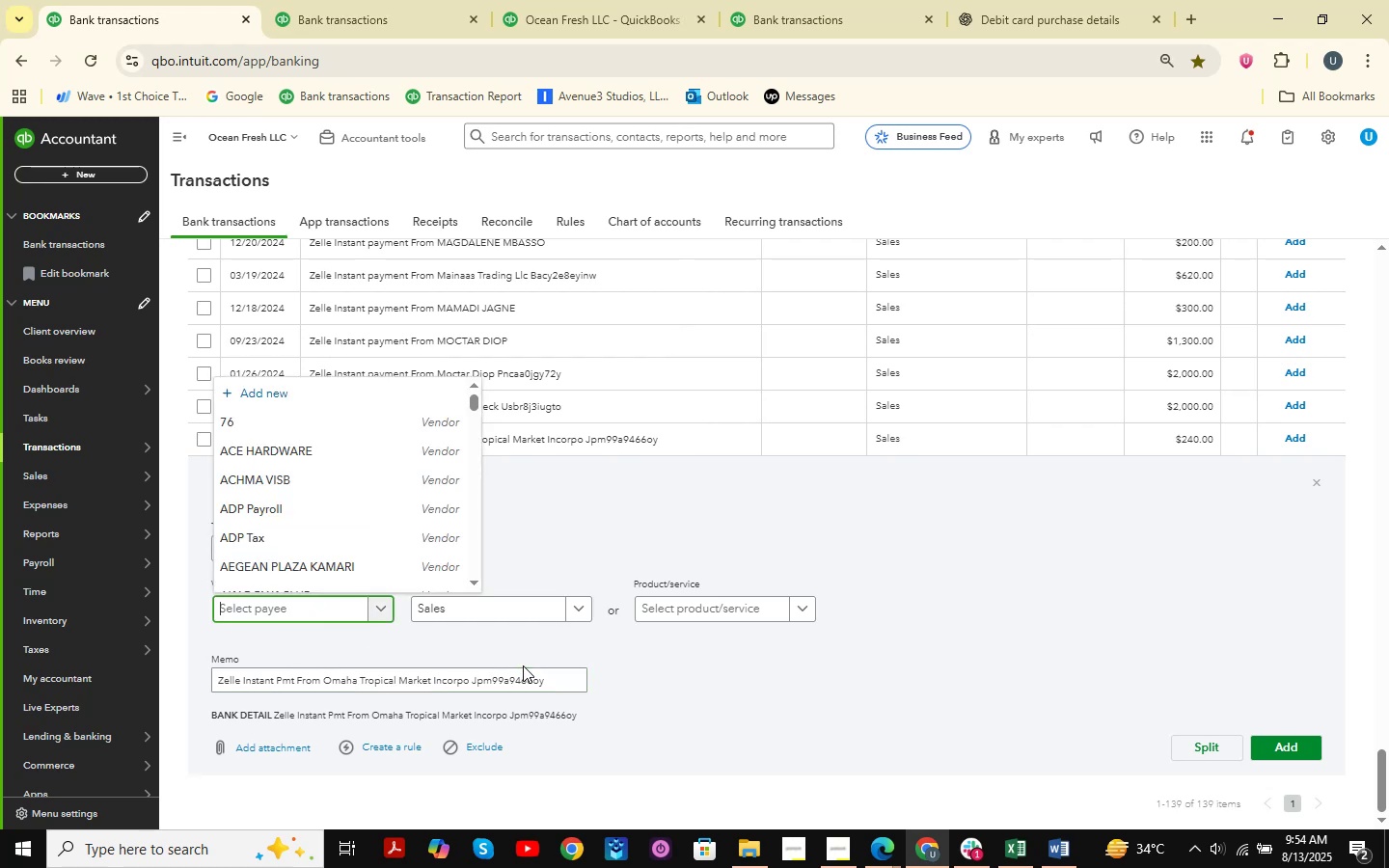 
type(Tropical Market )
 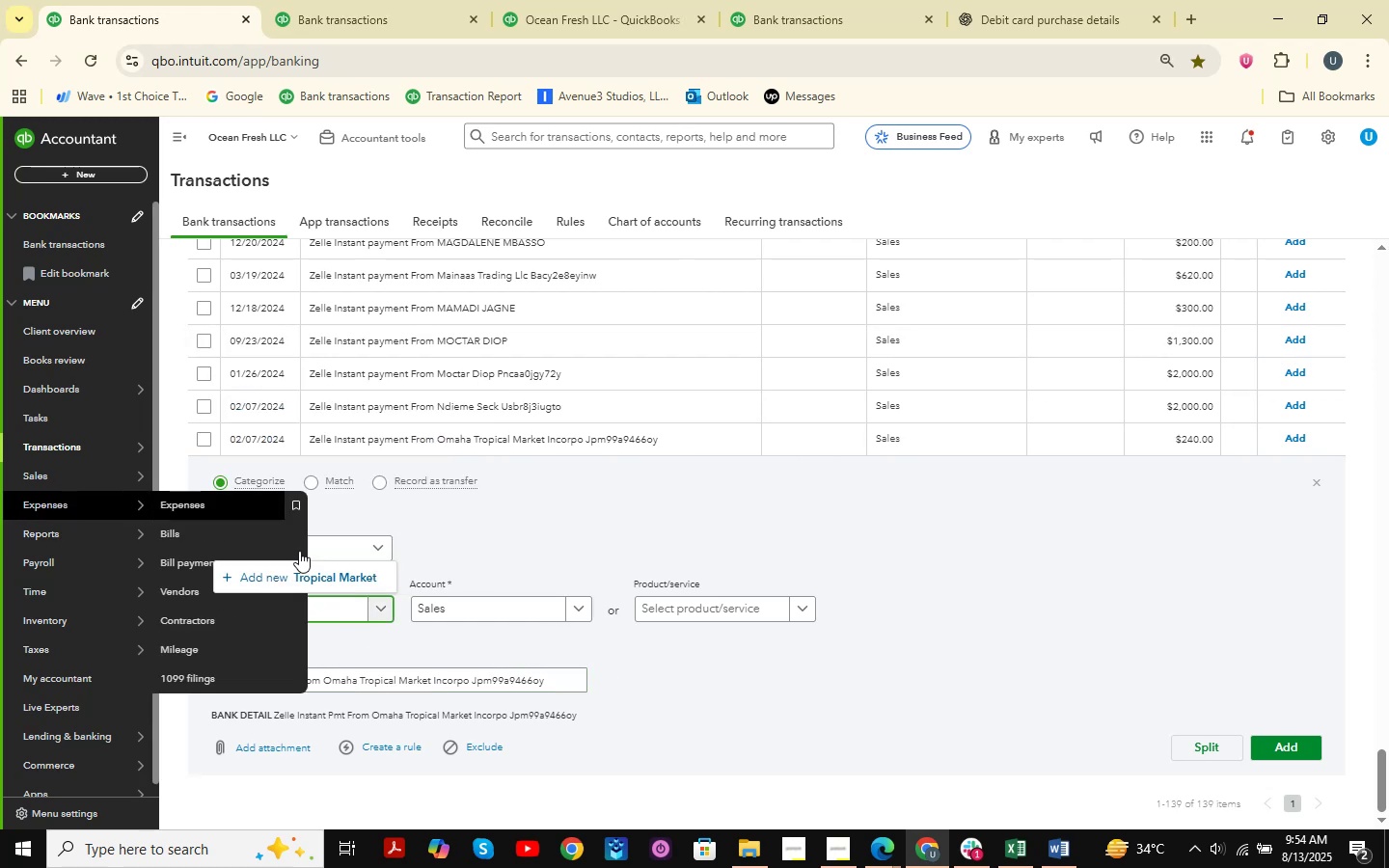 
left_click([322, 571])
 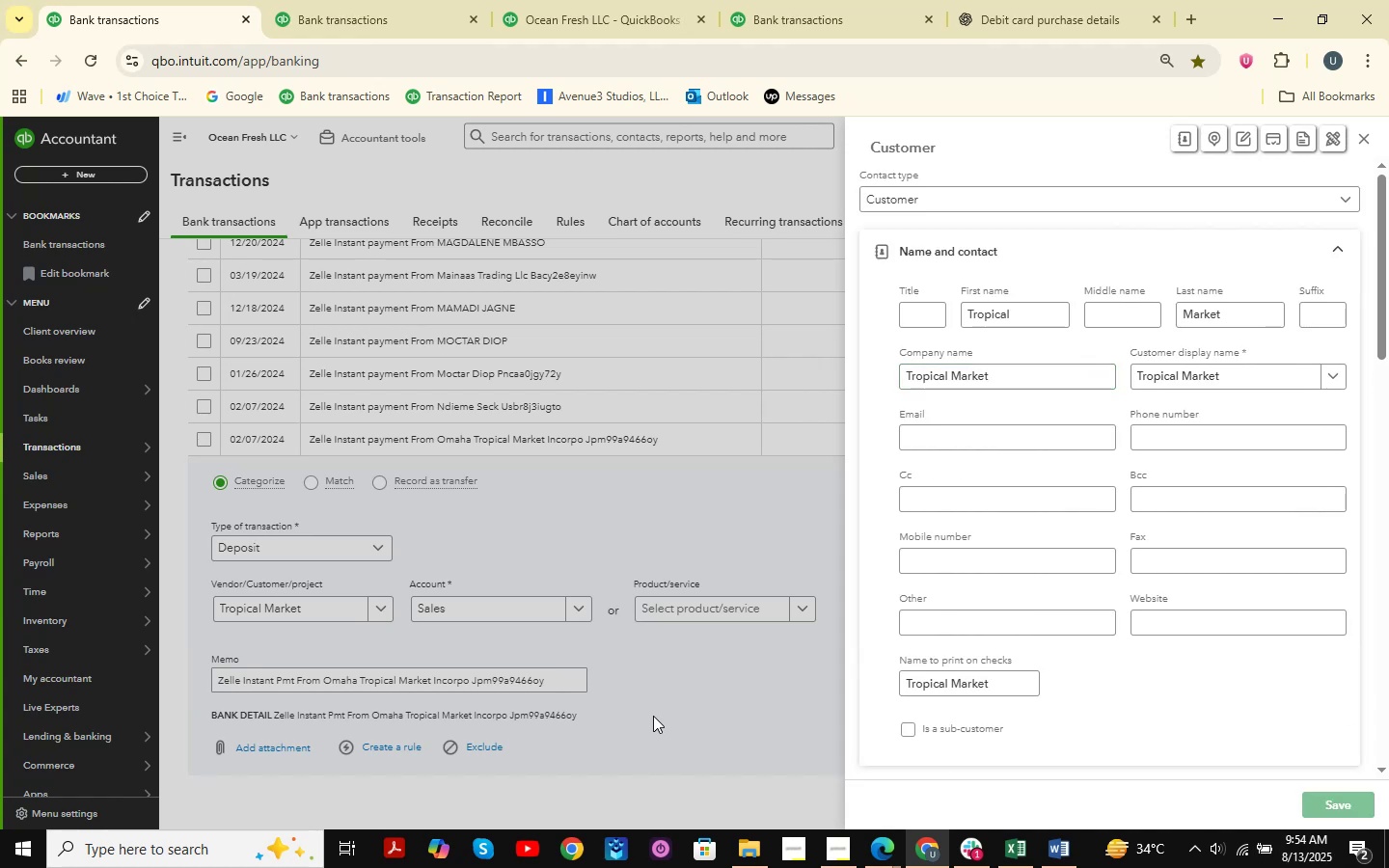 
wait(5.64)
 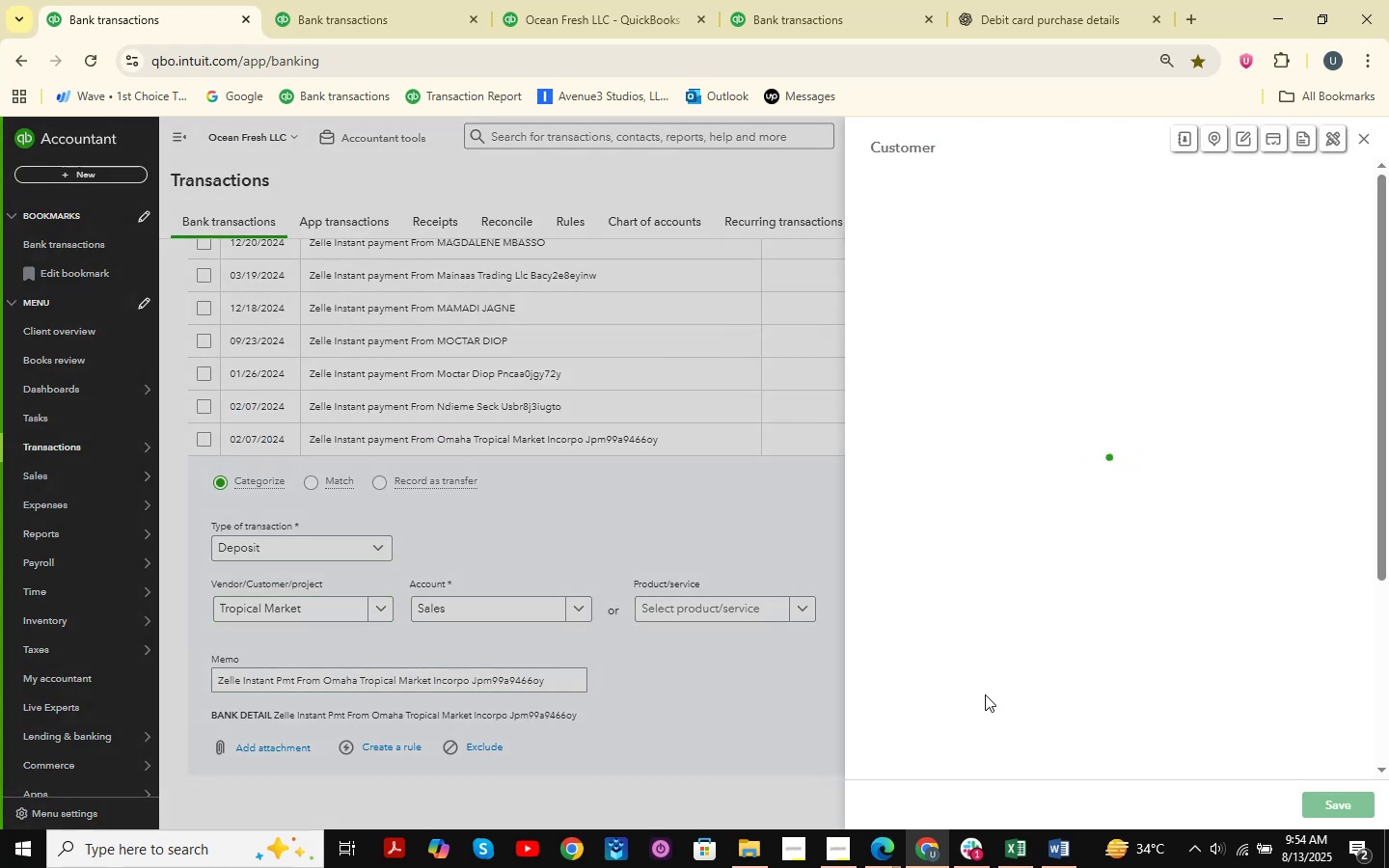 
left_click([1293, 754])
 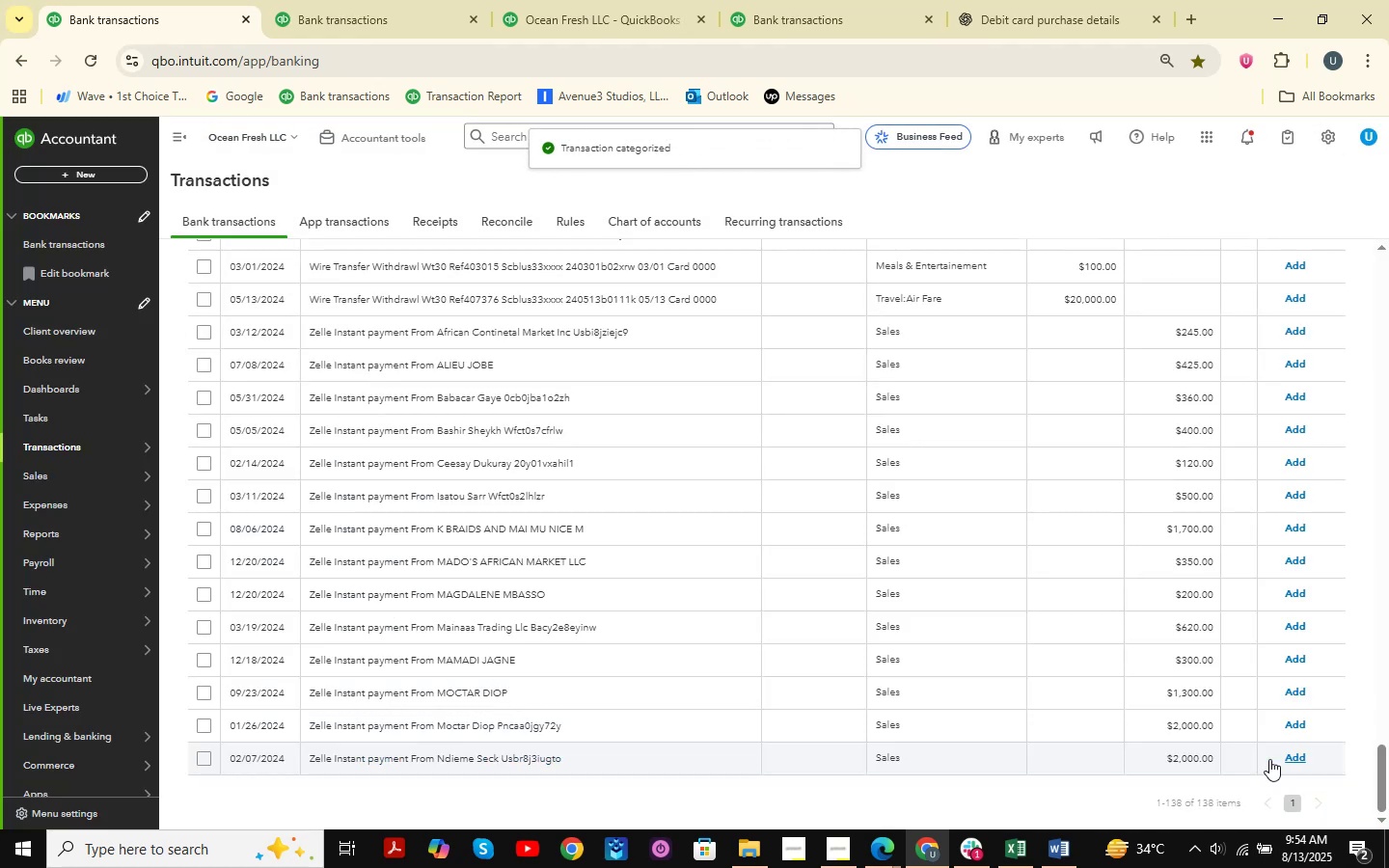 
wait(8.84)
 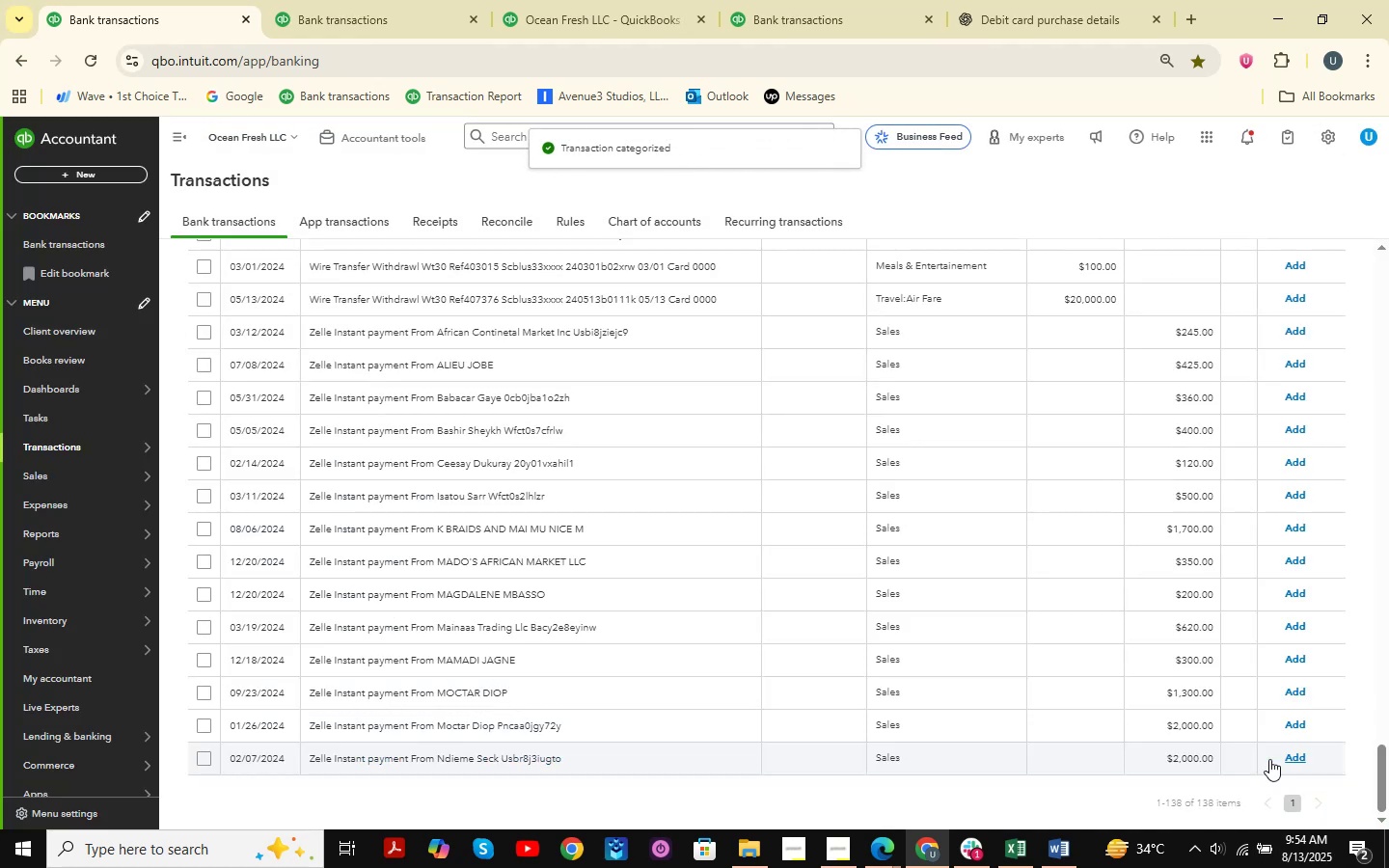 
left_click([582, 744])
 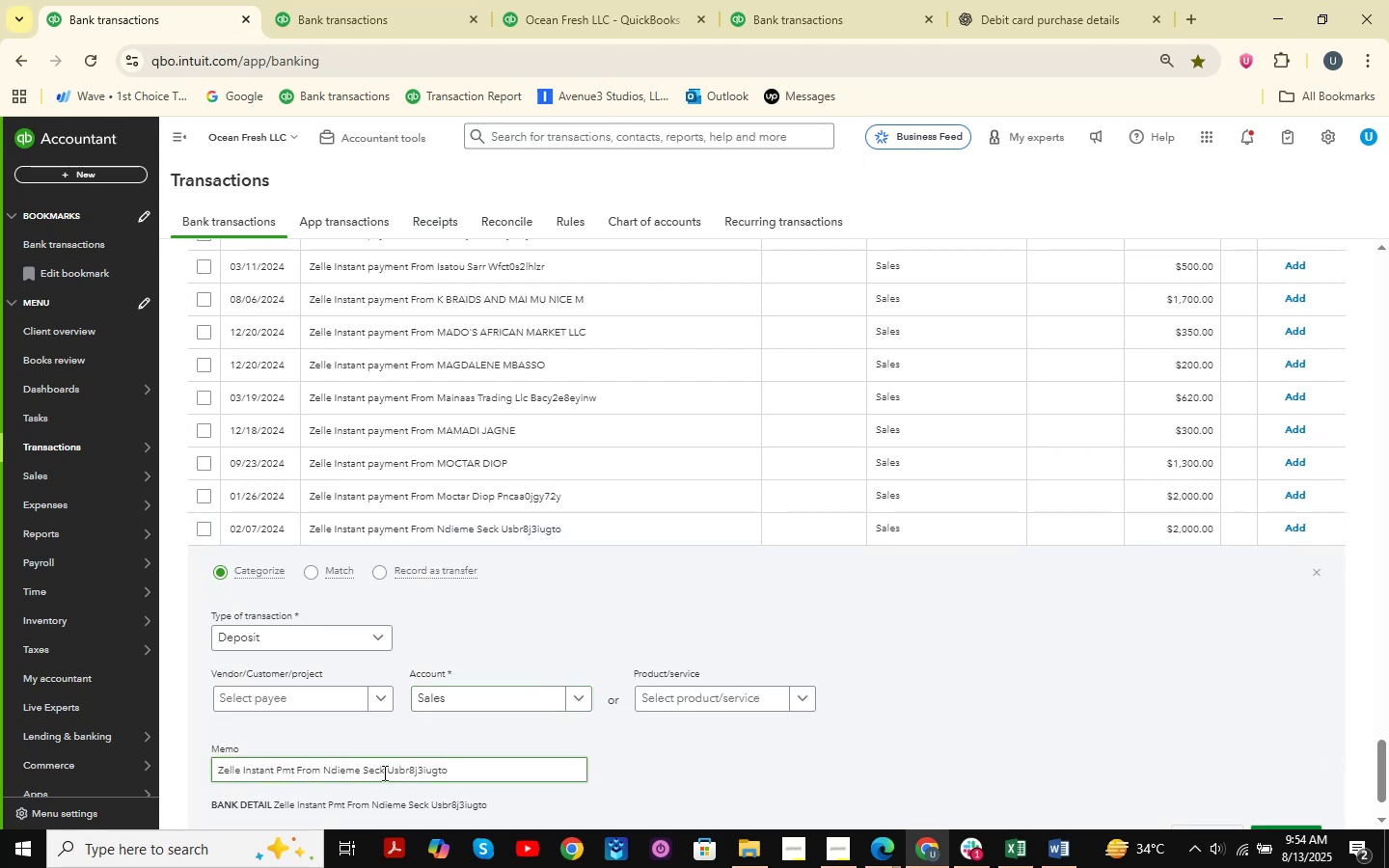 
left_click_drag(start_coordinate=[383, 773], to_coordinate=[326, 774])
 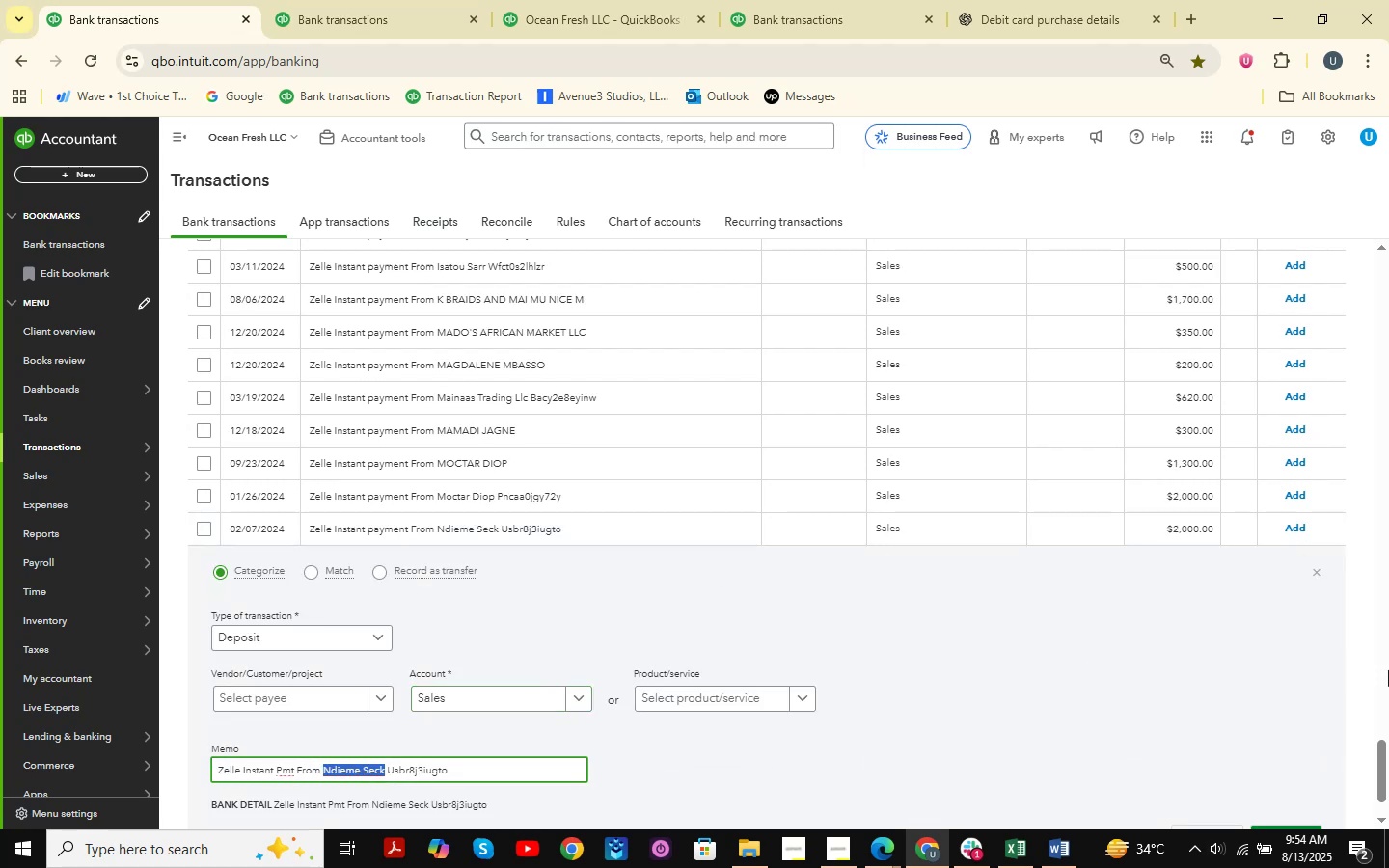 
key(Control+ControlLeft)
 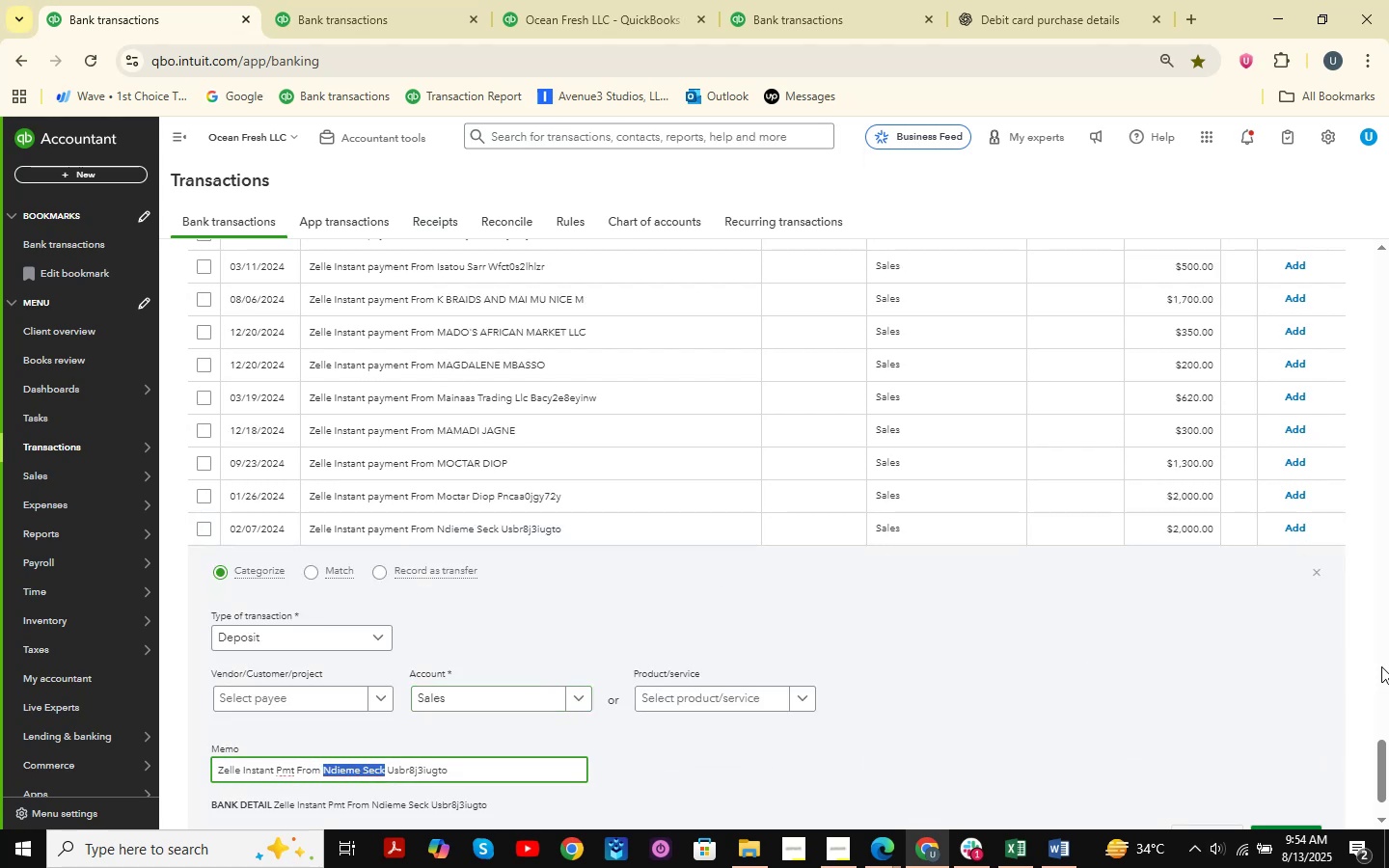 
key(Control+C)
 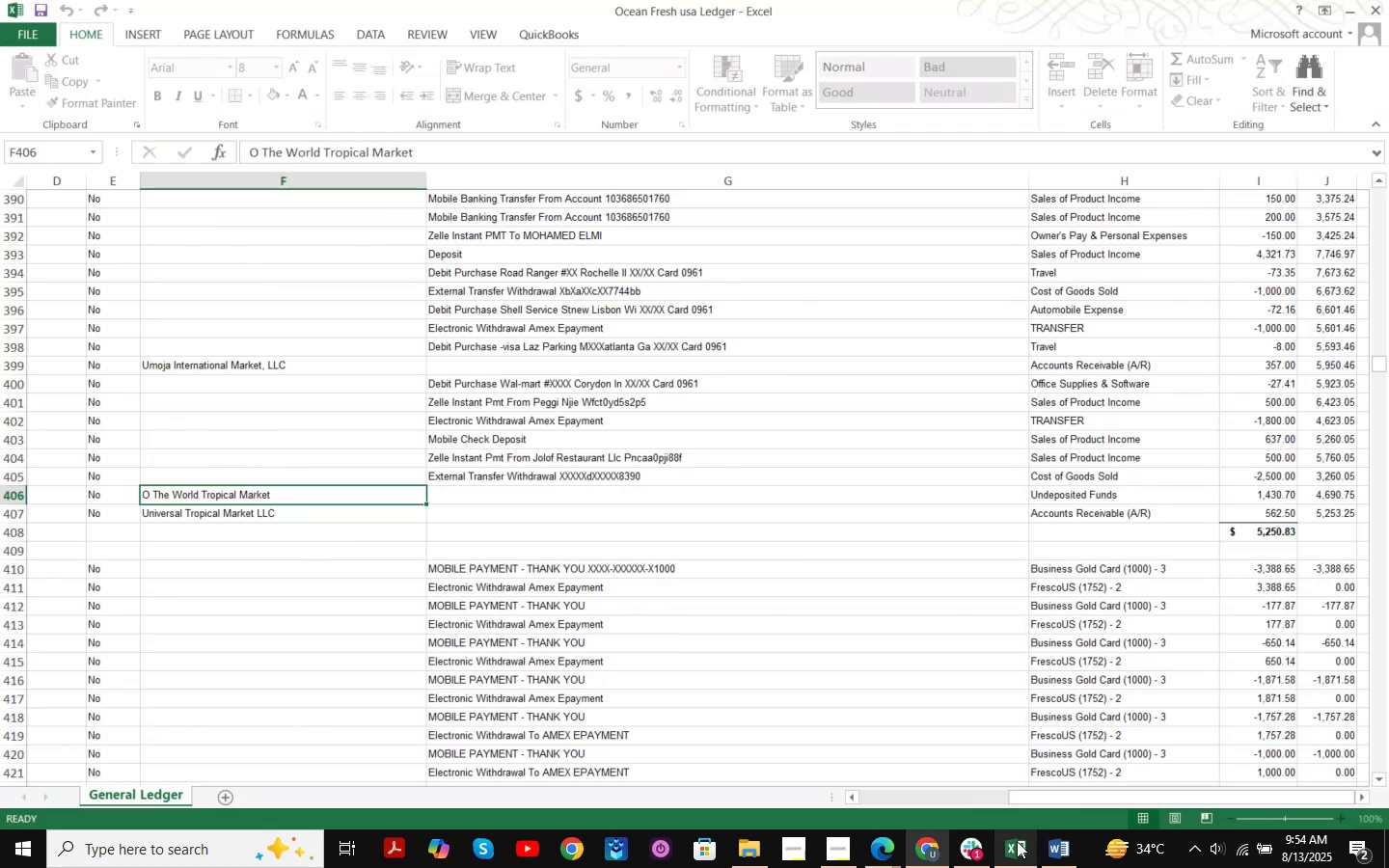 
key(Control+ControlLeft)
 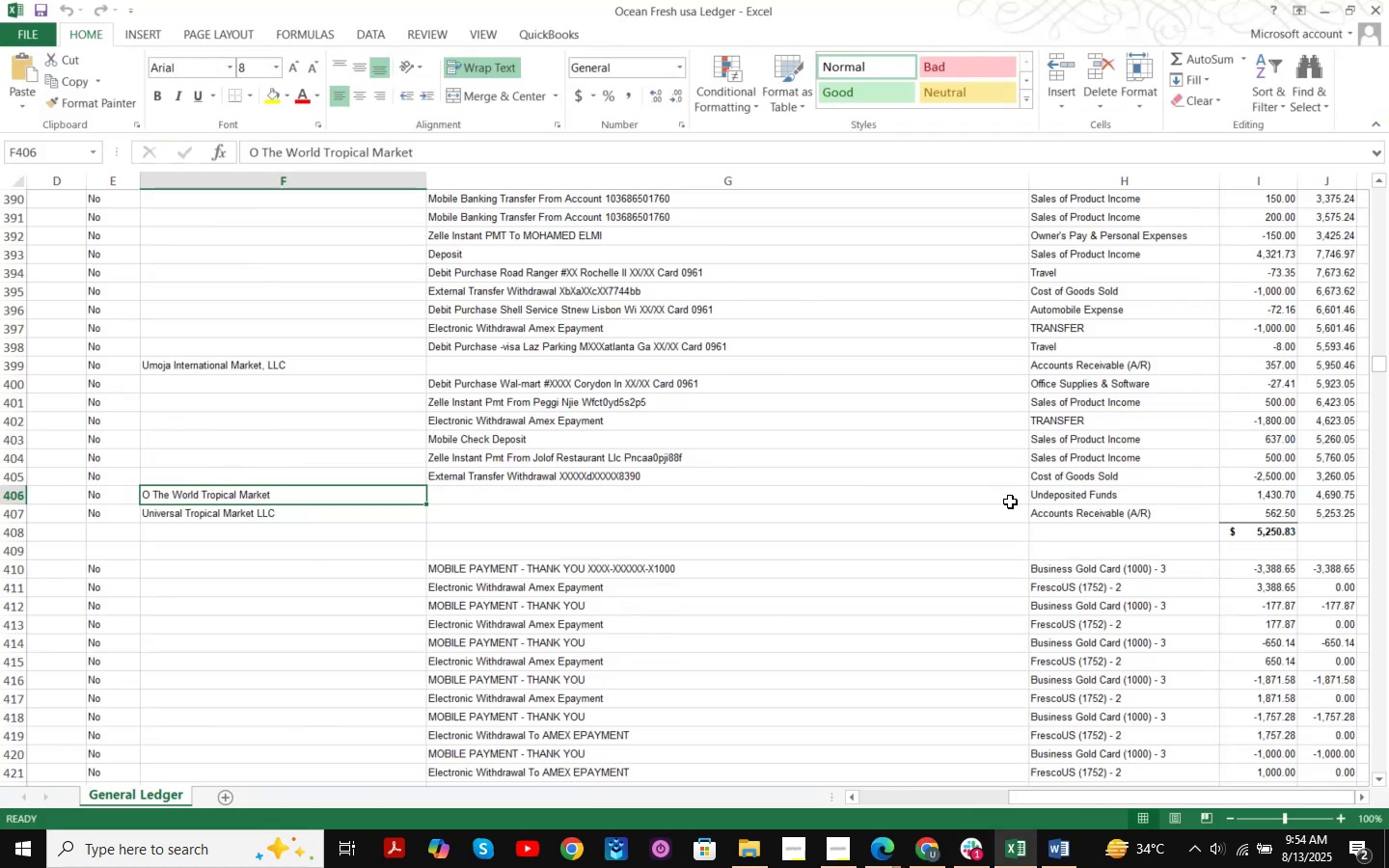 
key(Control+F)
 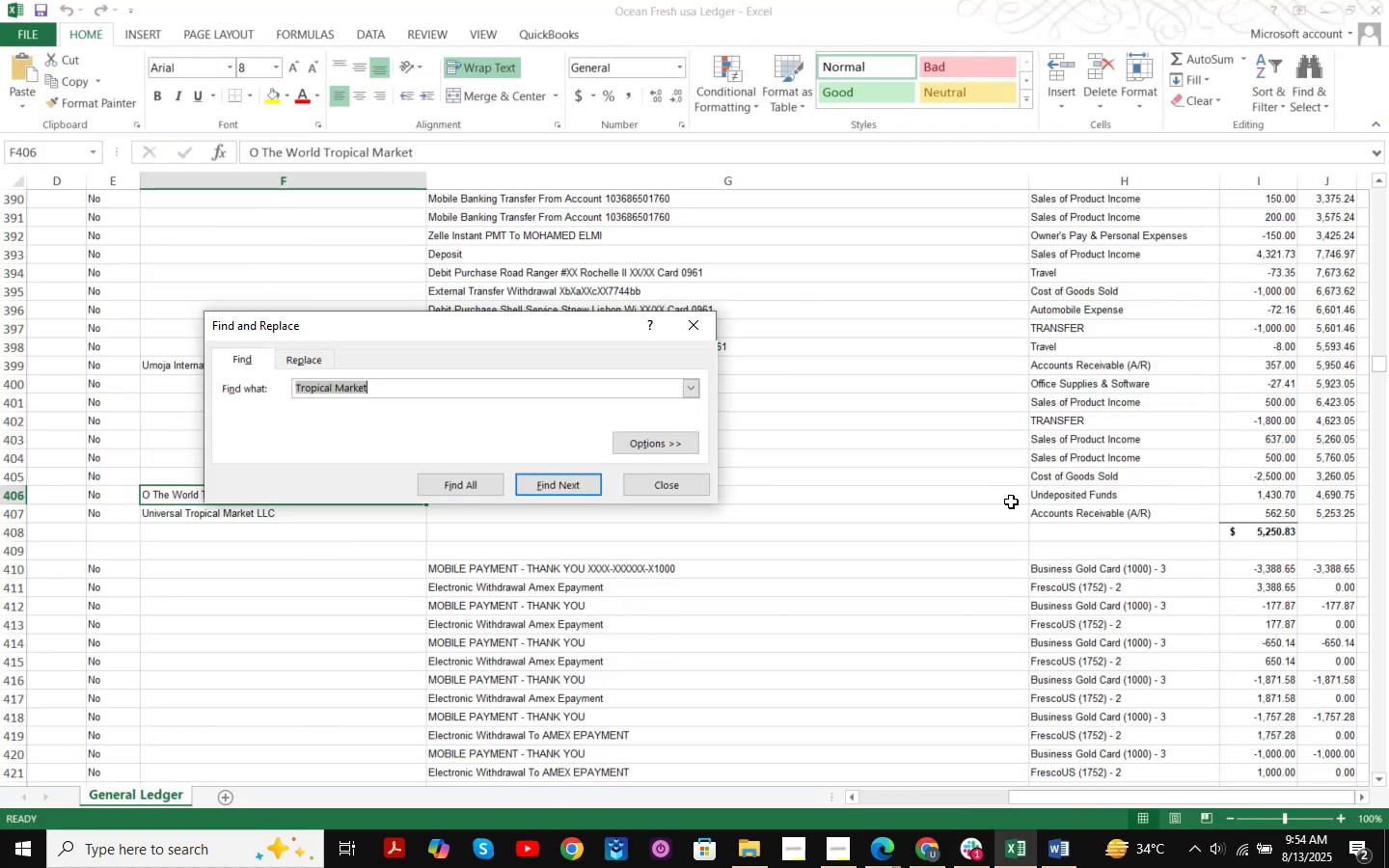 
key(Control+ControlLeft)
 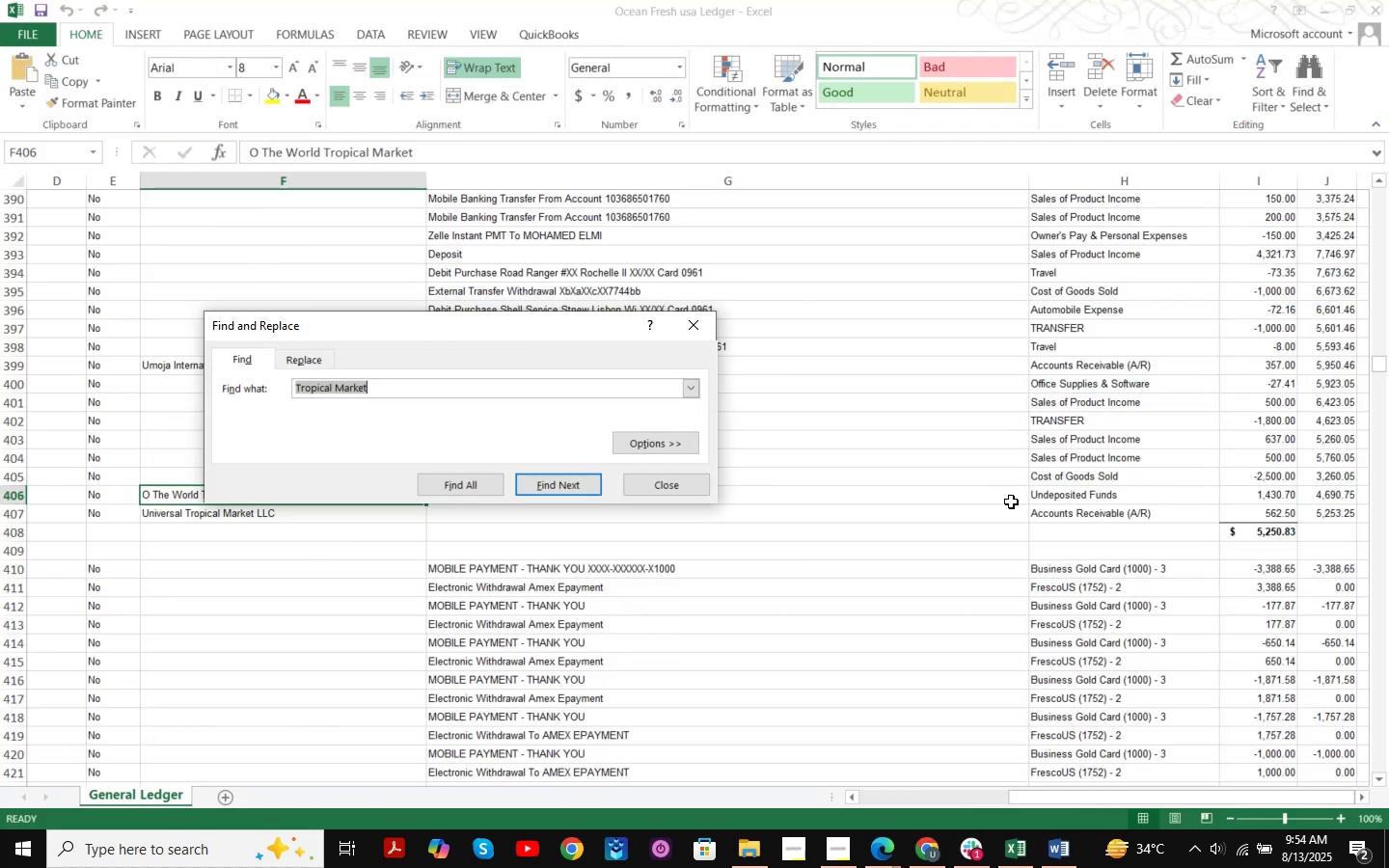 
key(Control+V)
 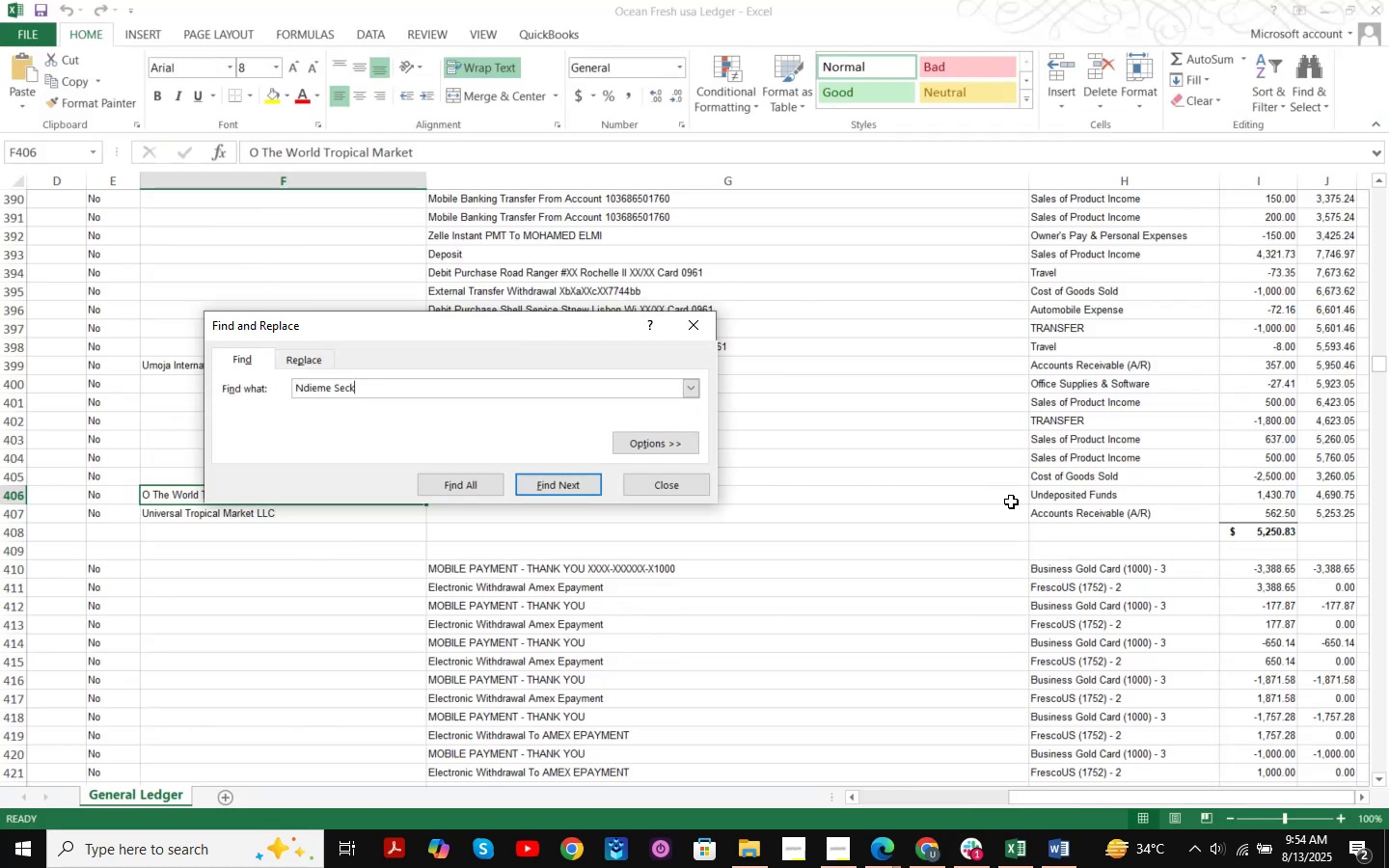 
key(NumpadEnter)
 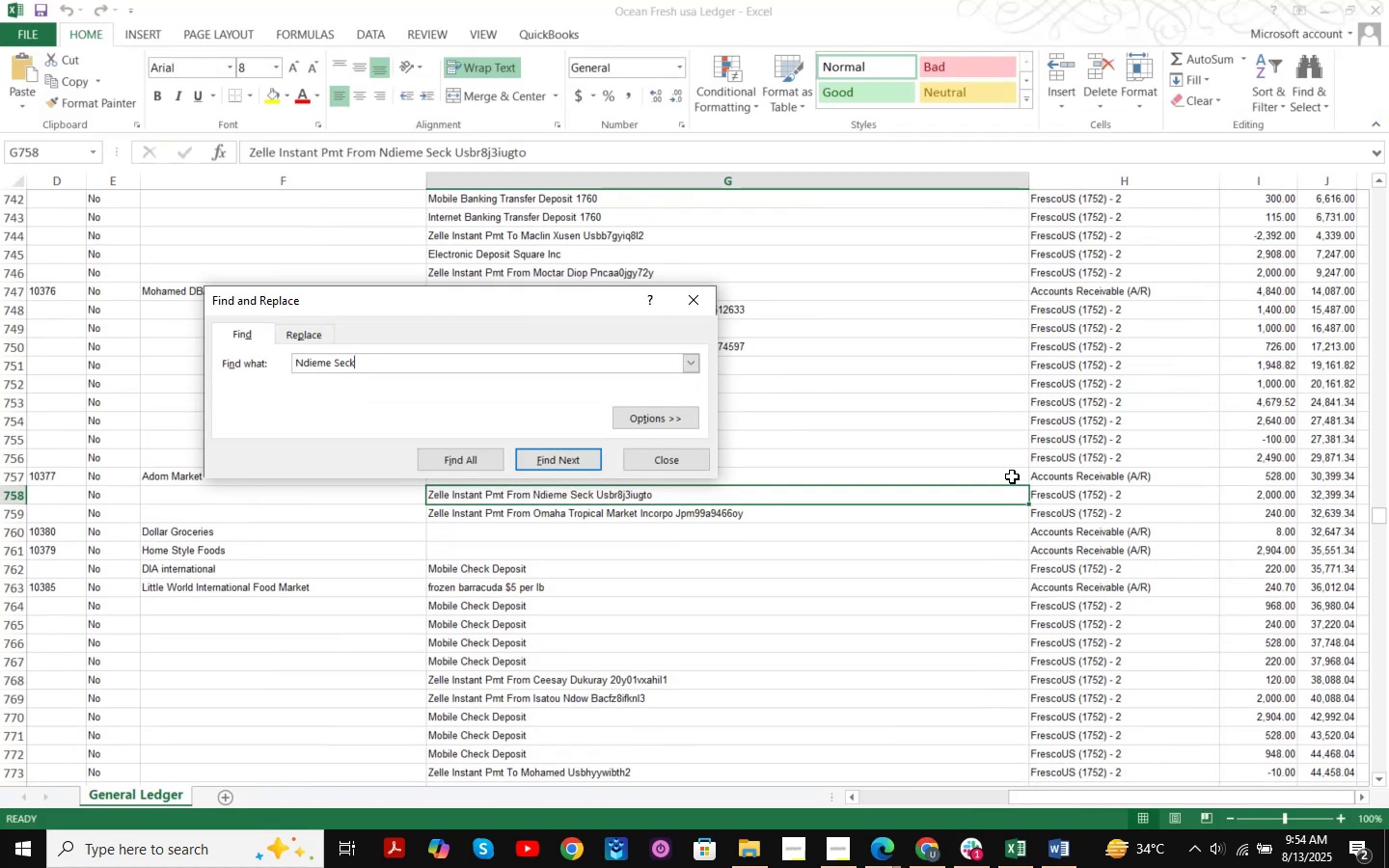 
key(NumpadEnter)
 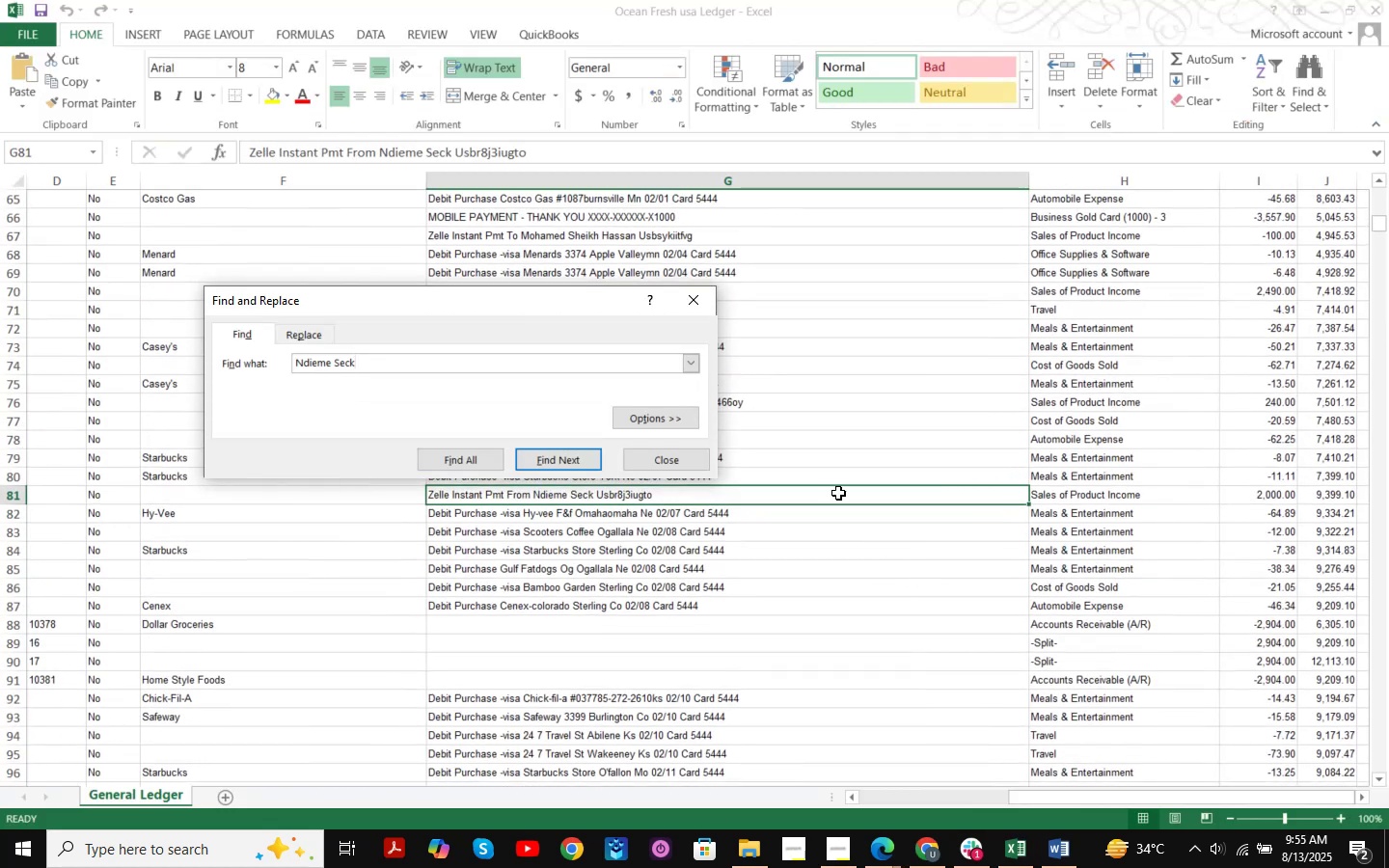 
left_click([655, 459])
 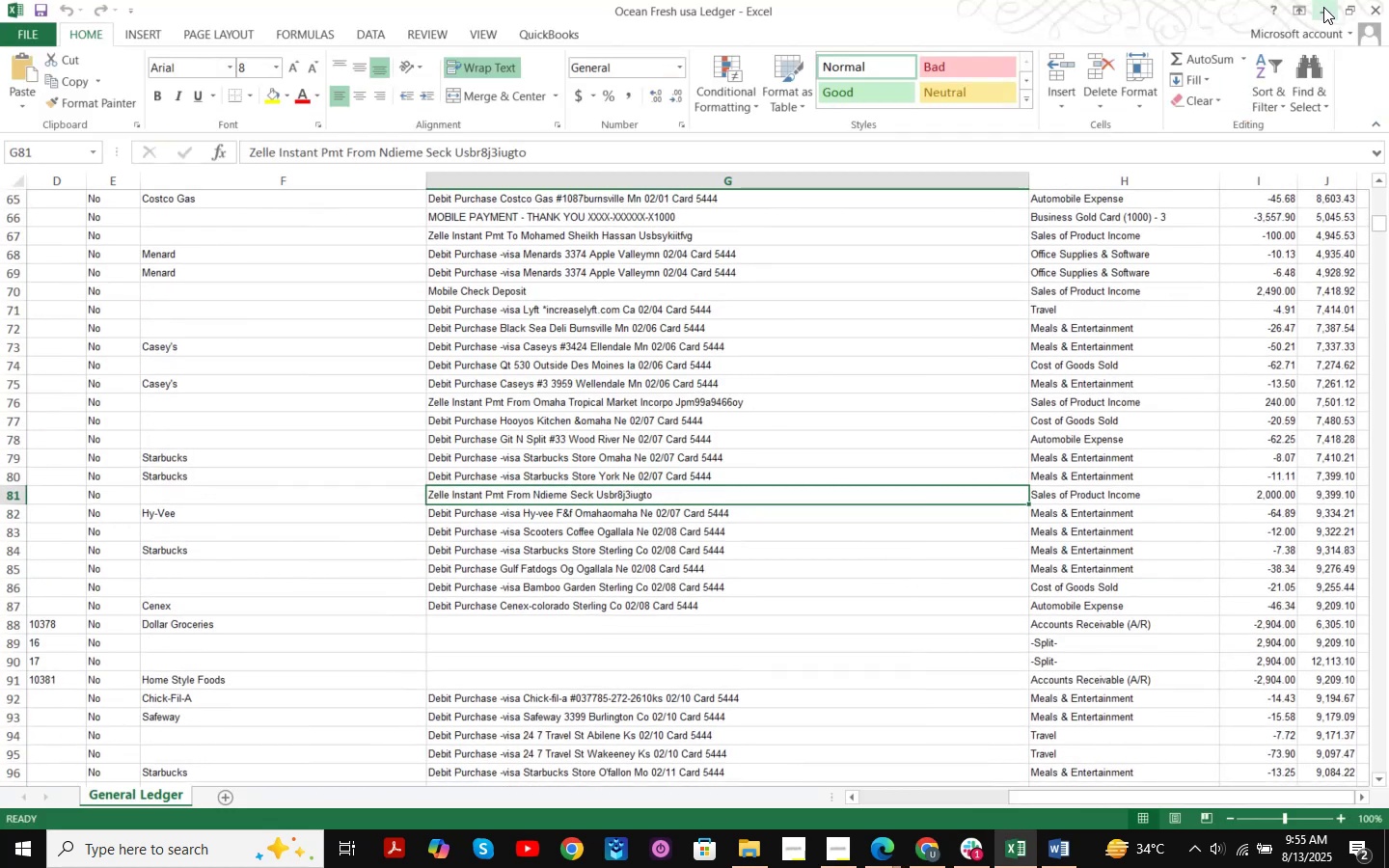 
left_click([1323, 7])
 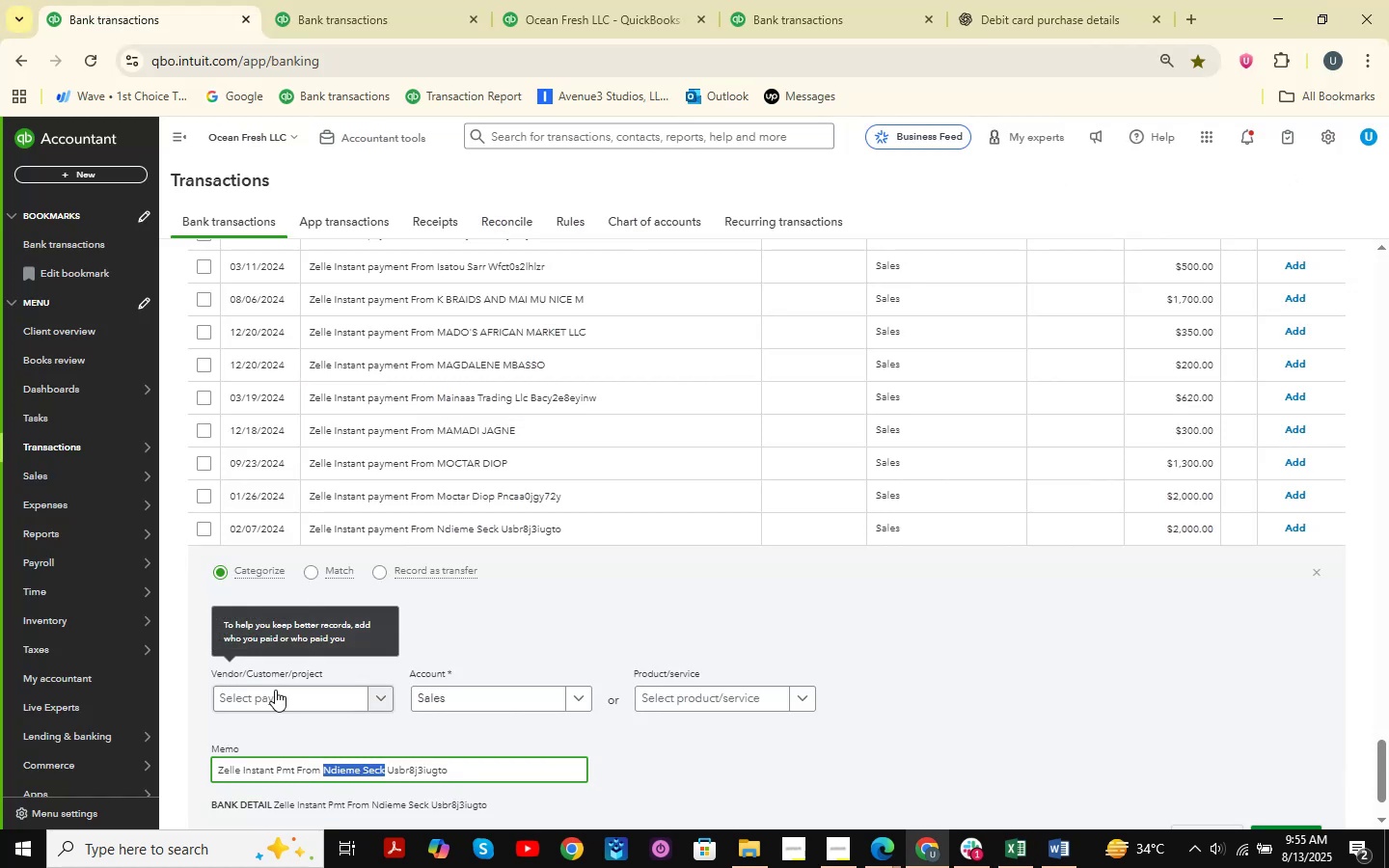 
key(Control+ControlLeft)
 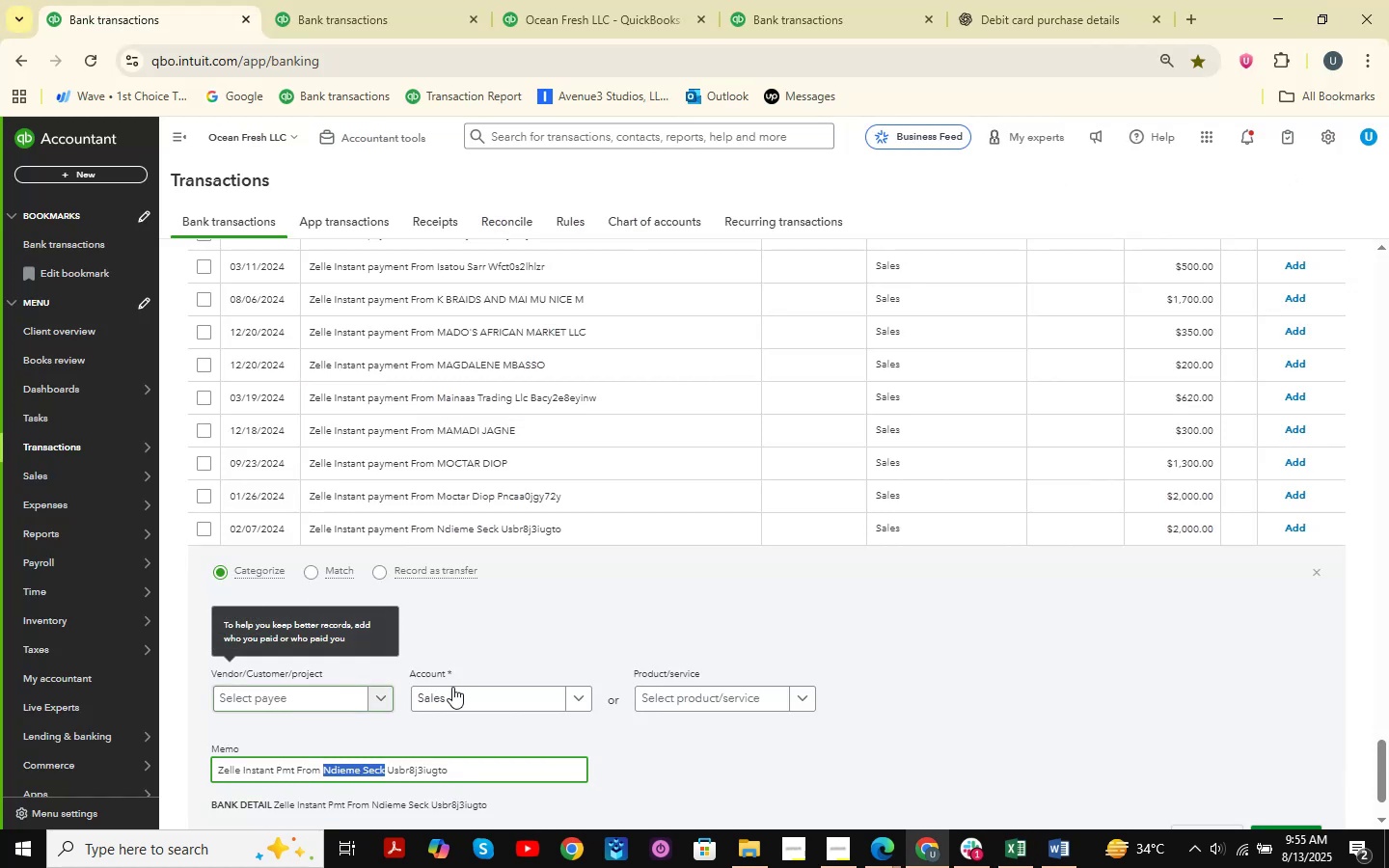 
key(Control+V)
 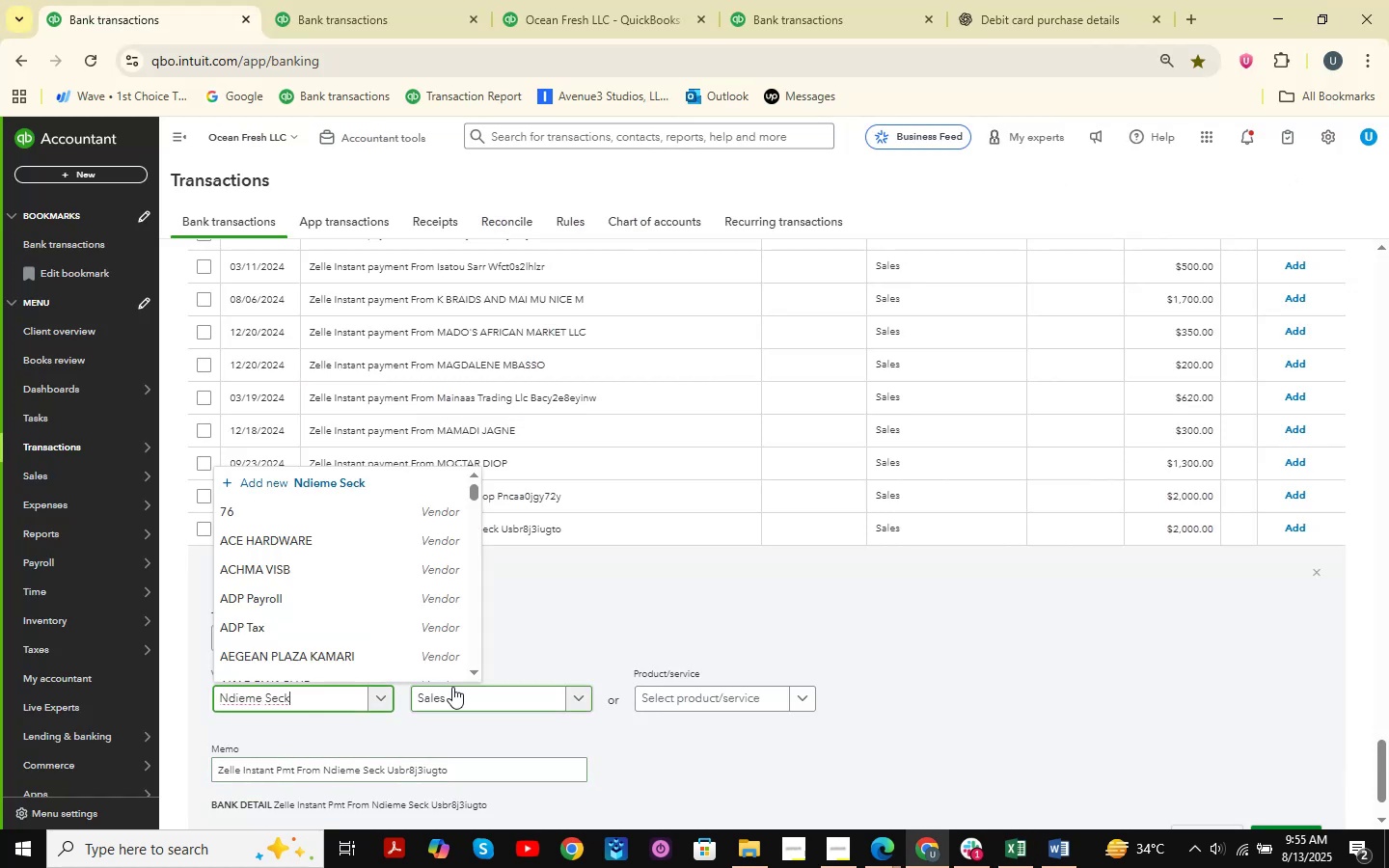 
mouse_move([319, 667])
 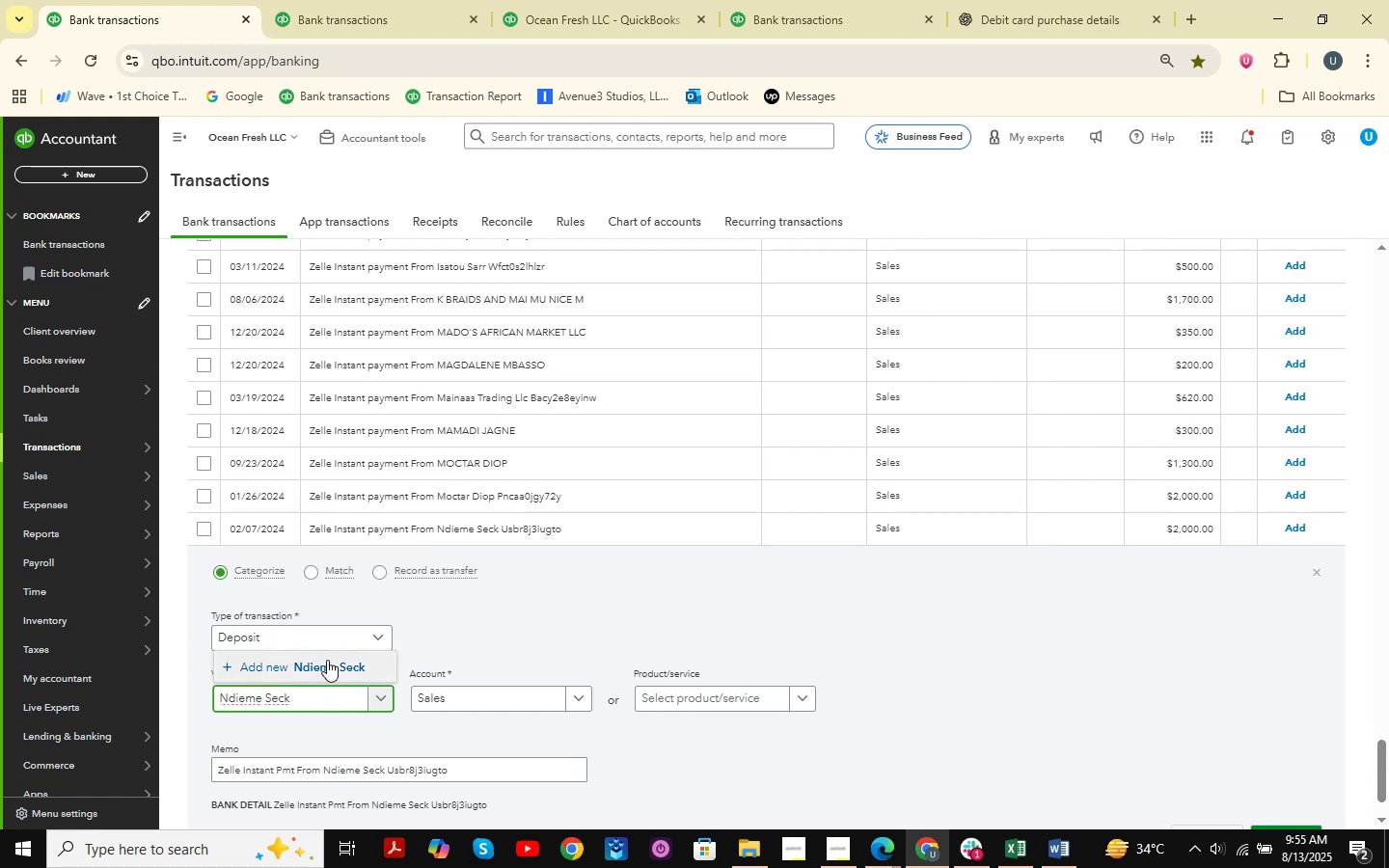 
left_click([327, 660])
 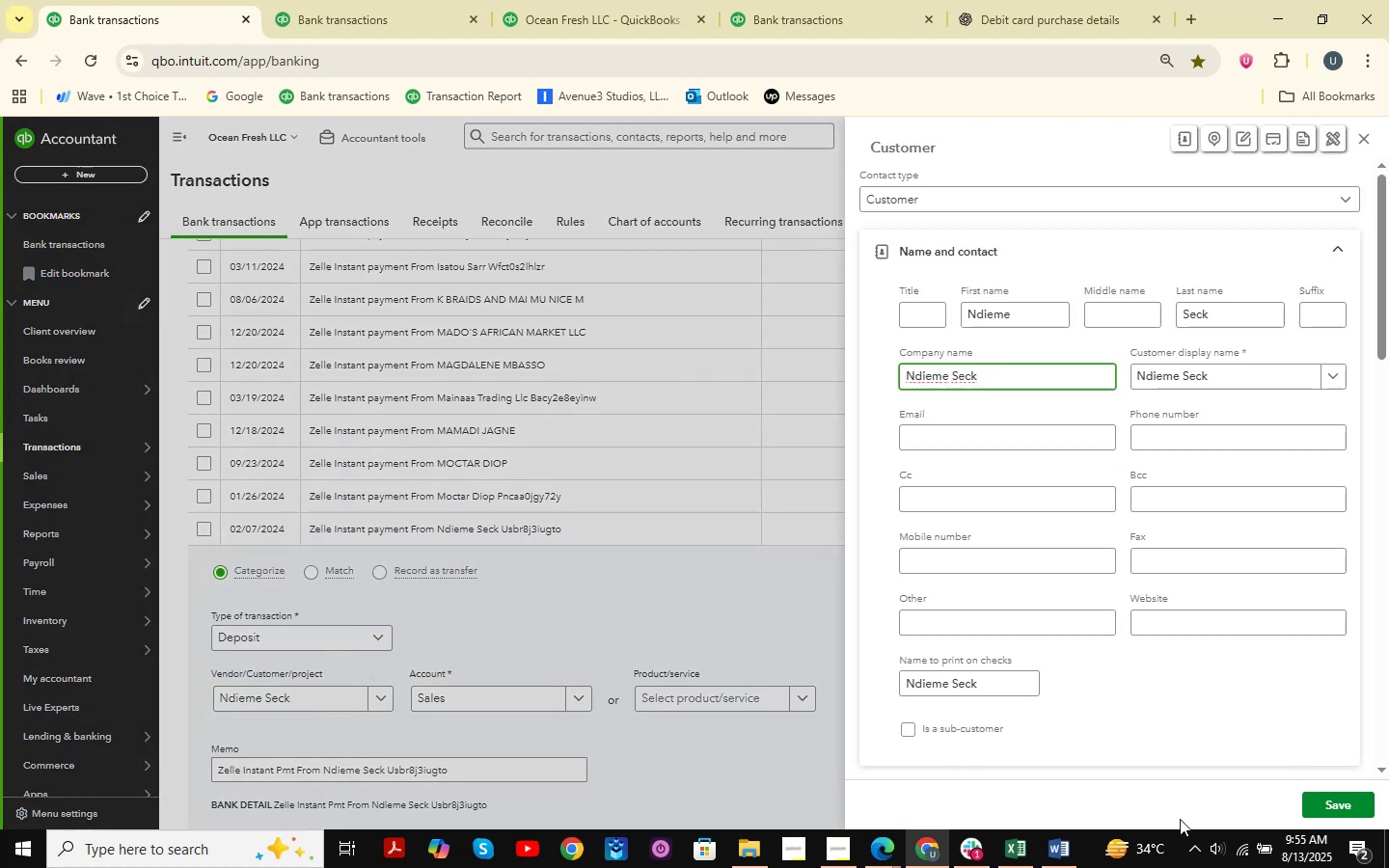 
left_click([1329, 804])
 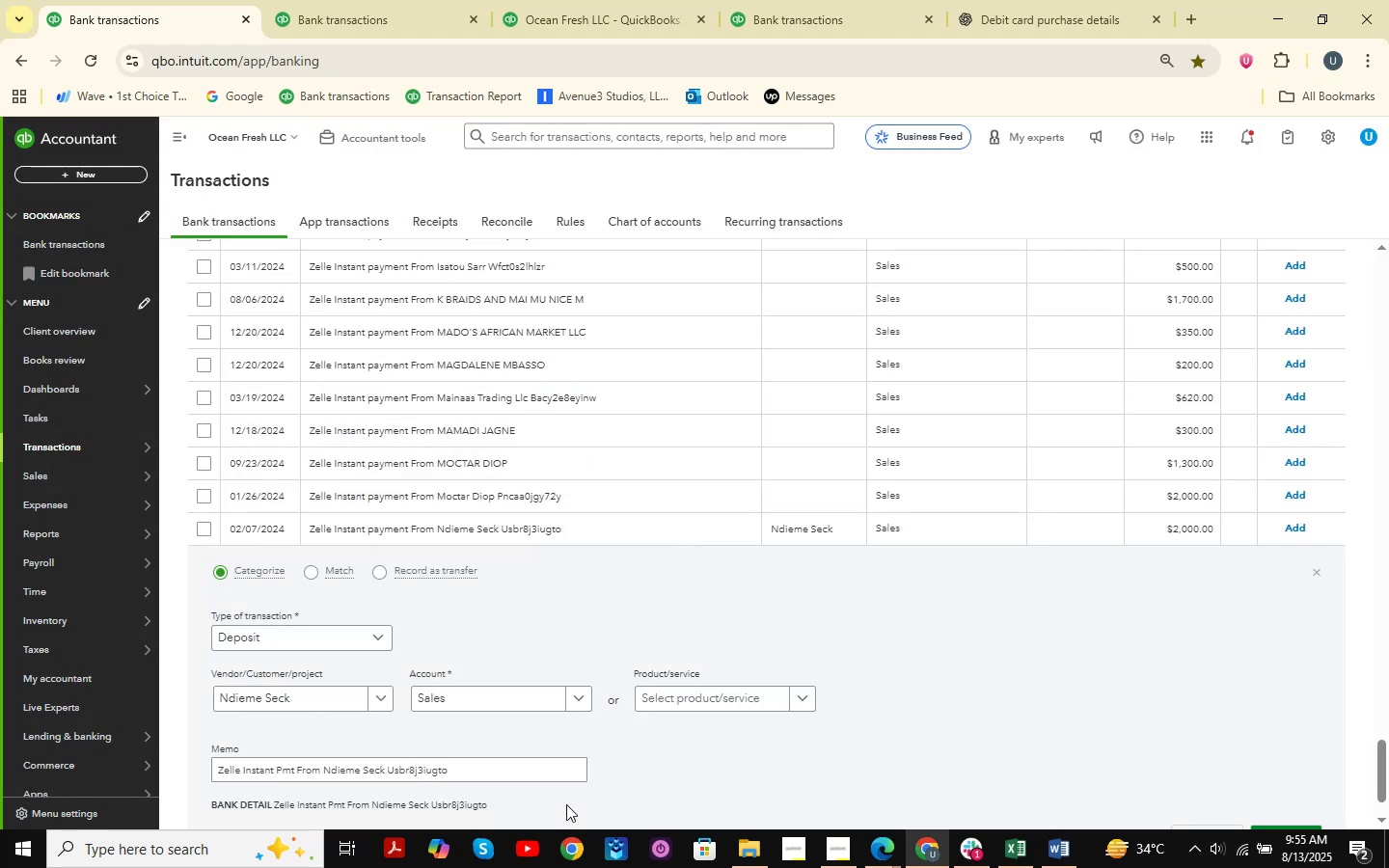 
scroll: coordinate [815, 631], scroll_direction: down, amount: 1.0
 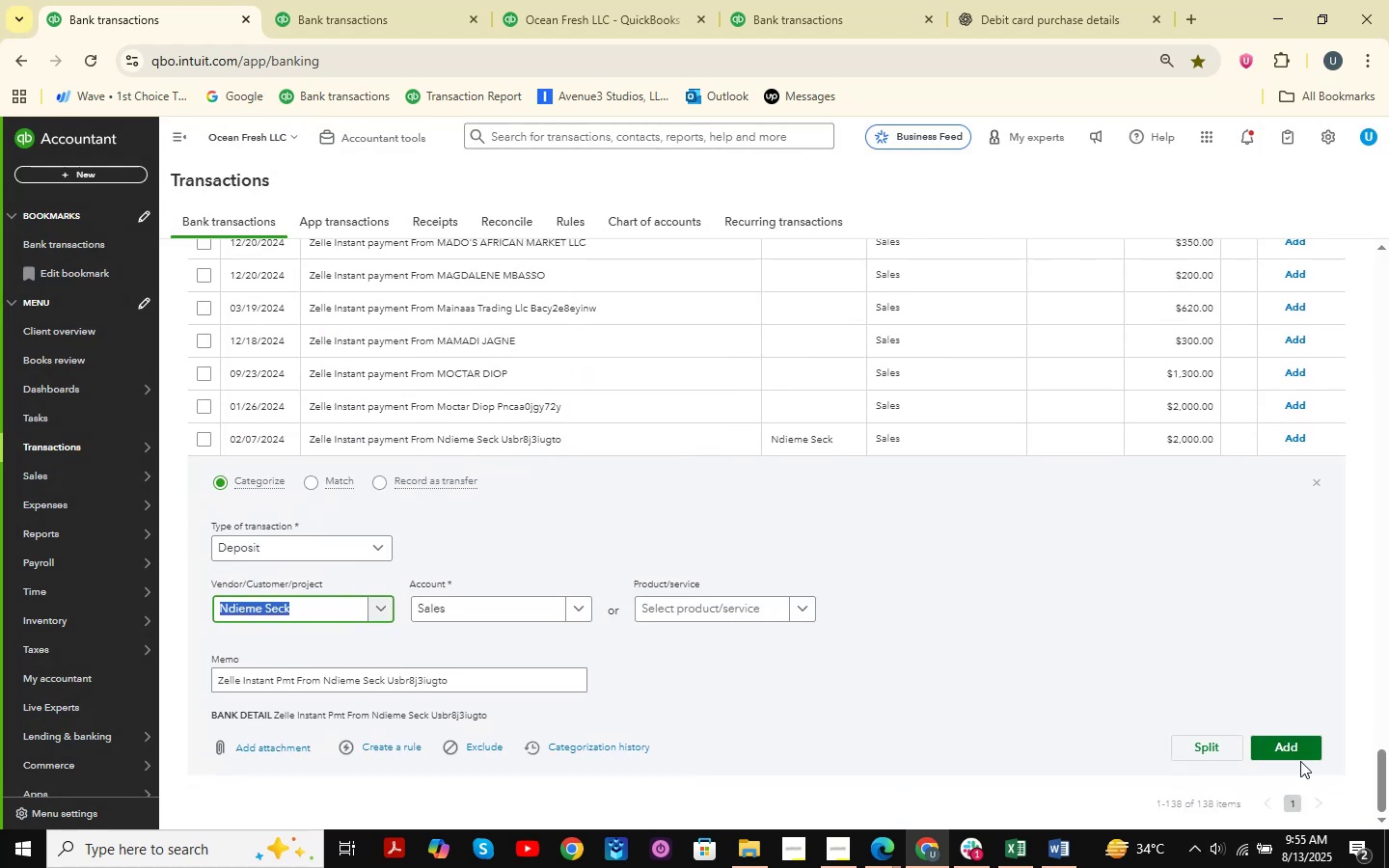 
double_click([1302, 752])
 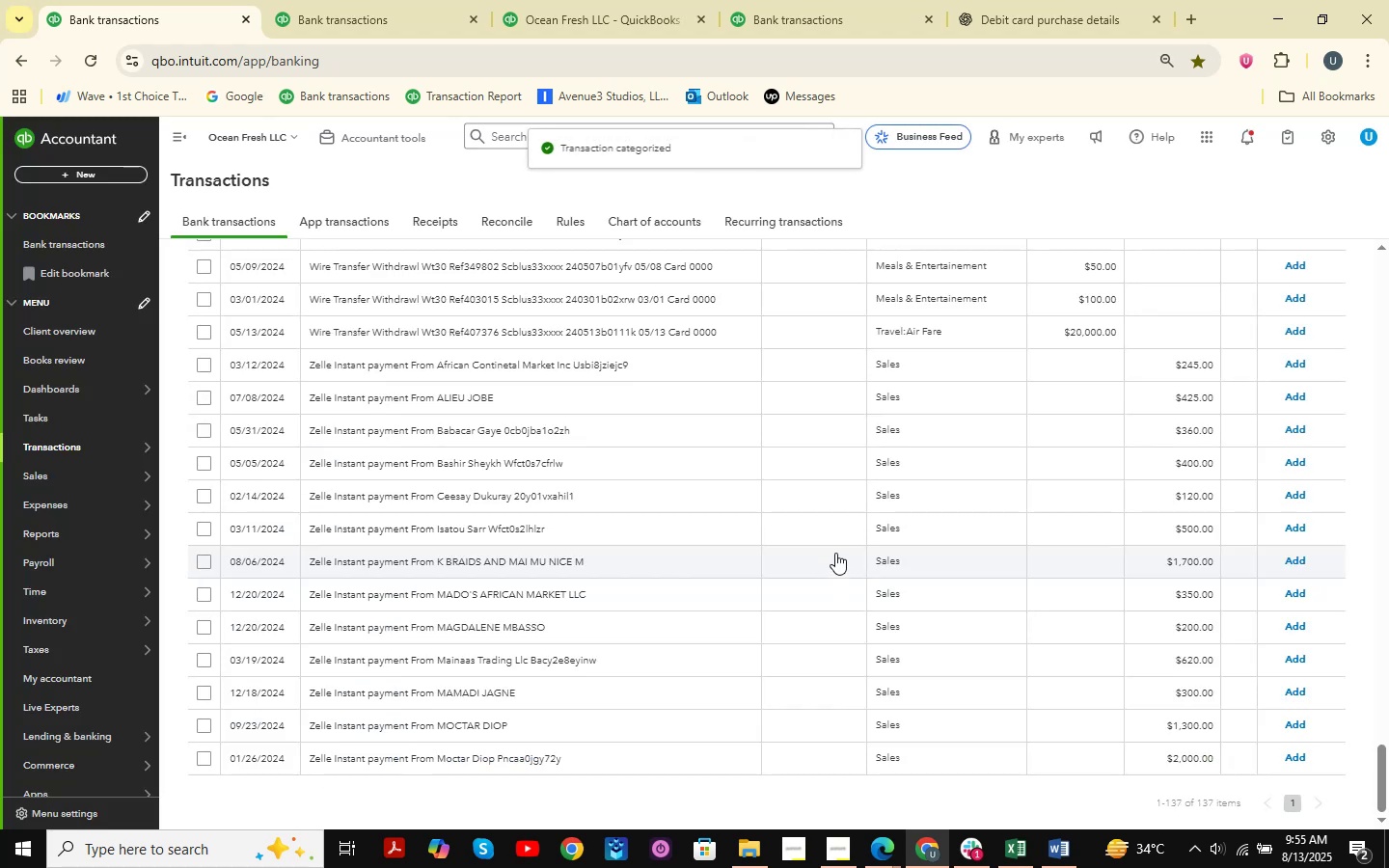 
scroll: coordinate [504, 610], scroll_direction: up, amount: 22.0
 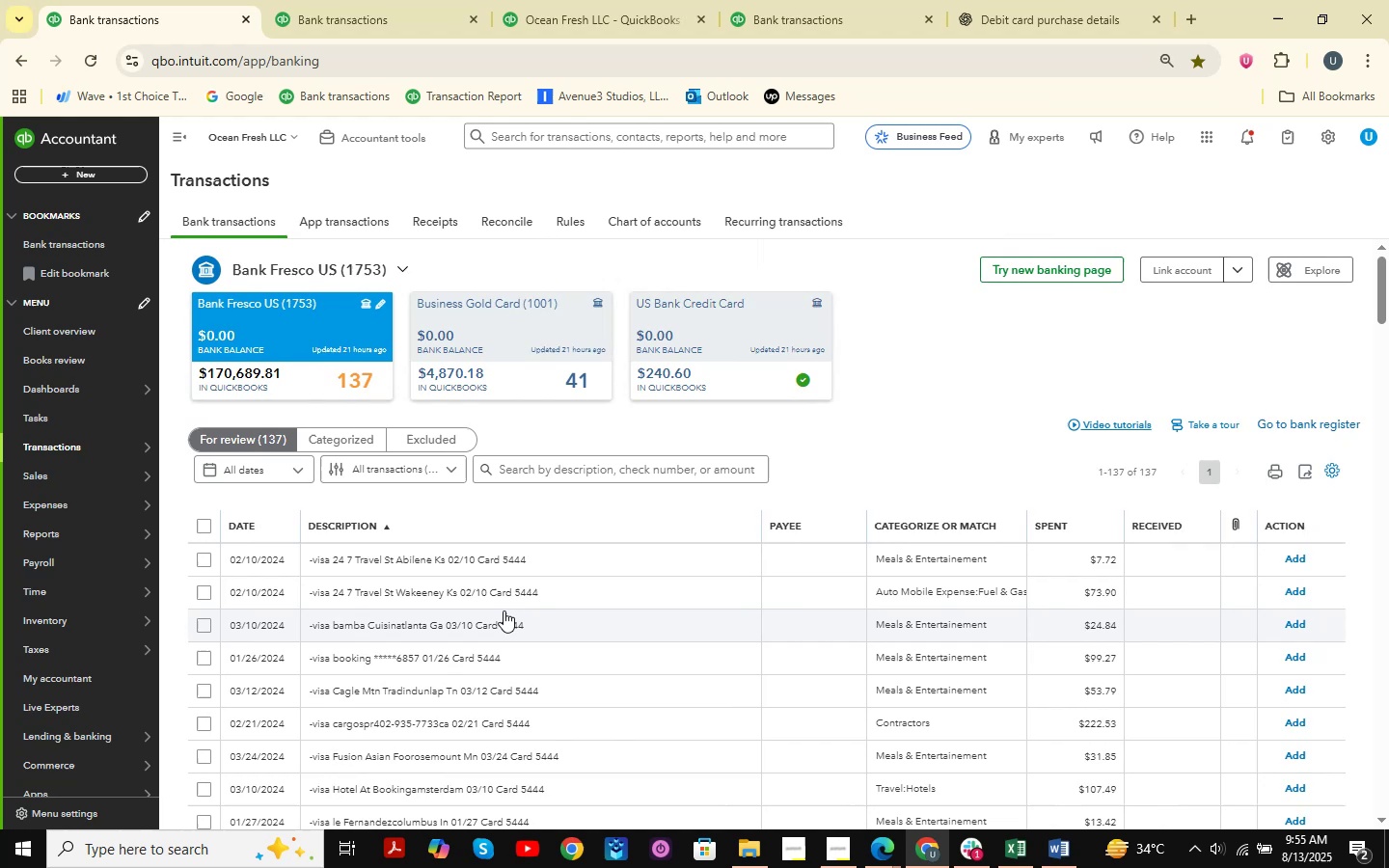 
wait(5.02)
 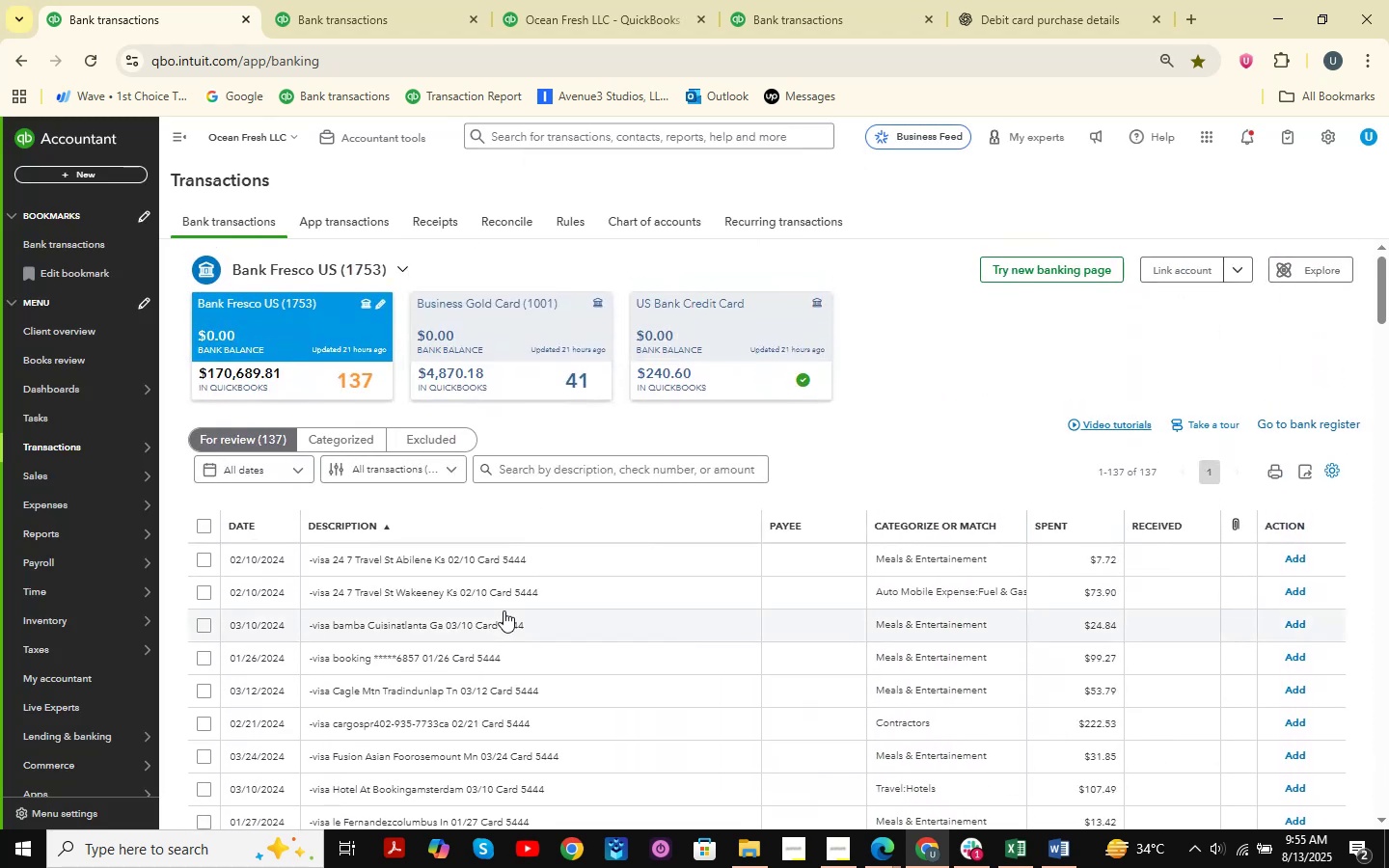 
scroll: coordinate [501, 586], scroll_direction: down, amount: 61.0
 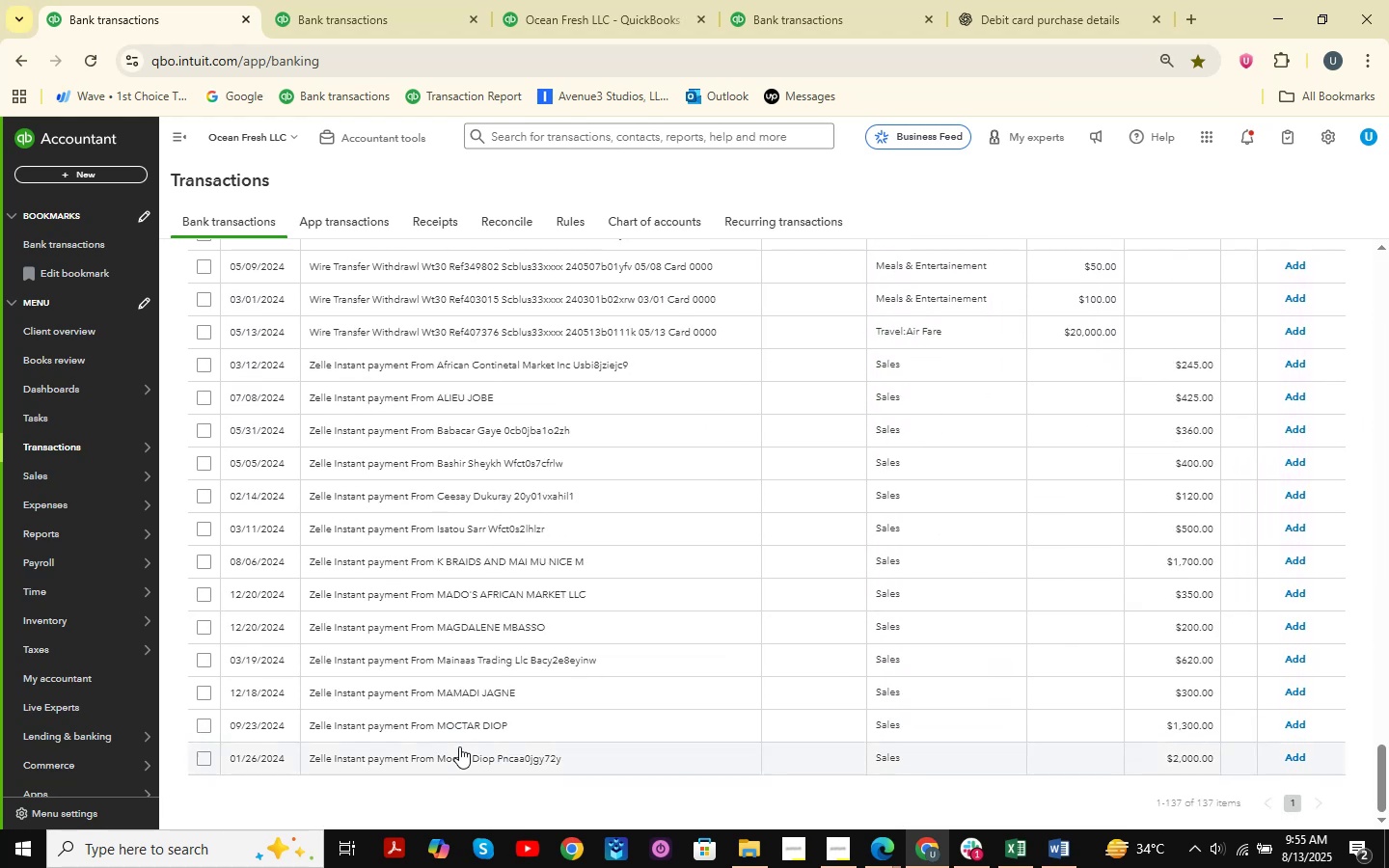 
left_click([460, 746])
 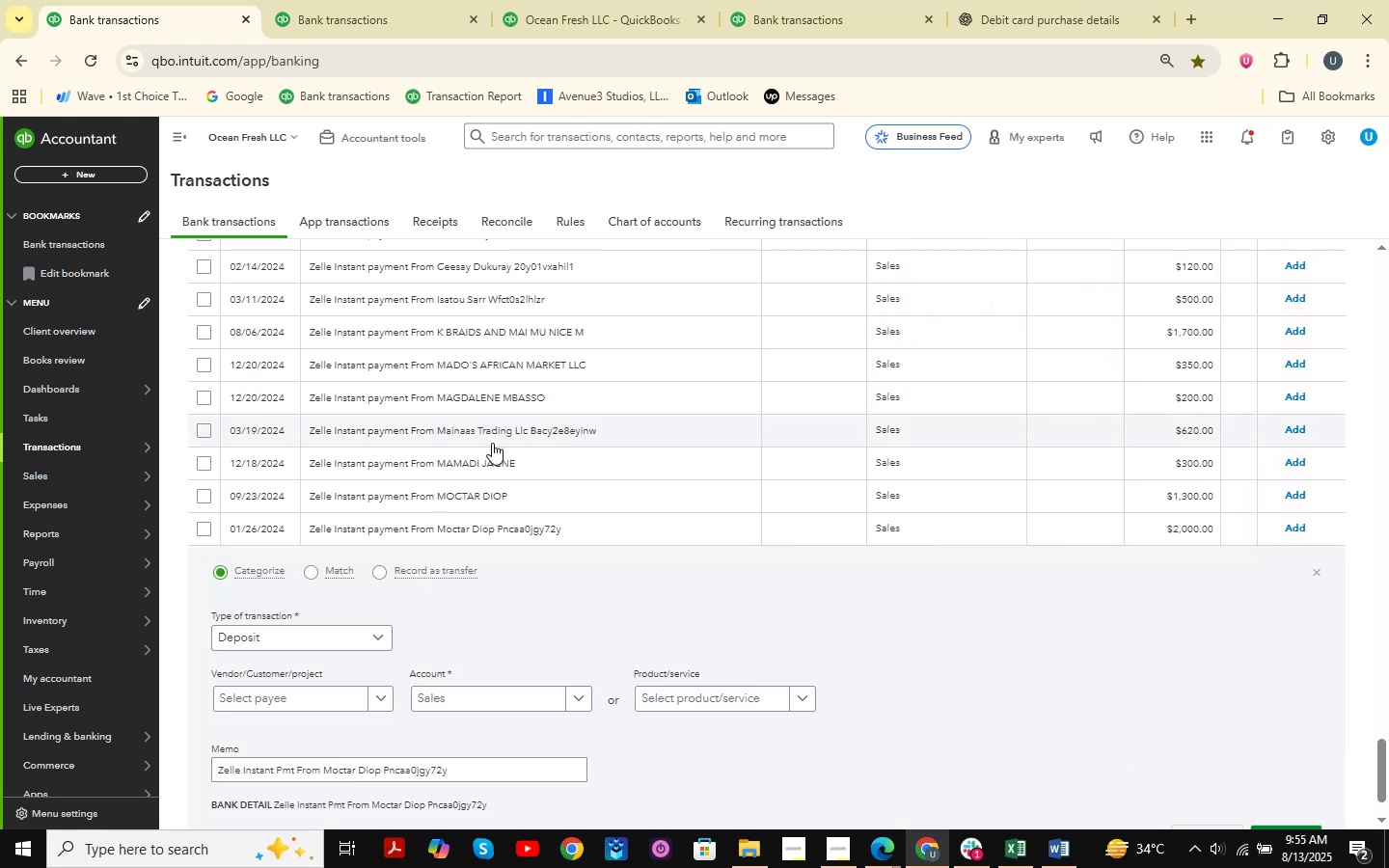 
scroll: coordinate [492, 443], scroll_direction: down, amount: 4.0
 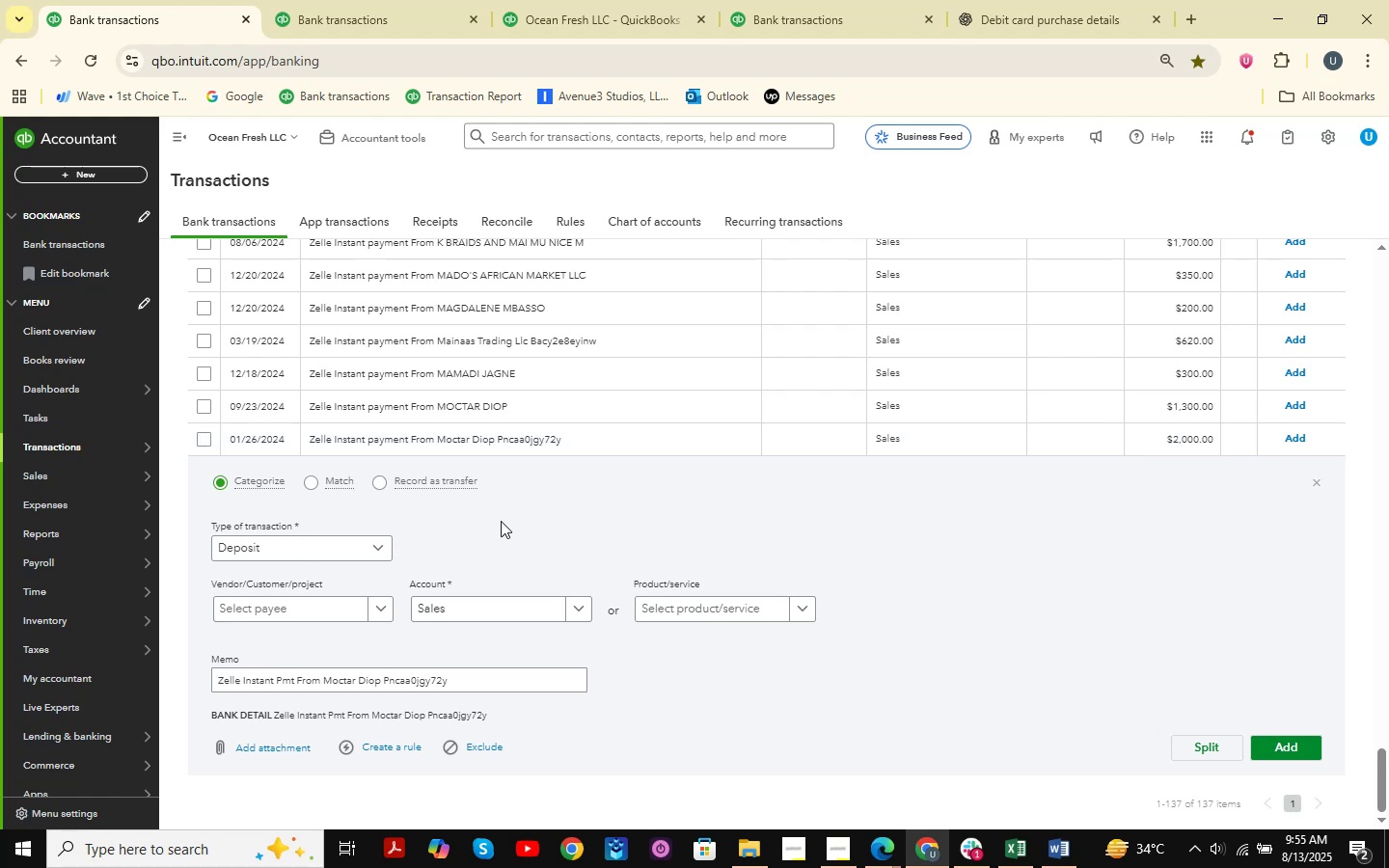 
wait(6.89)
 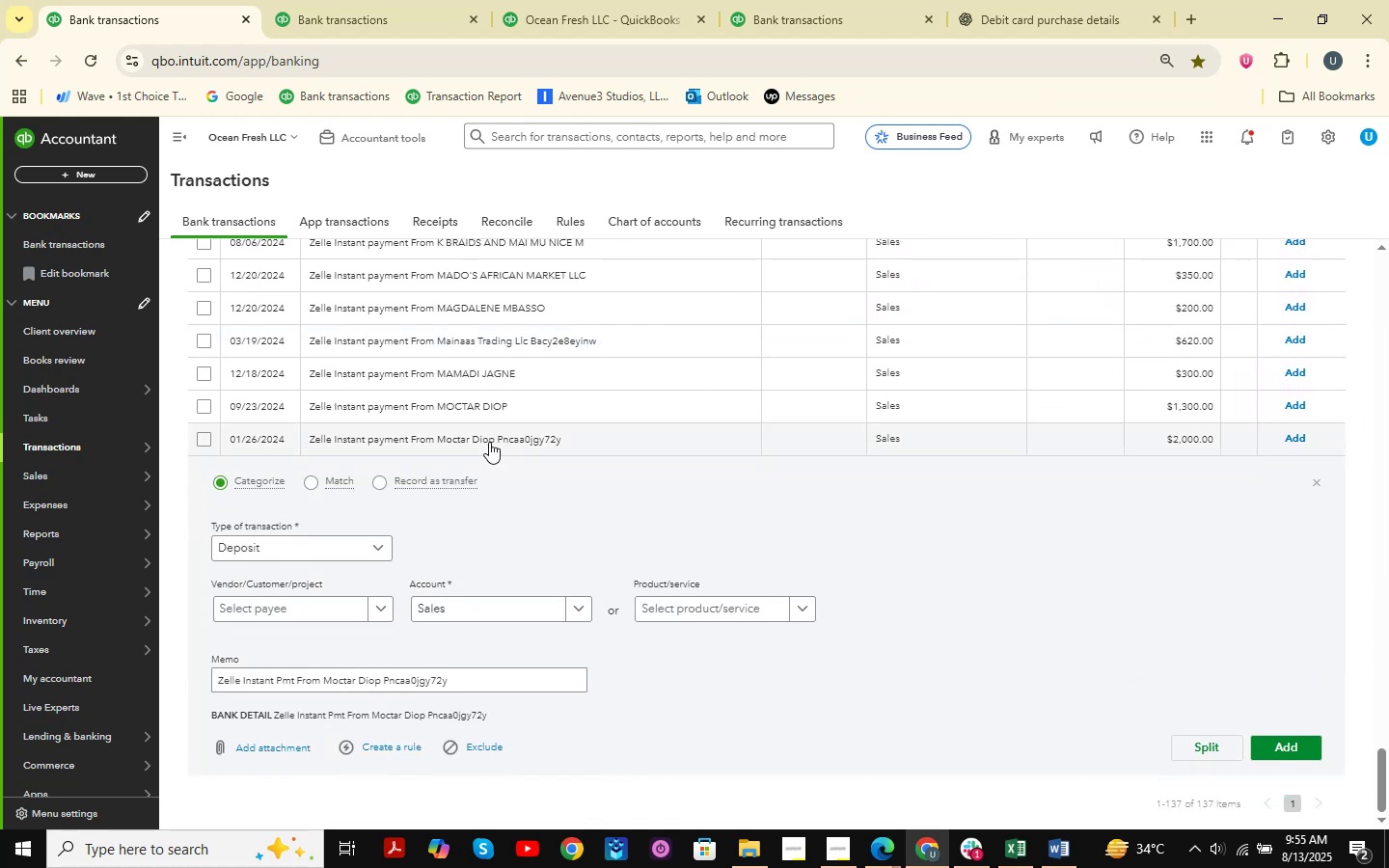 
left_click_drag(start_coordinate=[326, 682], to_coordinate=[311, 682])
 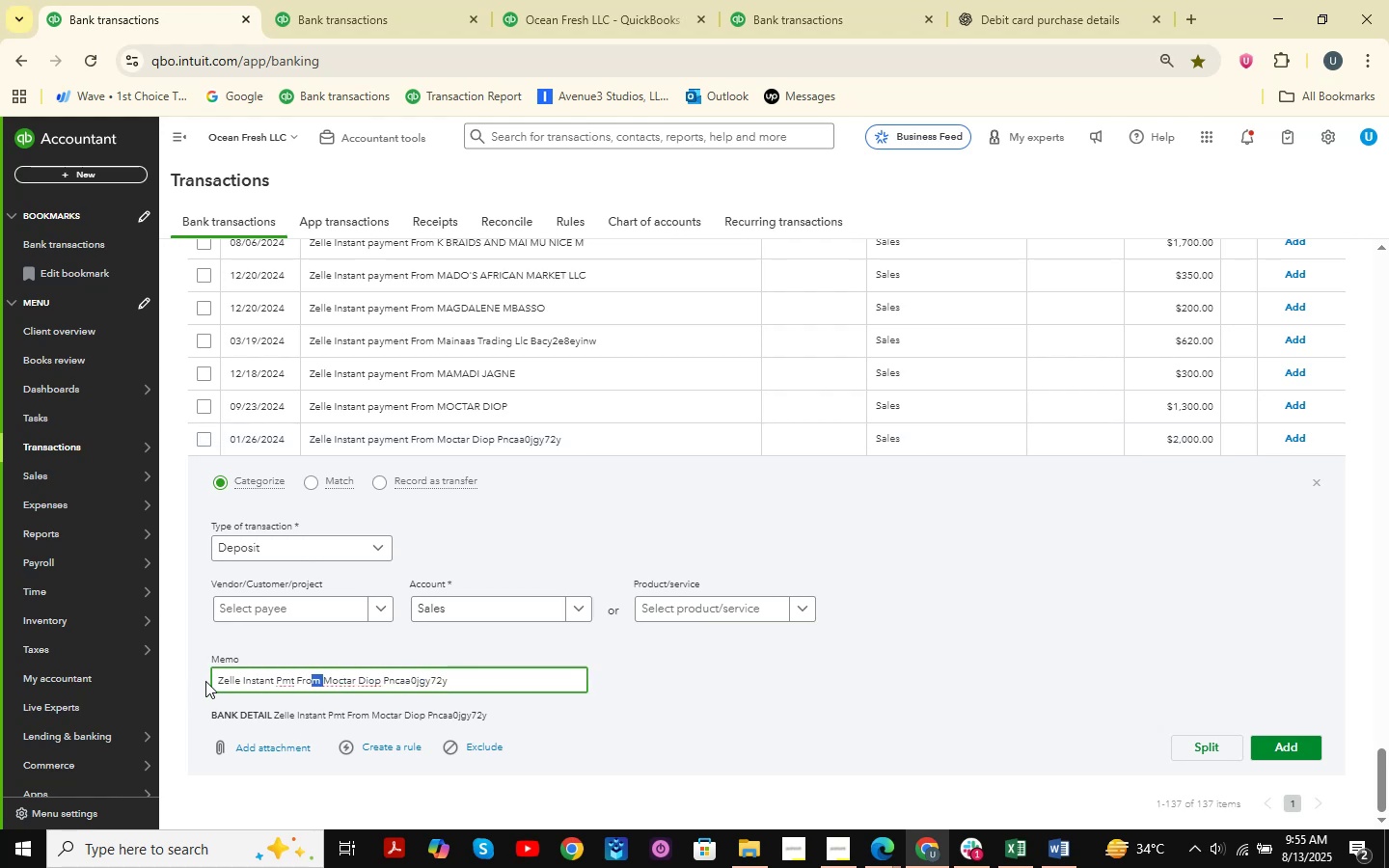 
left_click_drag(start_coordinate=[214, 680], to_coordinate=[814, 707])
 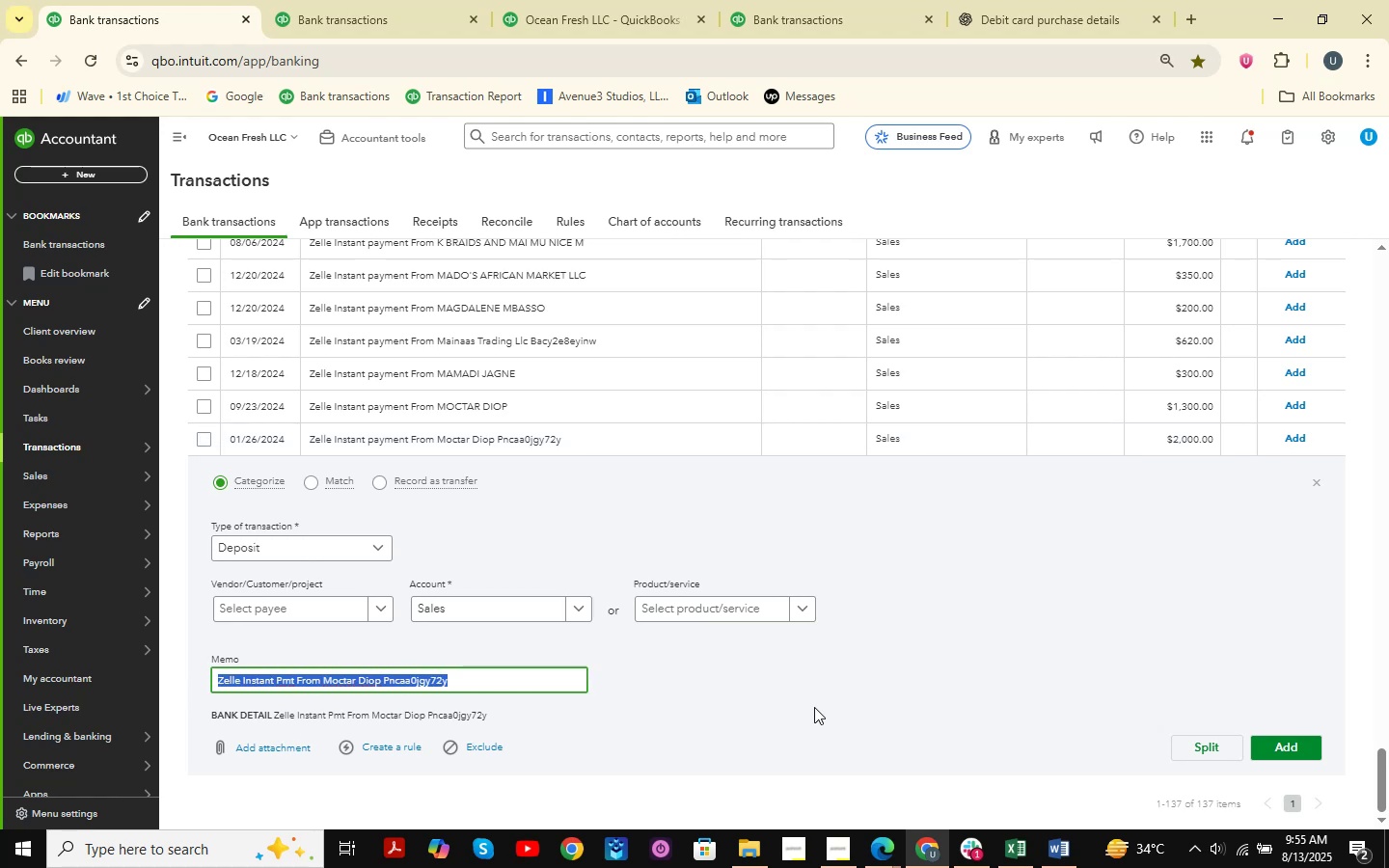 
key(Control+ControlLeft)
 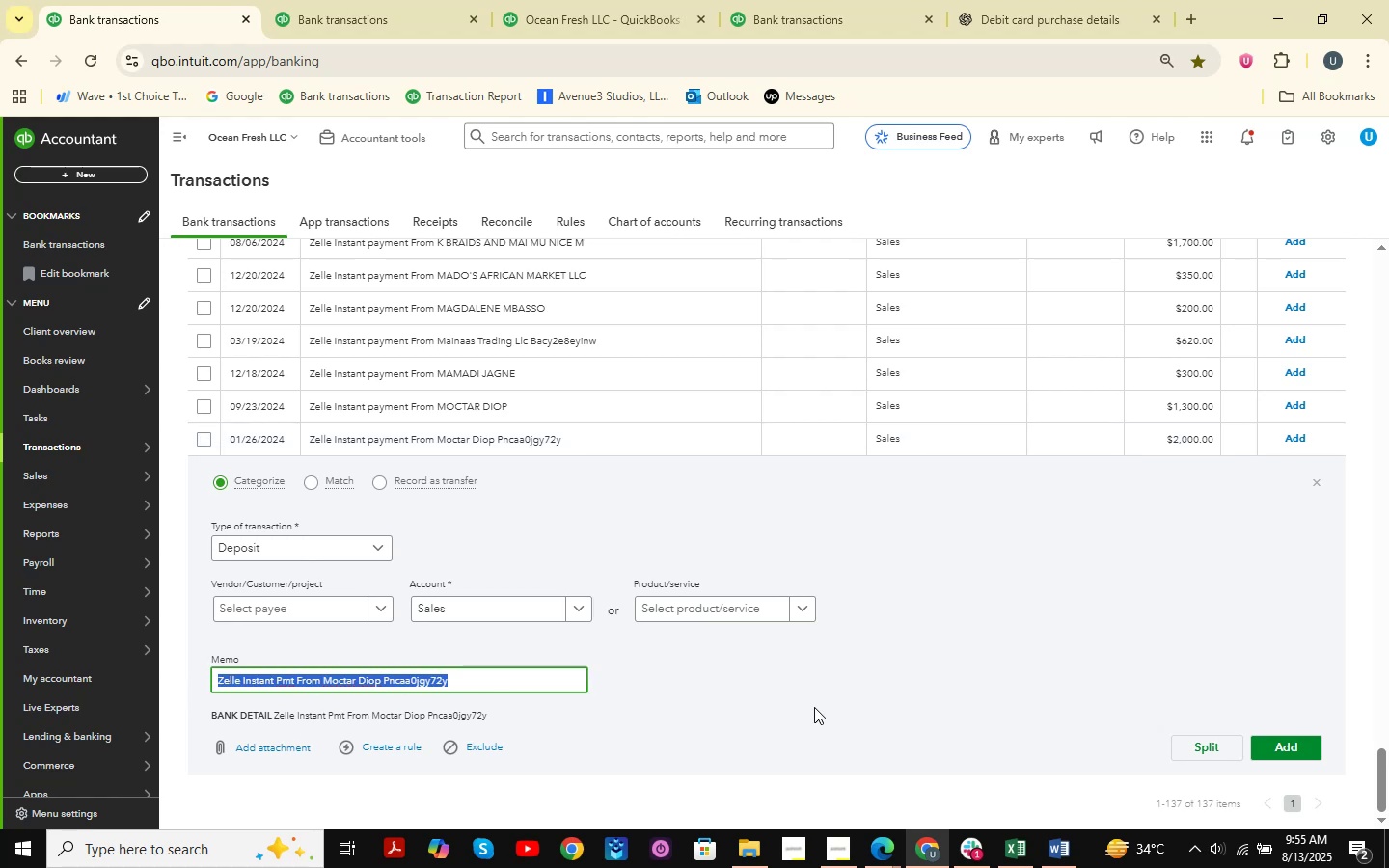 
key(Control+C)
 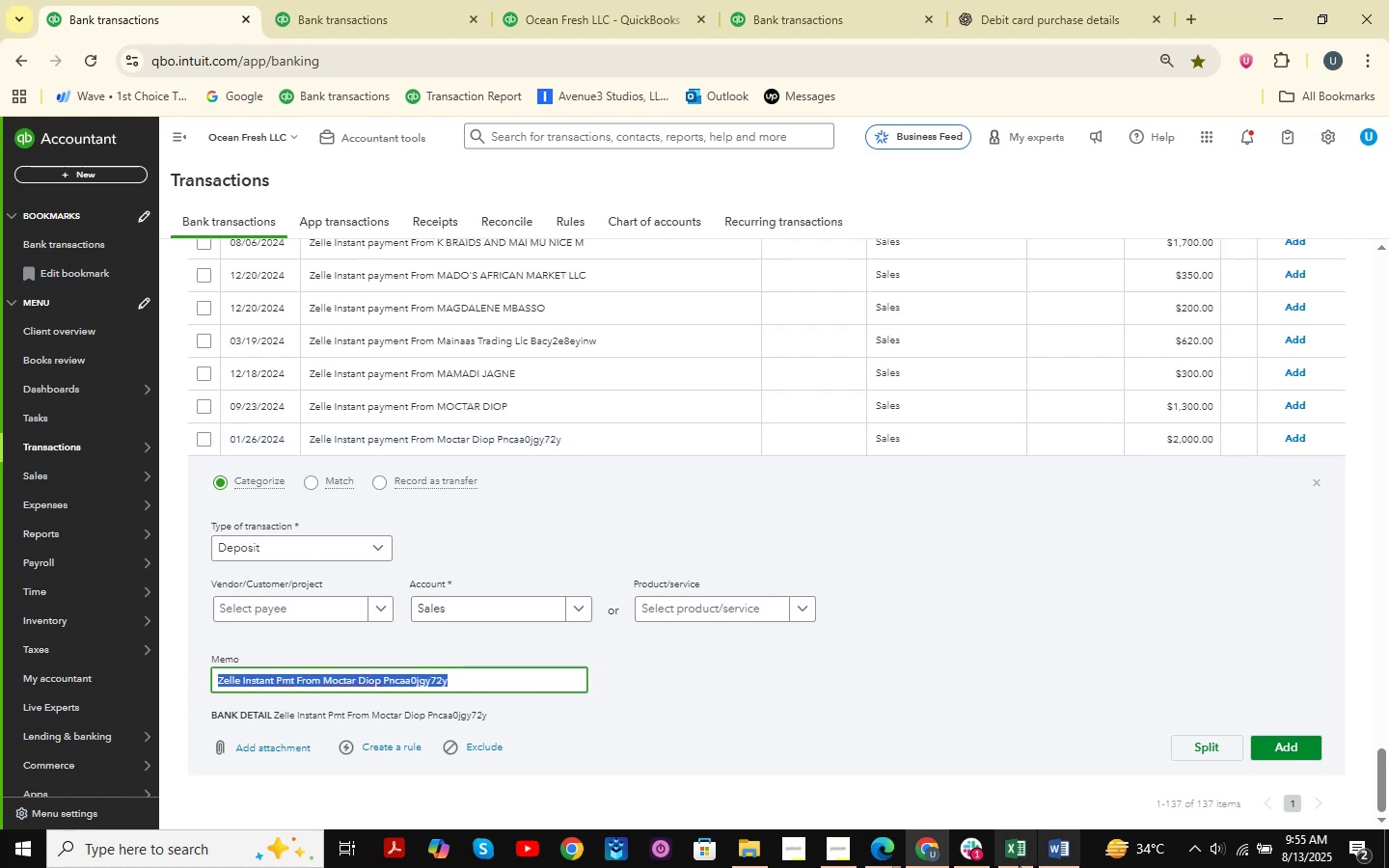 
left_click([1018, 864])
 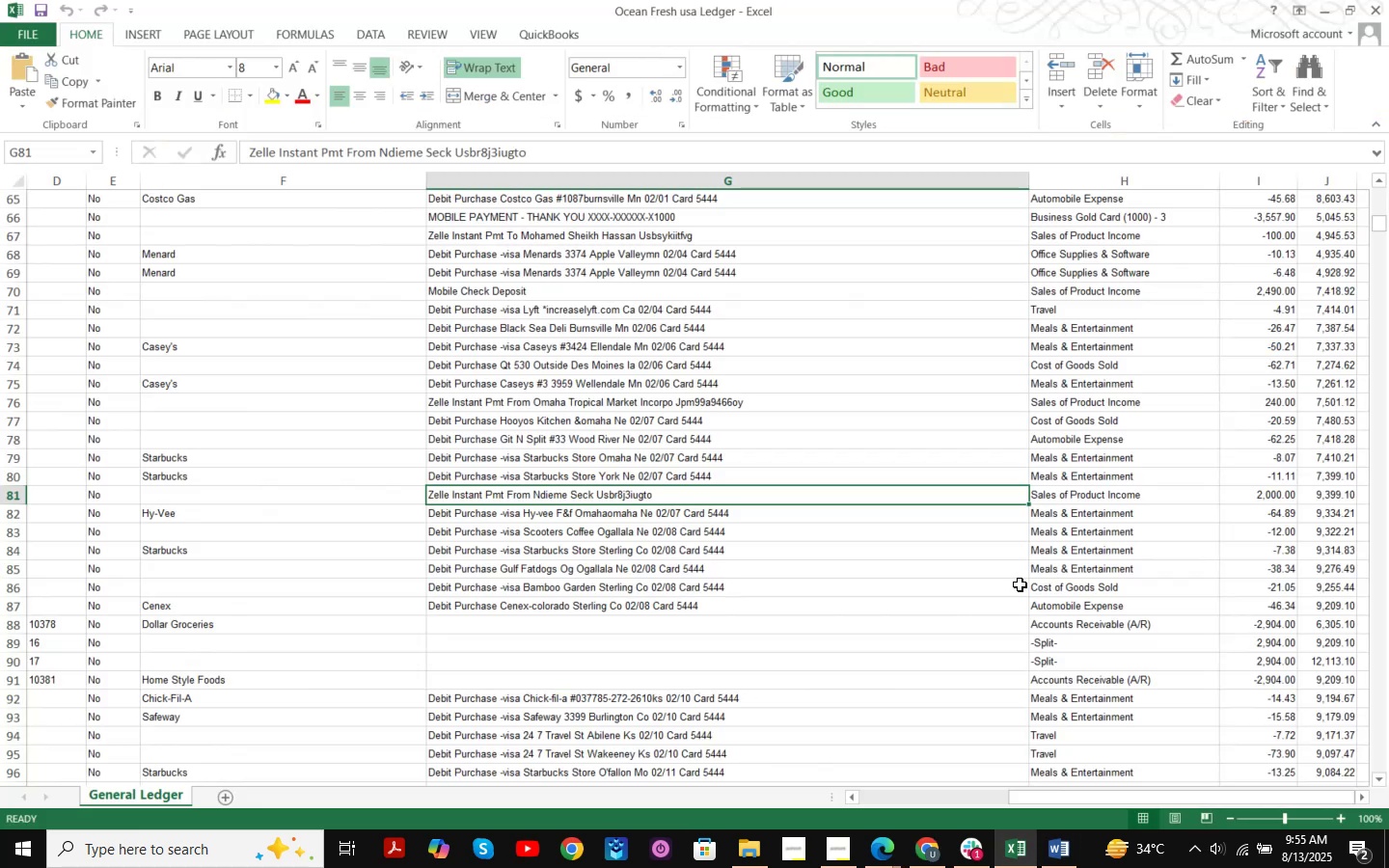 
key(Control+ControlLeft)
 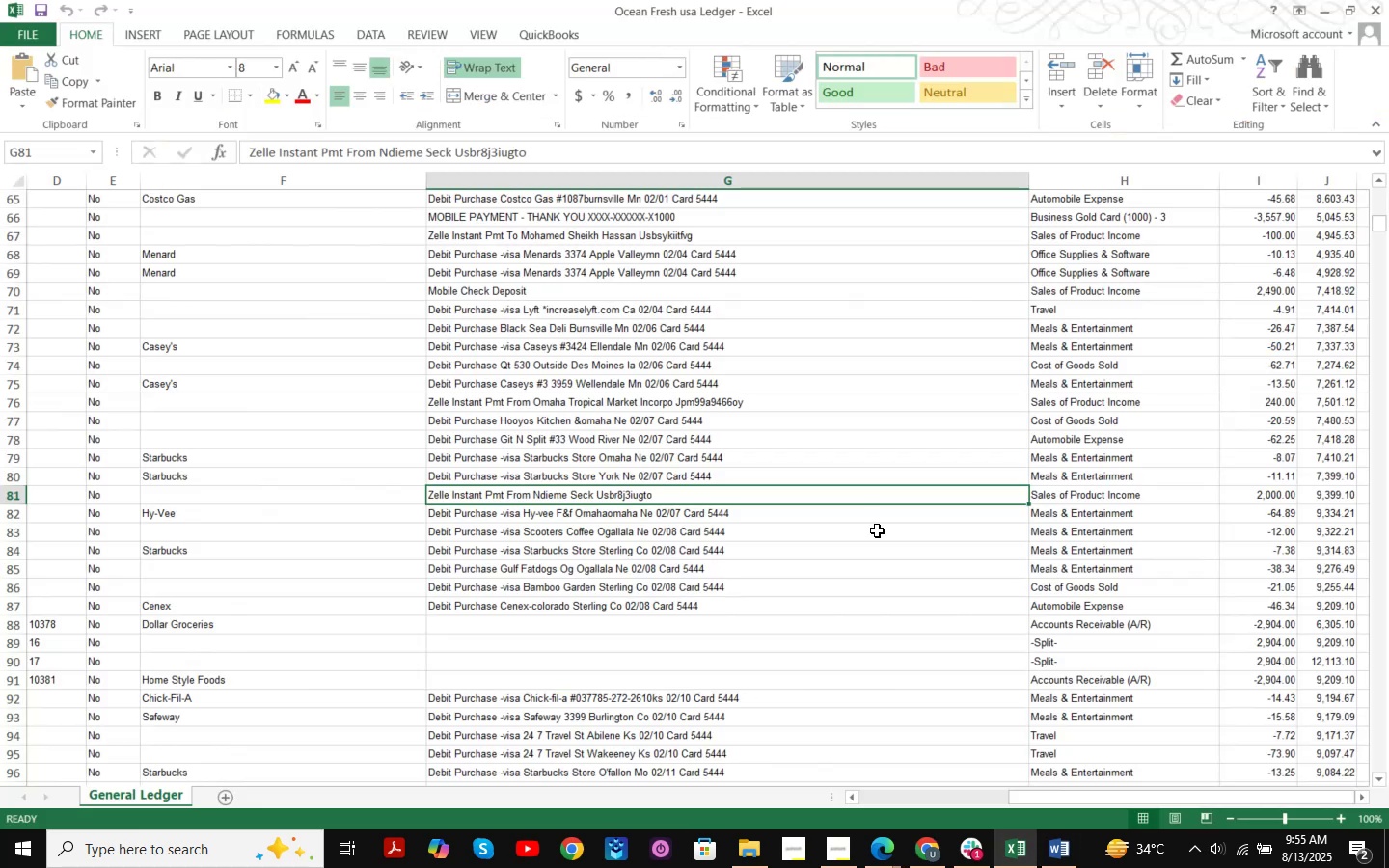 
key(Control+F)
 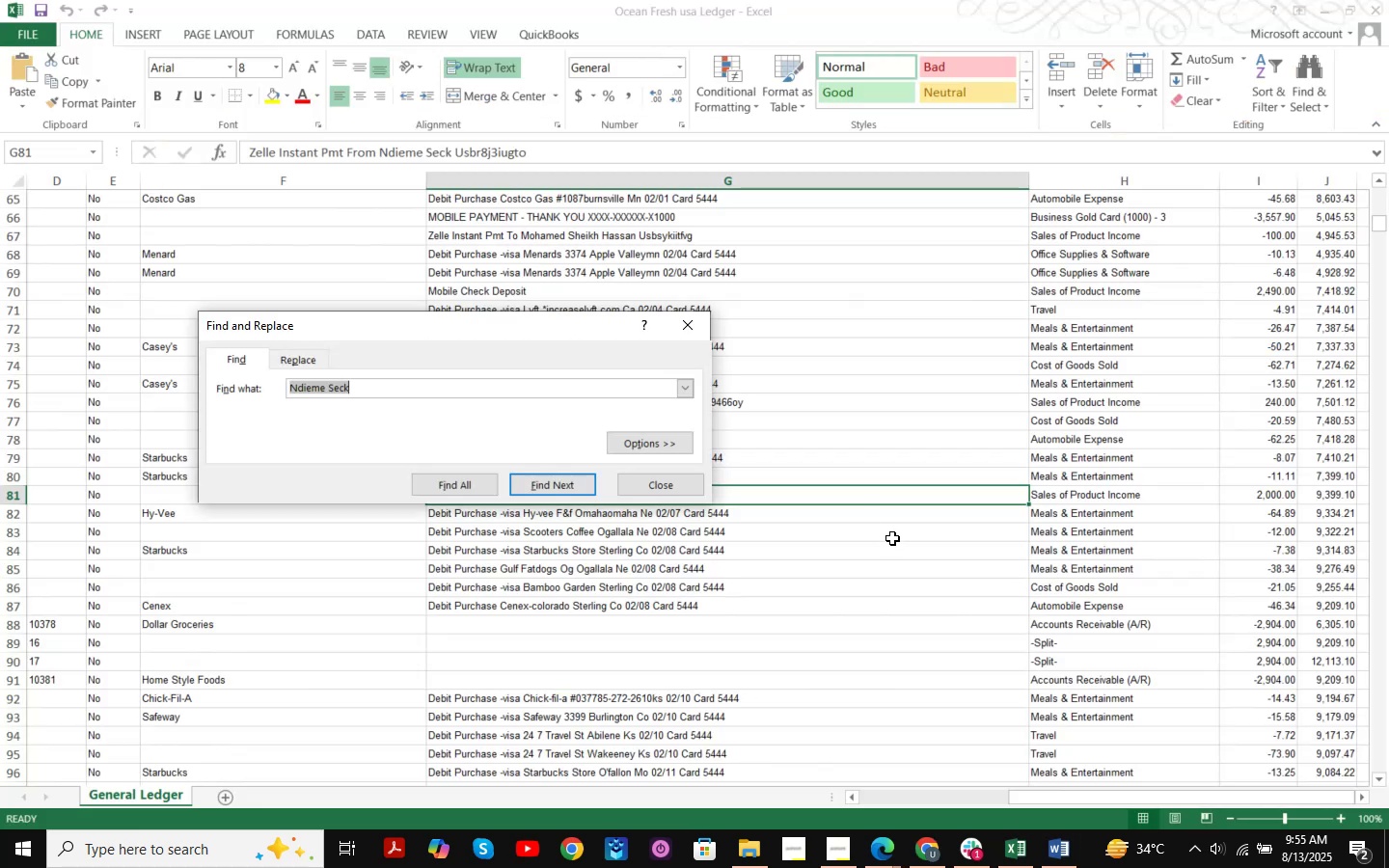 
key(Control+ControlLeft)
 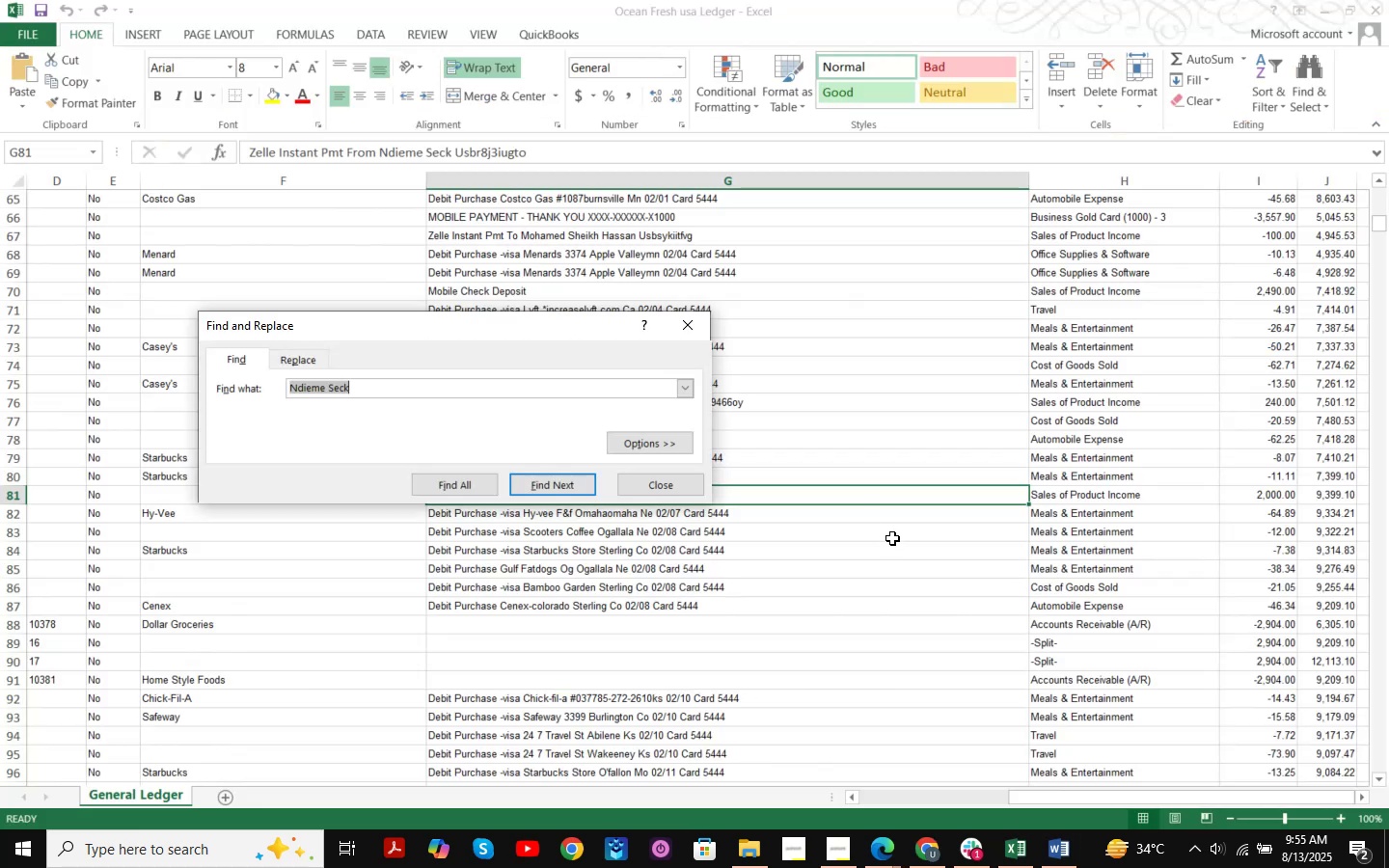 
key(Control+V)
 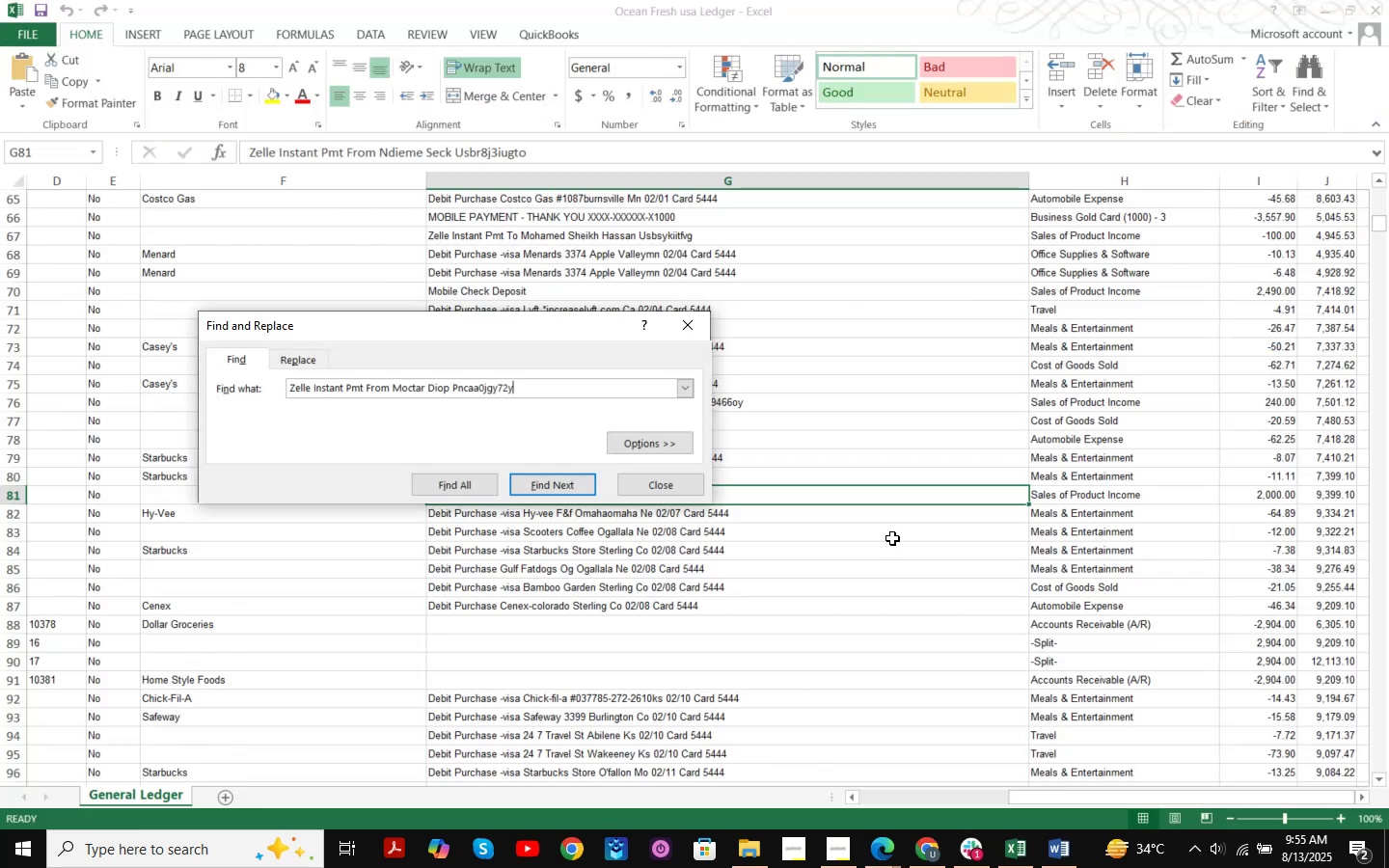 
key(NumpadEnter)
 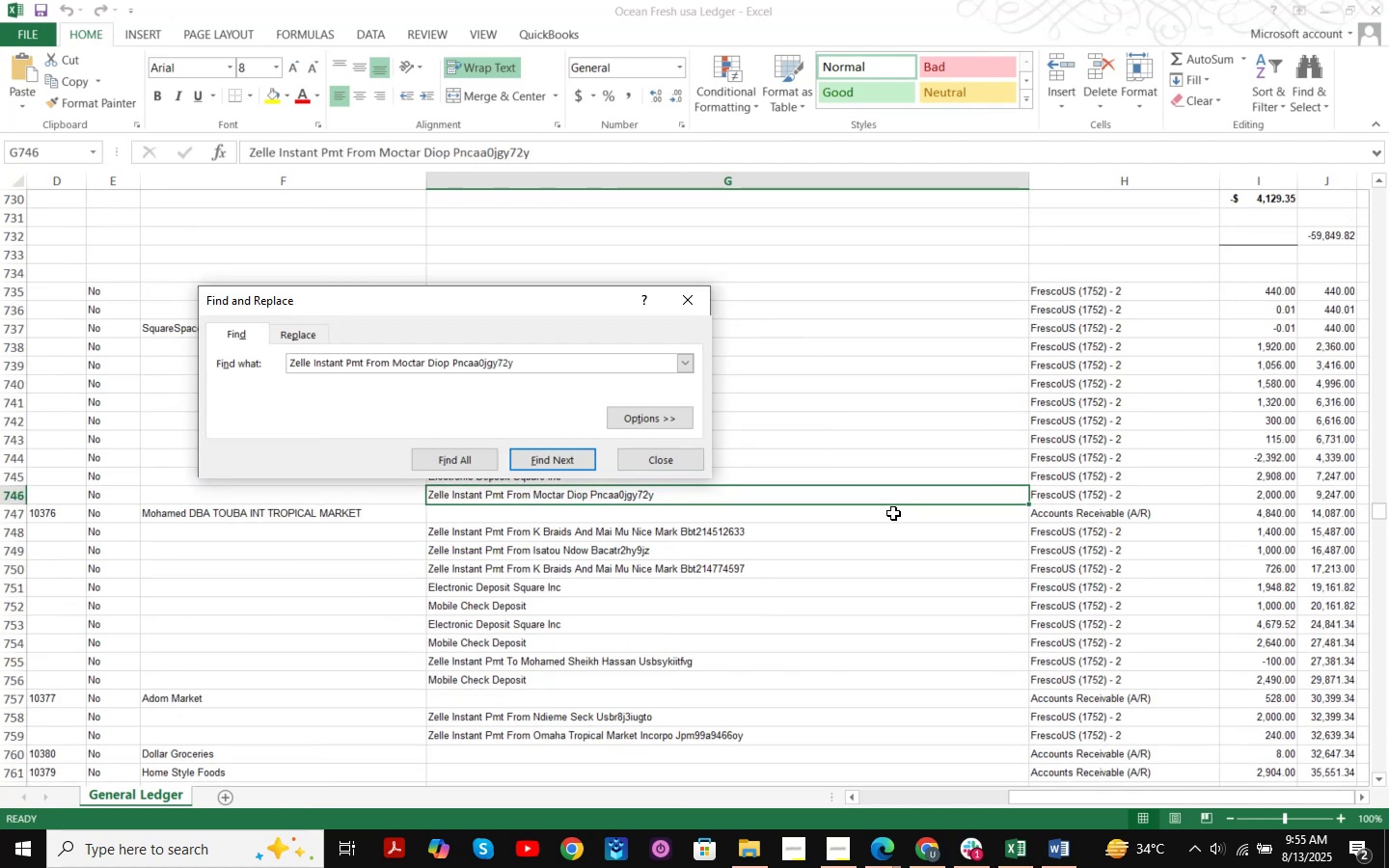 
key(NumpadEnter)
 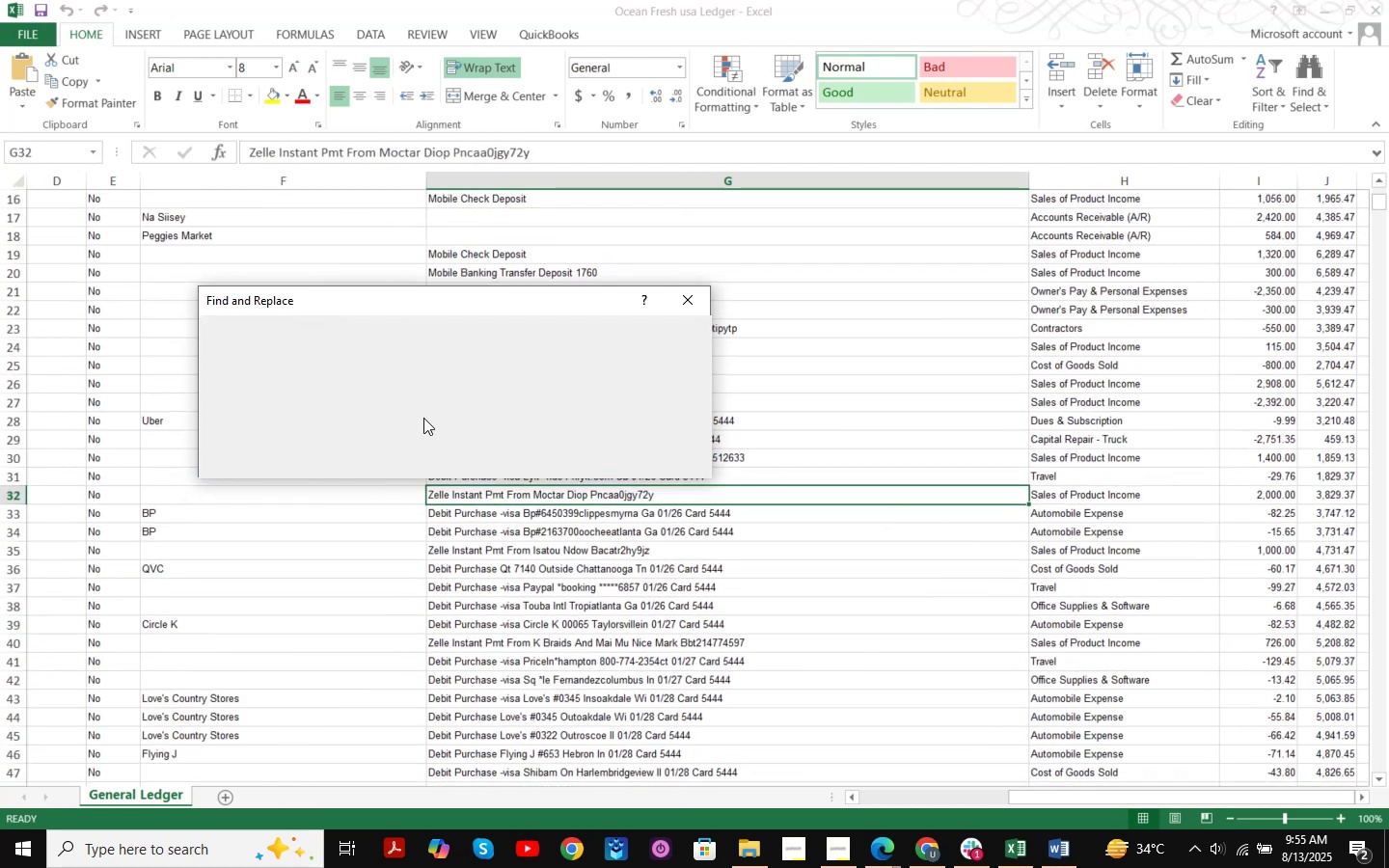 
wait(8.11)
 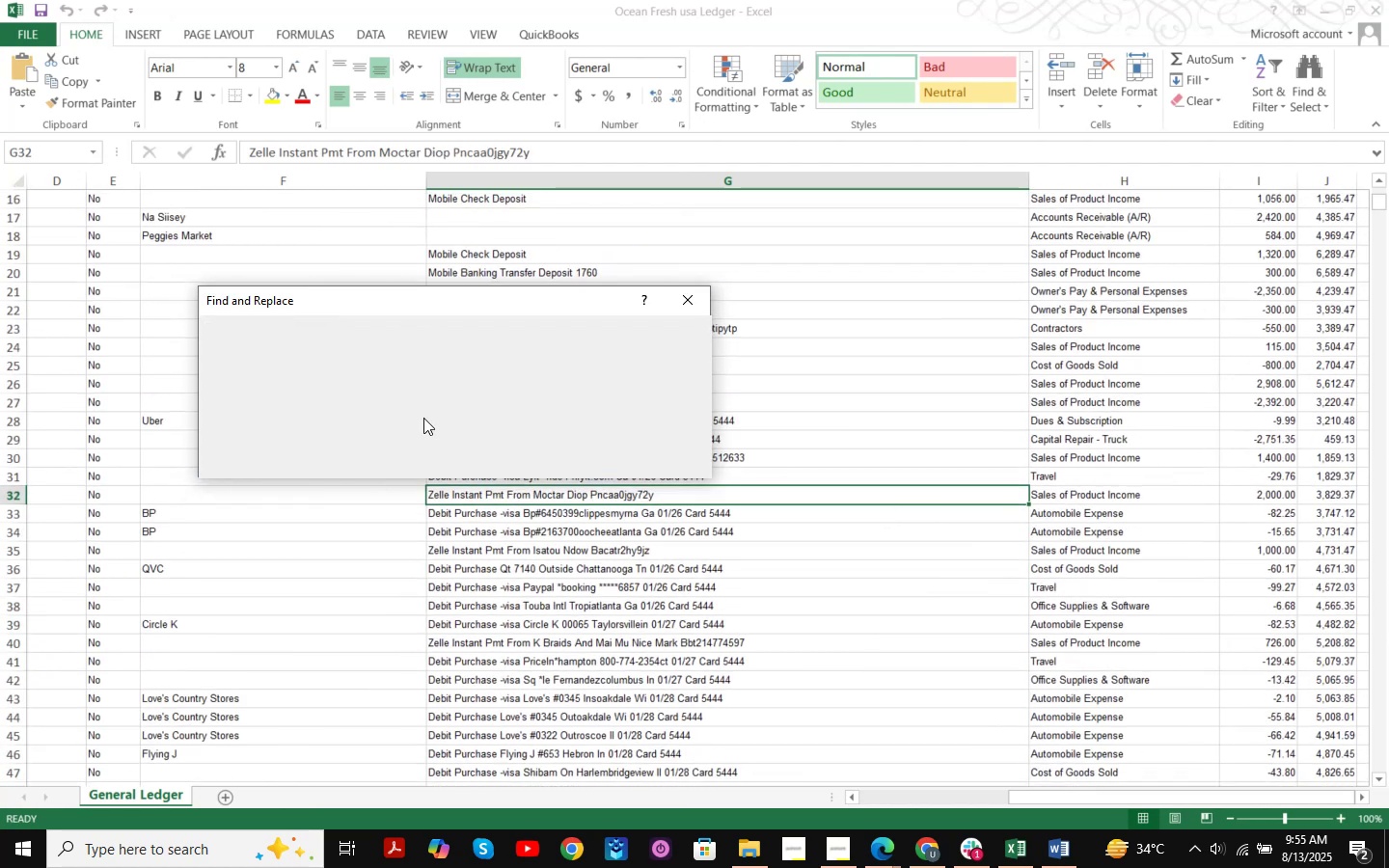 
left_click([665, 451])
 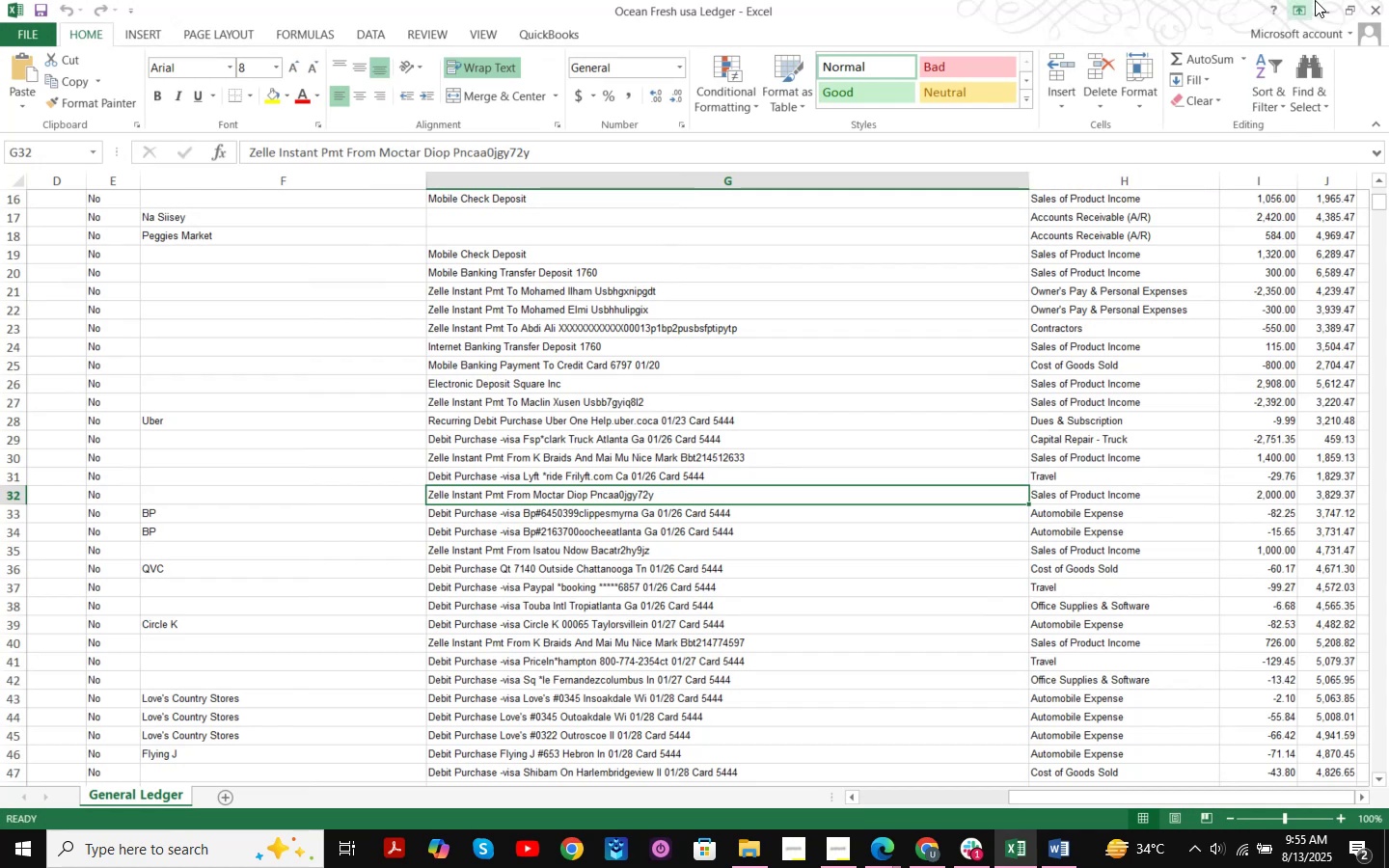 
left_click([1321, 7])
 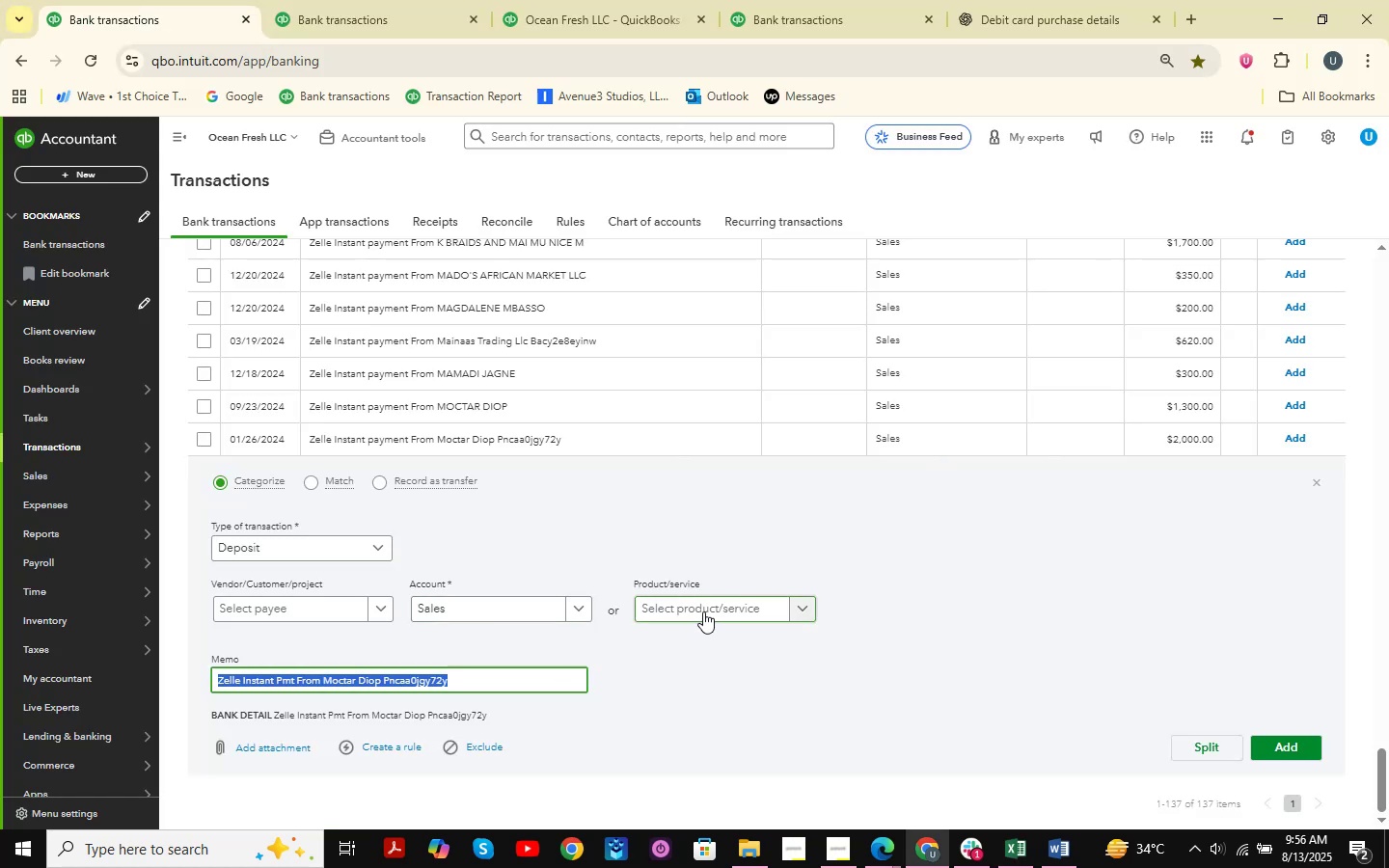 
type(sale )
key(Backspace)
key(Backspace)
key(Backspace)
key(Backspace)
key(Backspace)
 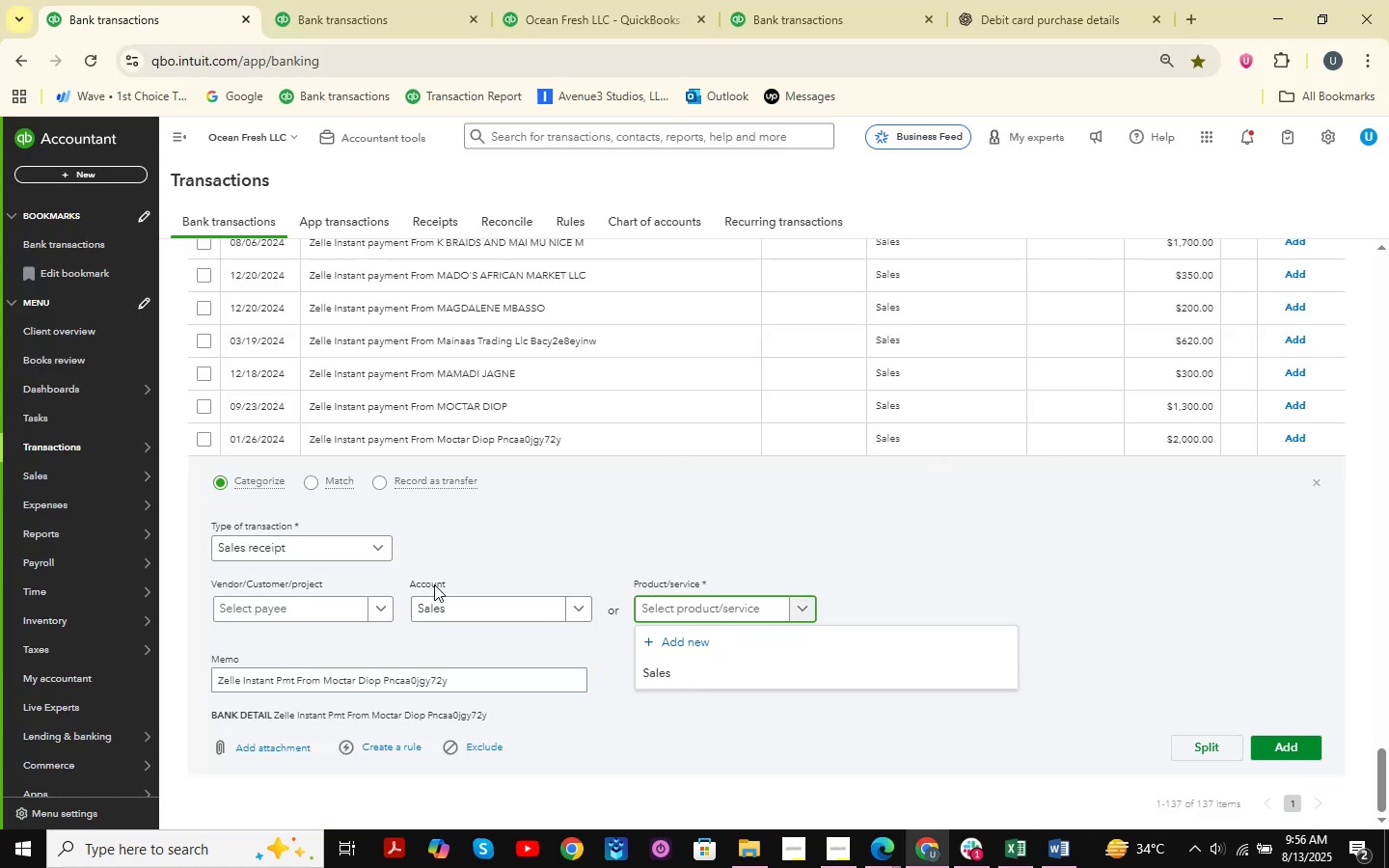 
left_click([561, 531])
 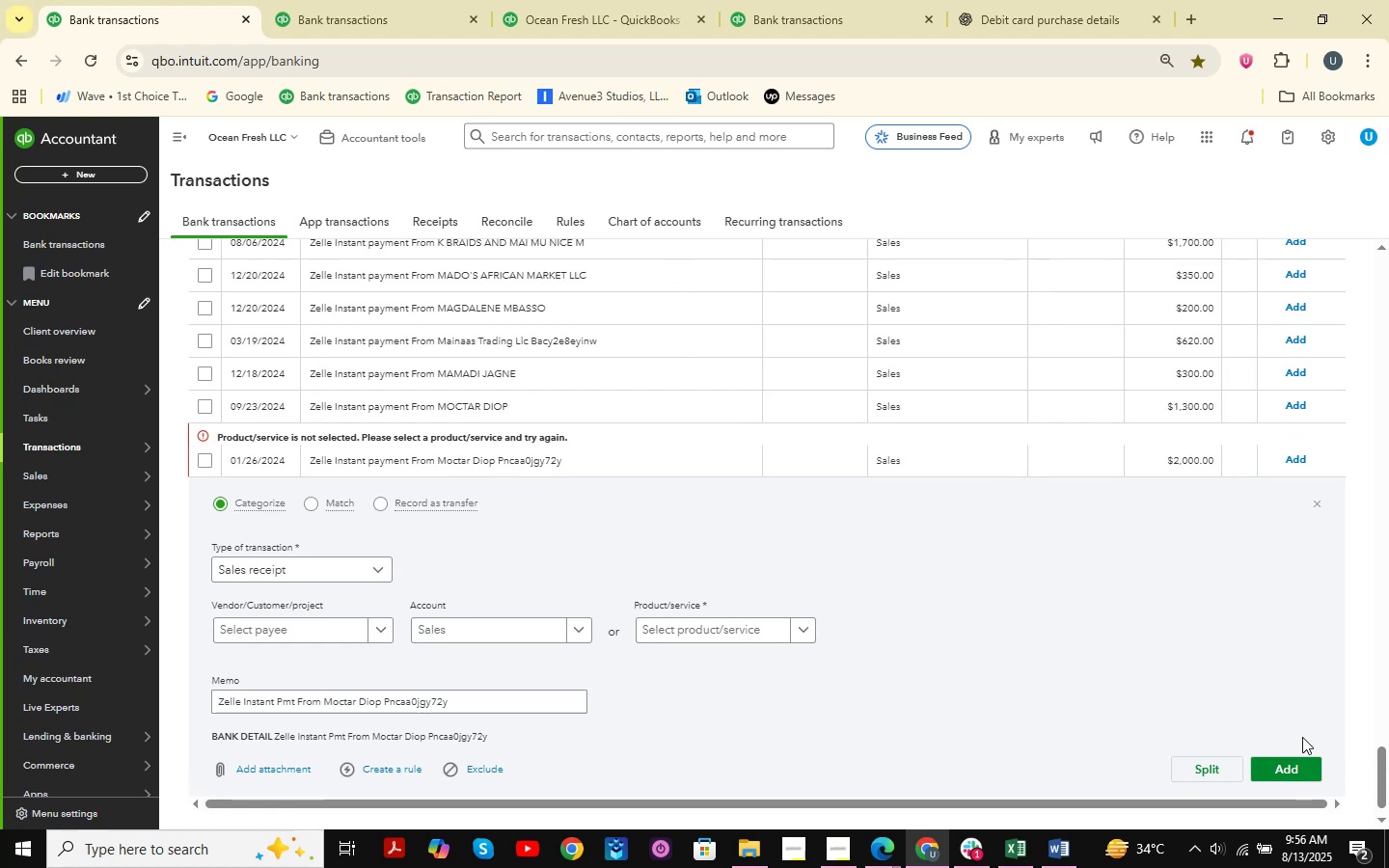 
wait(6.52)
 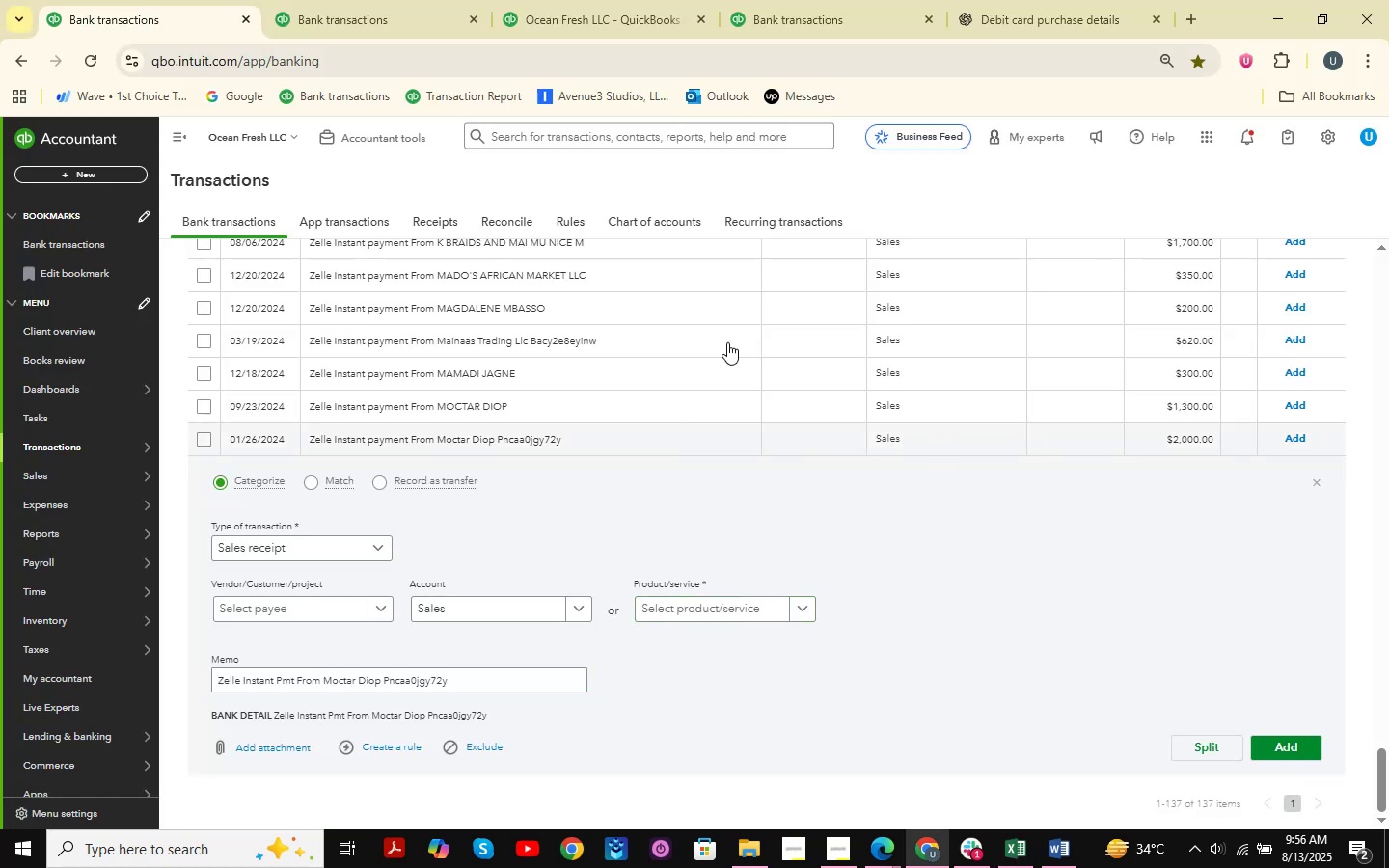 
left_click([298, 620])
 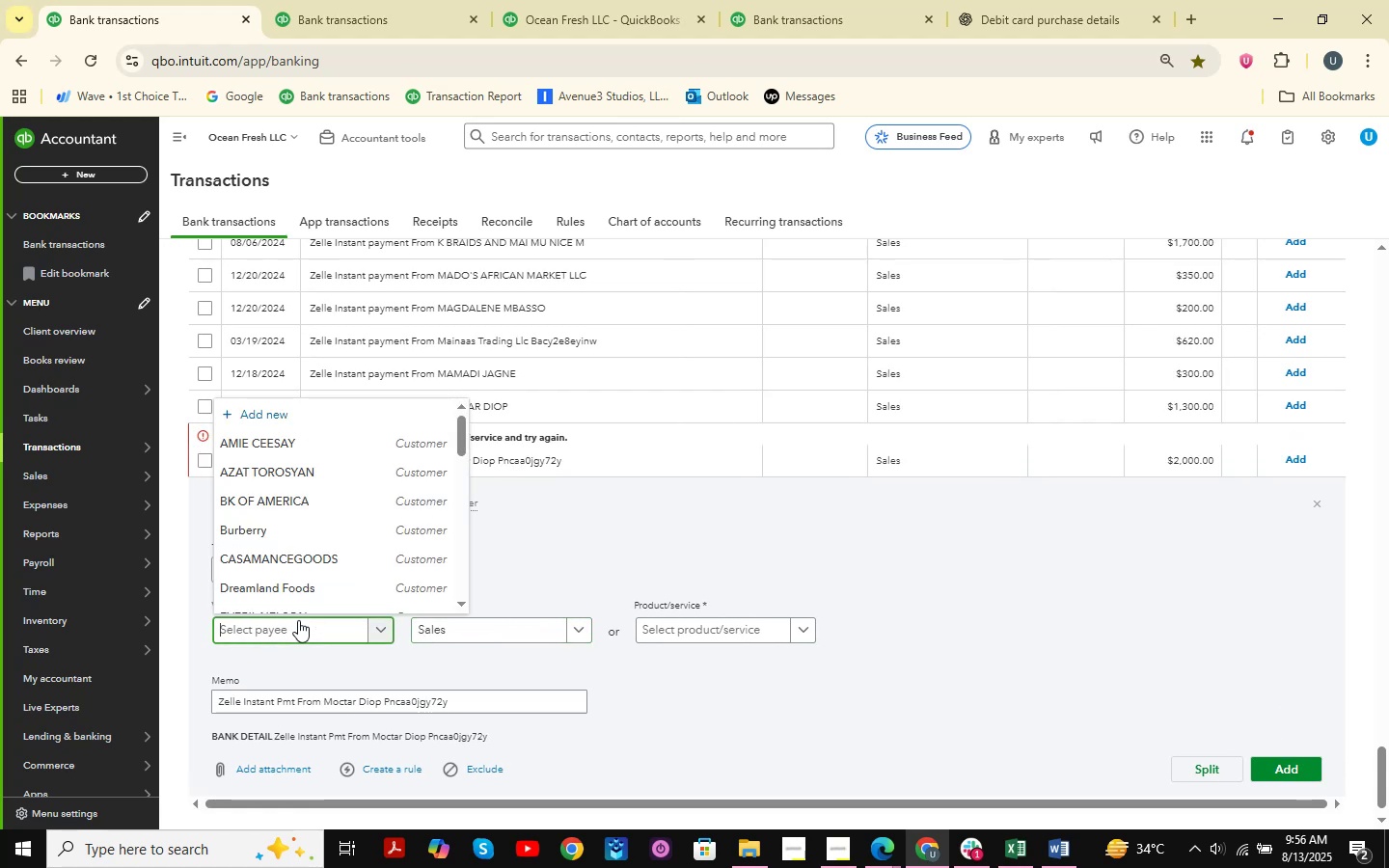 
left_click([857, 592])
 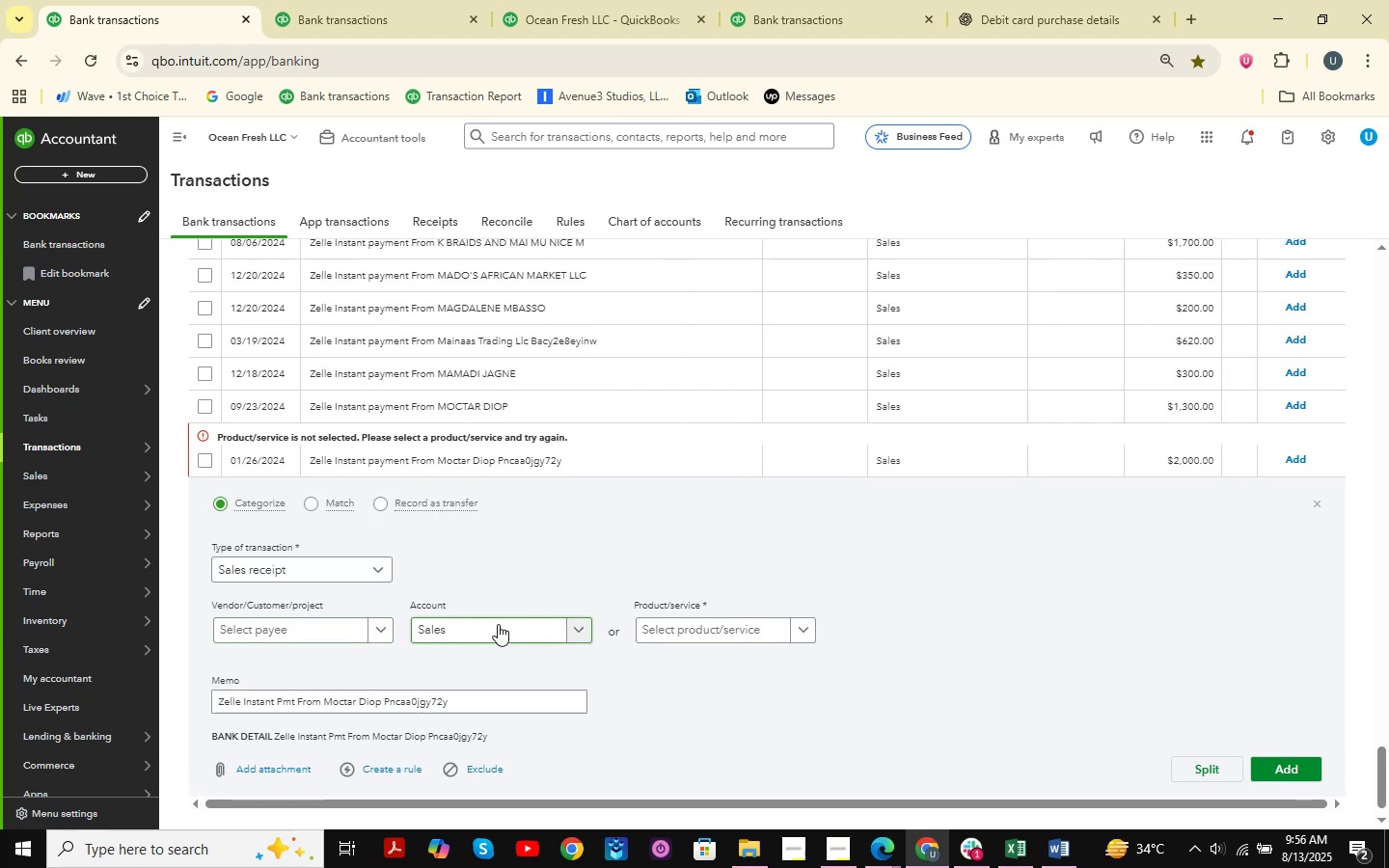 
left_click([530, 414])
 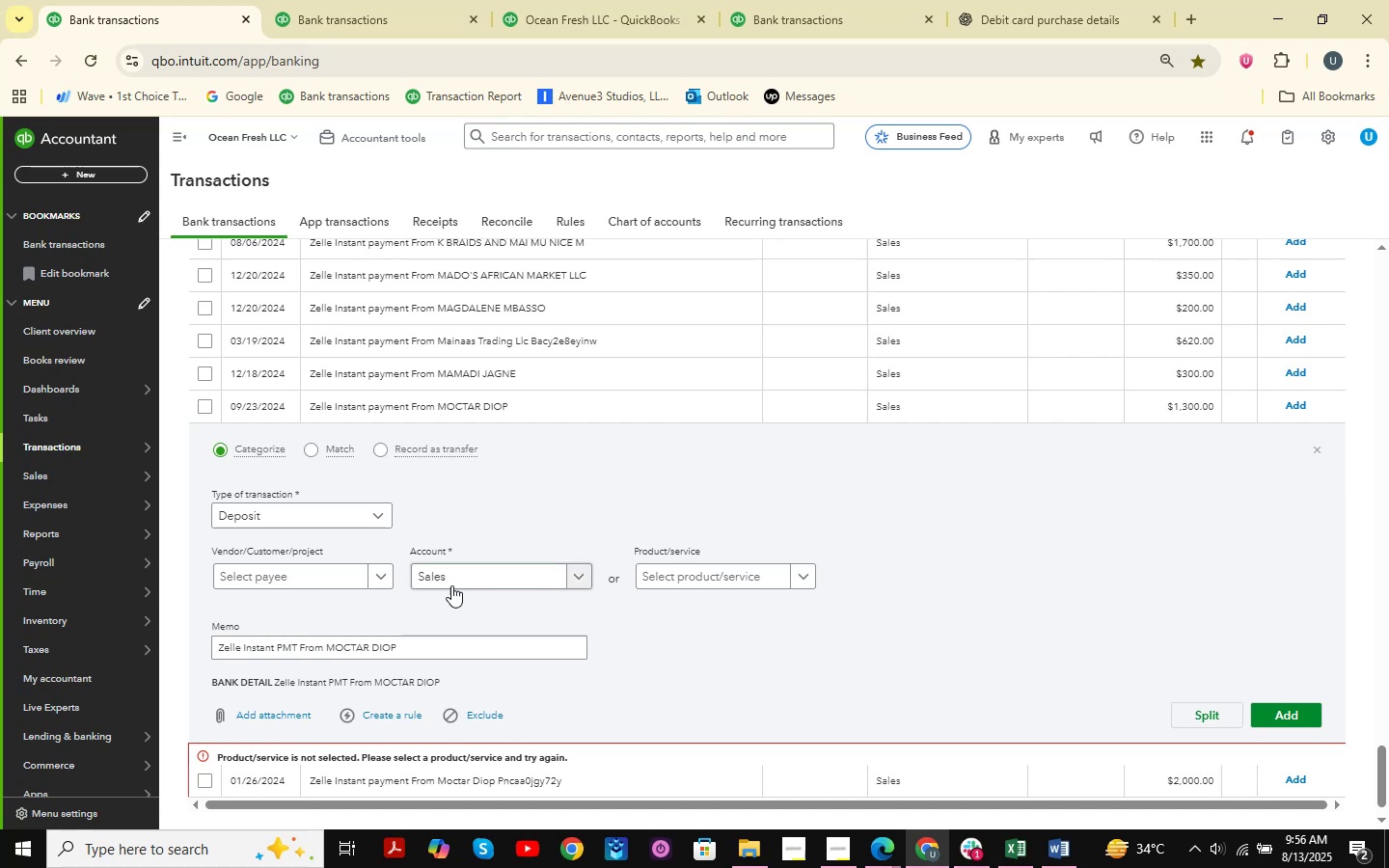 
scroll: coordinate [1158, 570], scroll_direction: down, amount: 5.0
 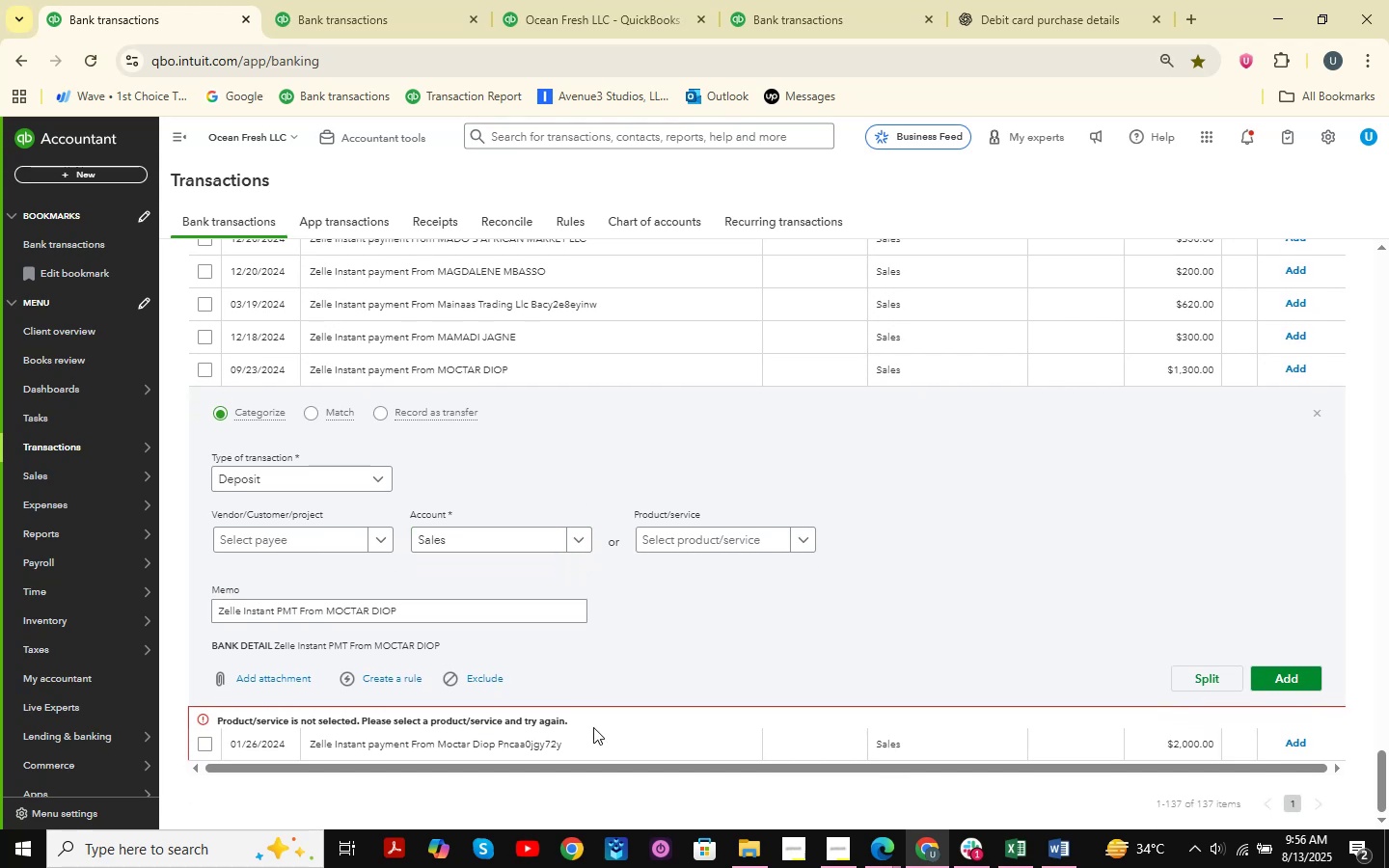 
left_click([560, 730])
 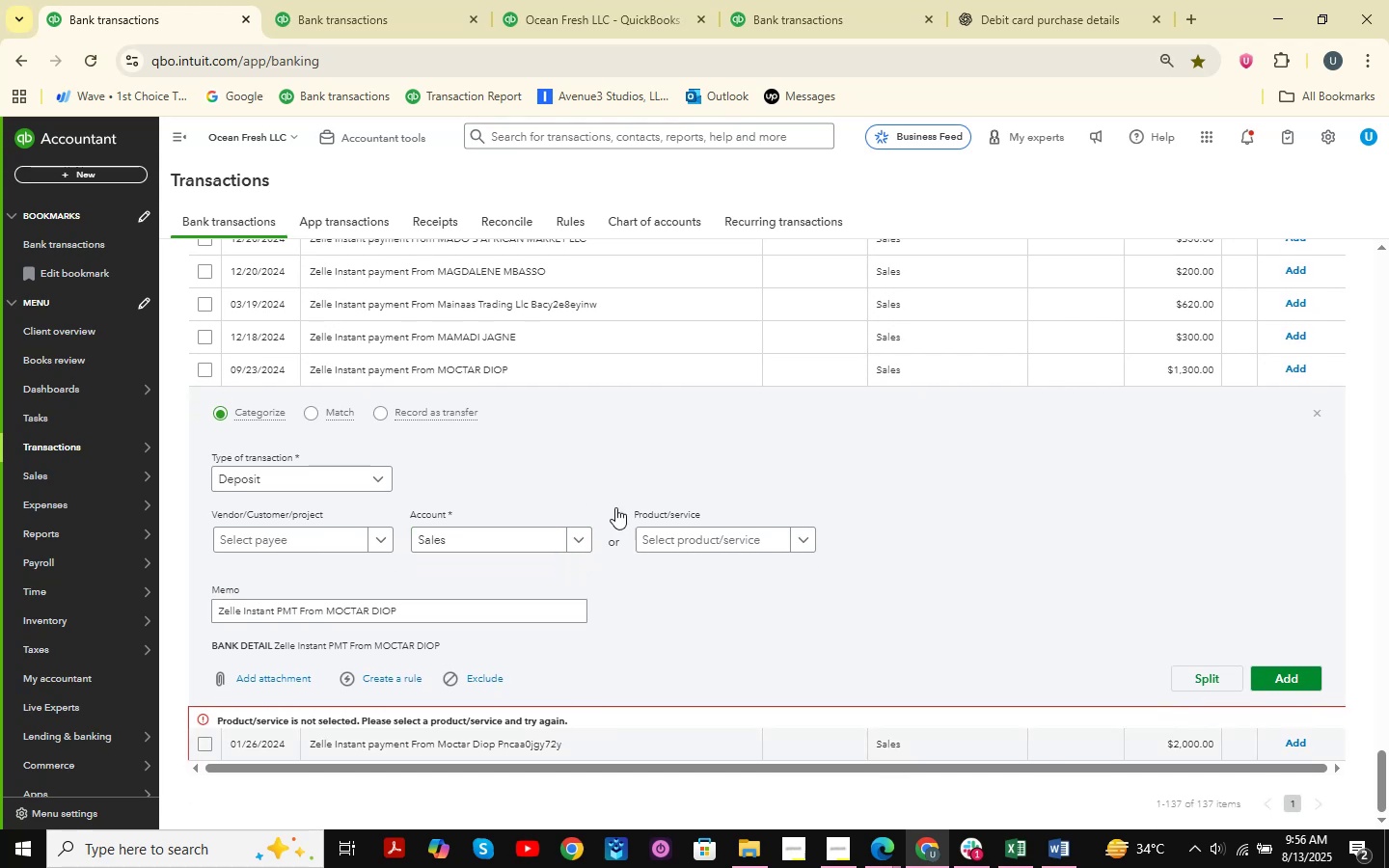 
scroll: coordinate [604, 475], scroll_direction: down, amount: 4.0
 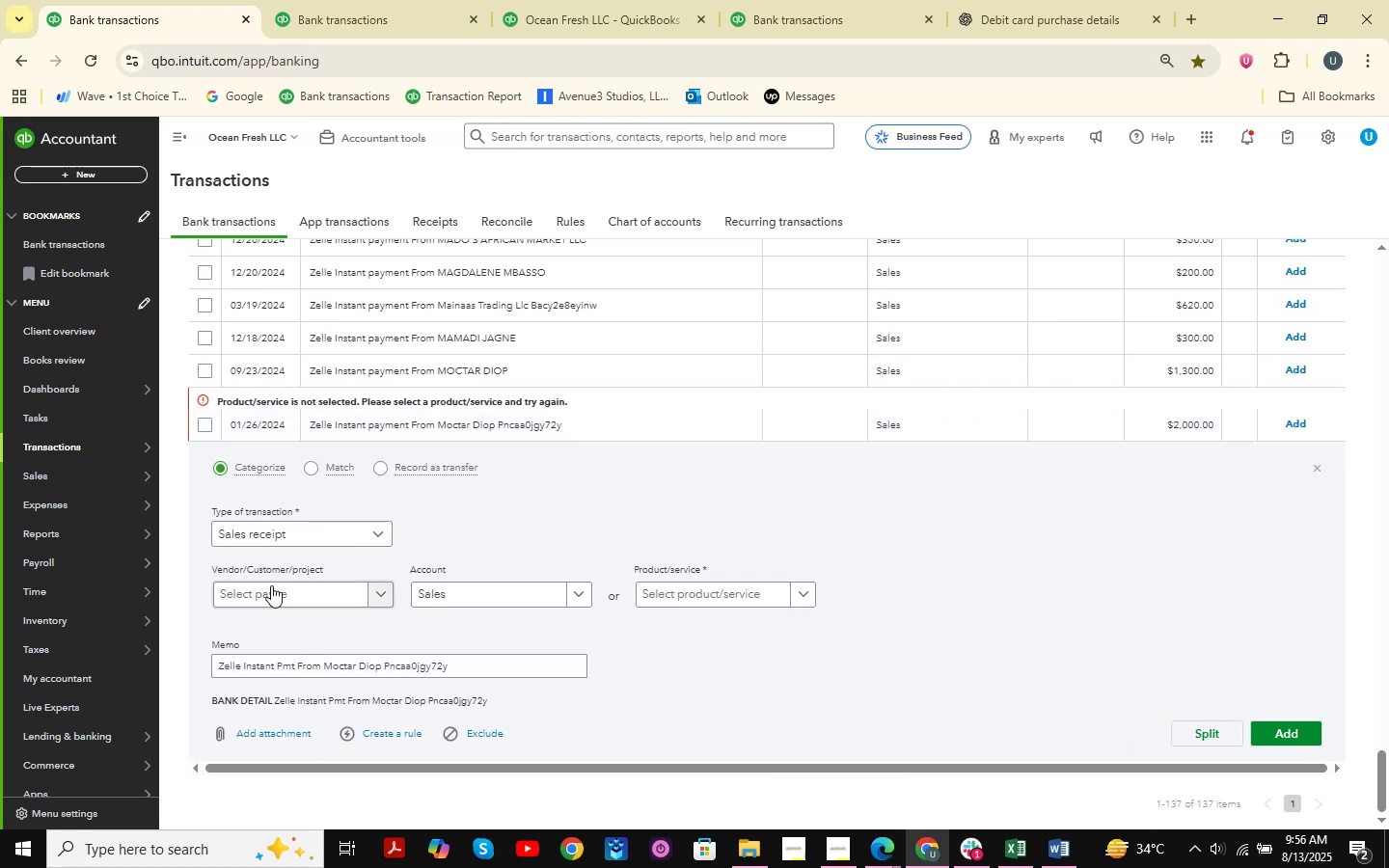 
left_click([269, 588])
 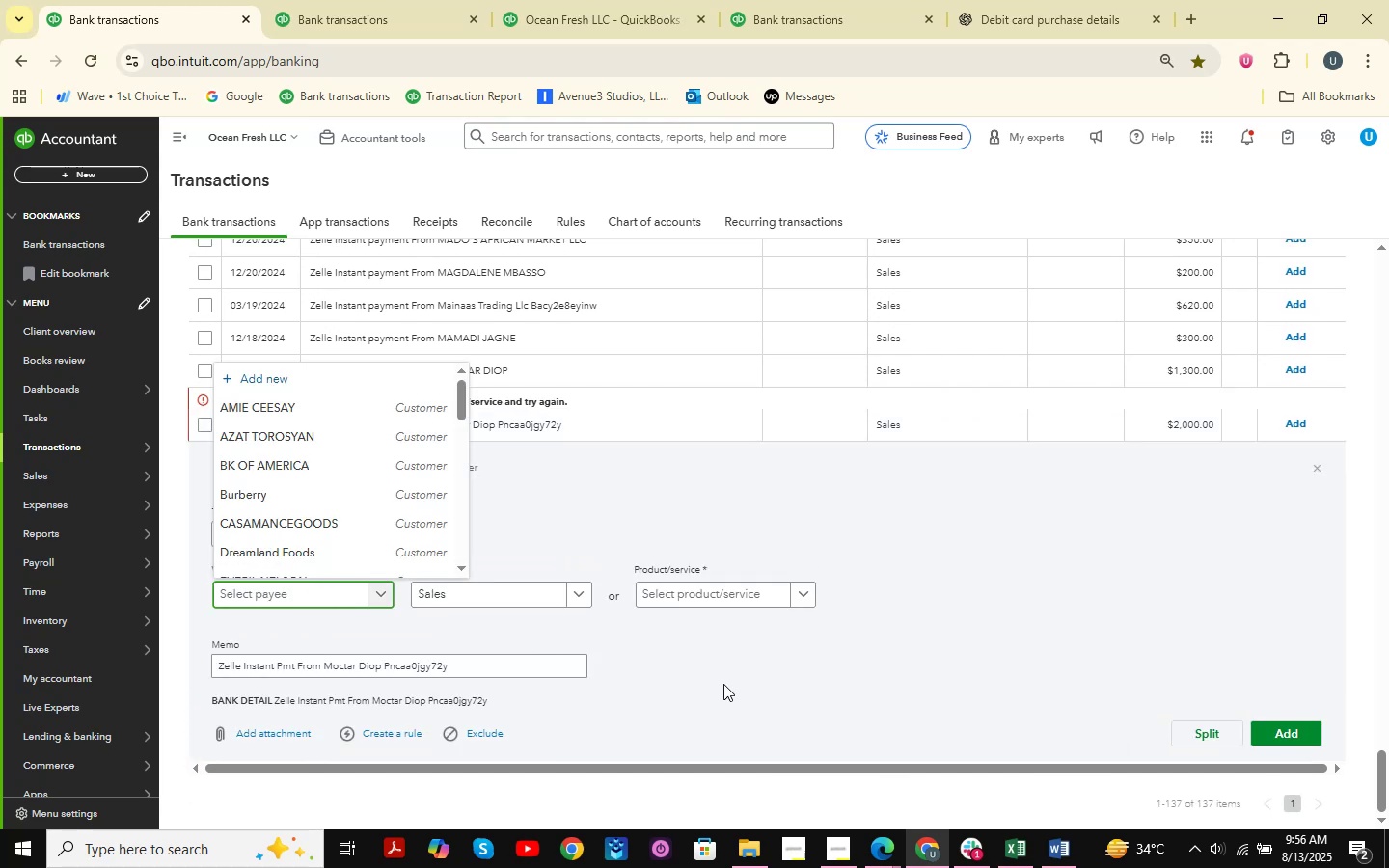 
left_click([852, 685])
 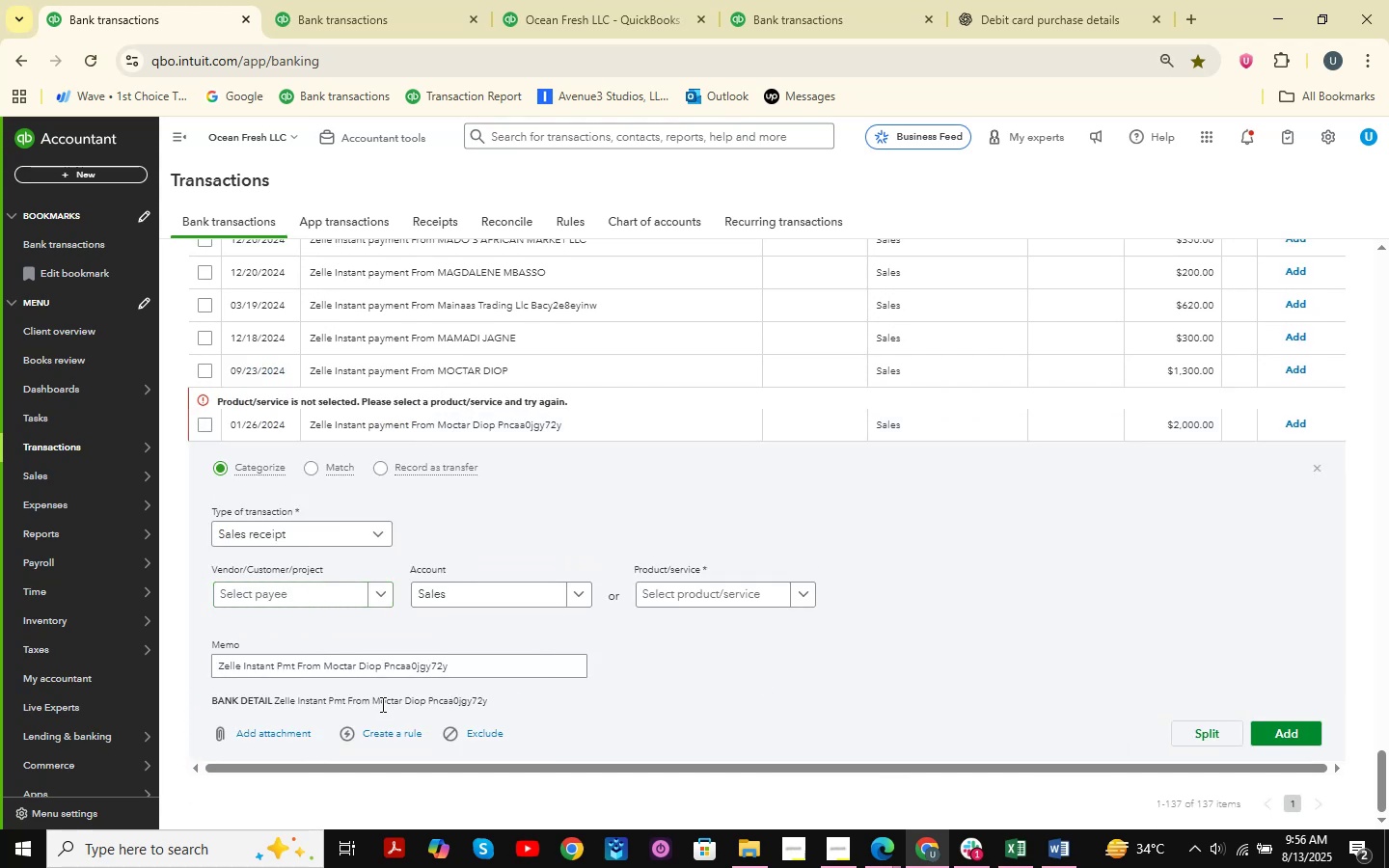 
left_click_drag(start_coordinate=[372, 704], to_coordinate=[426, 702])
 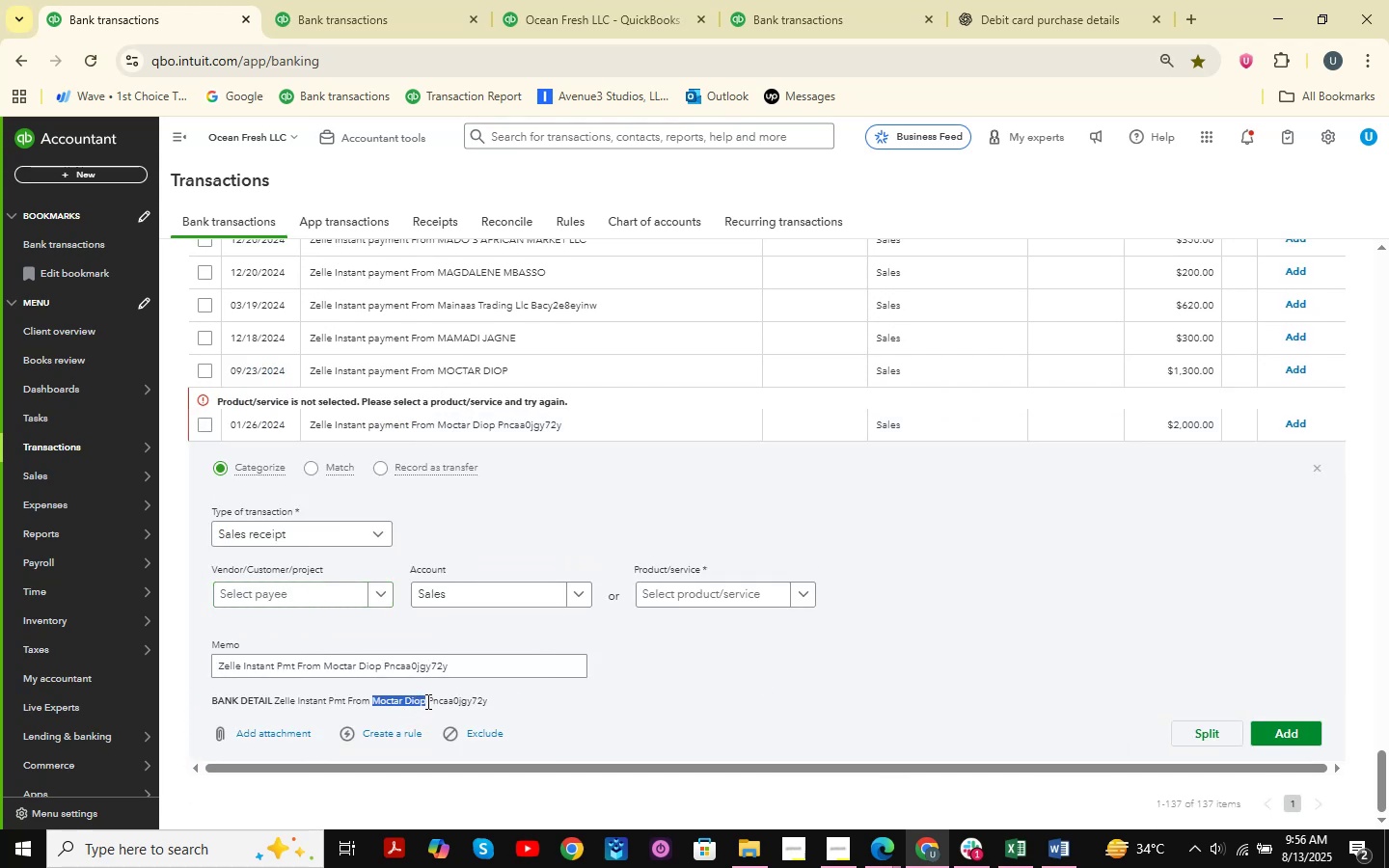 
key(Control+ControlLeft)
 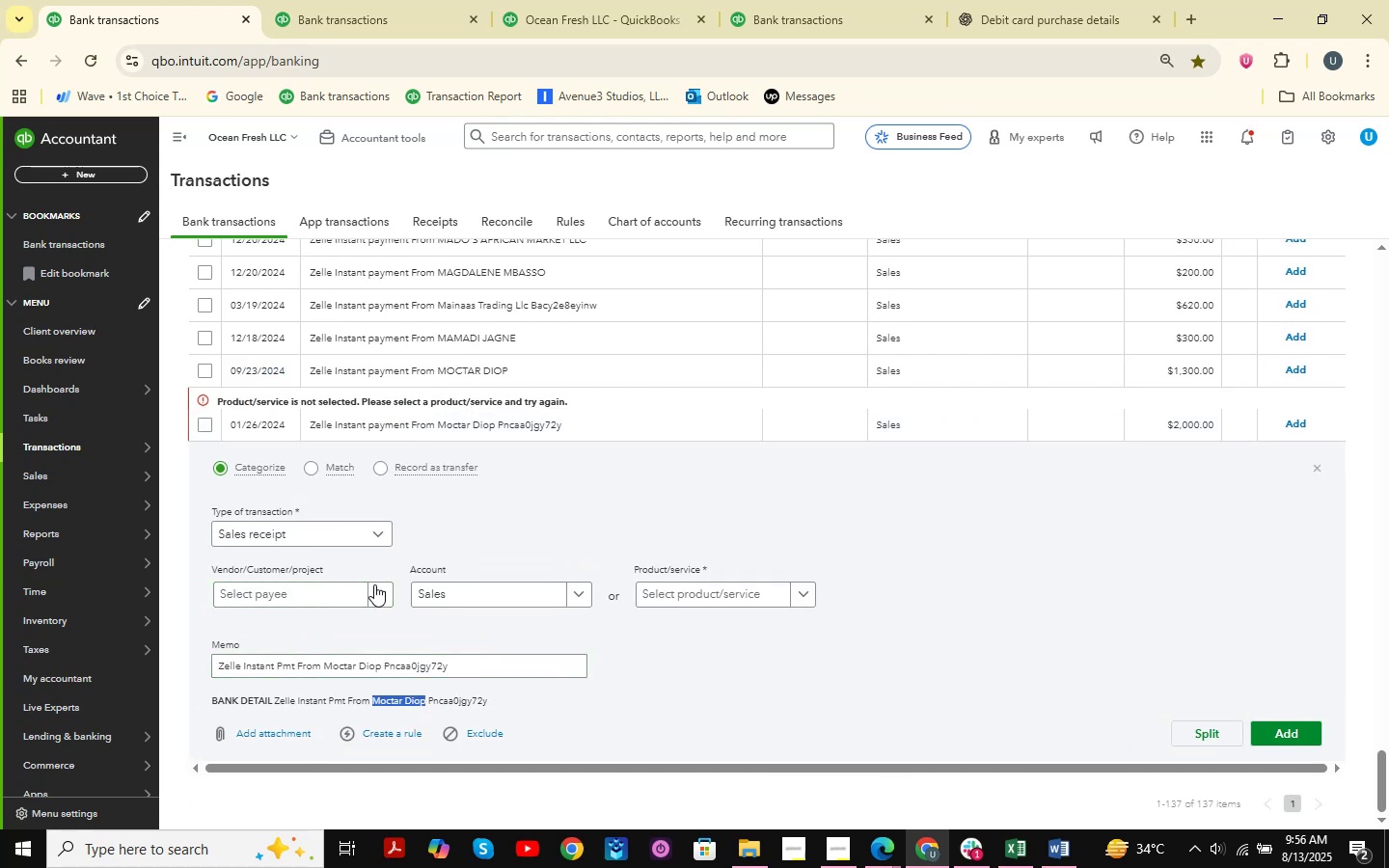 
left_click([294, 605])
 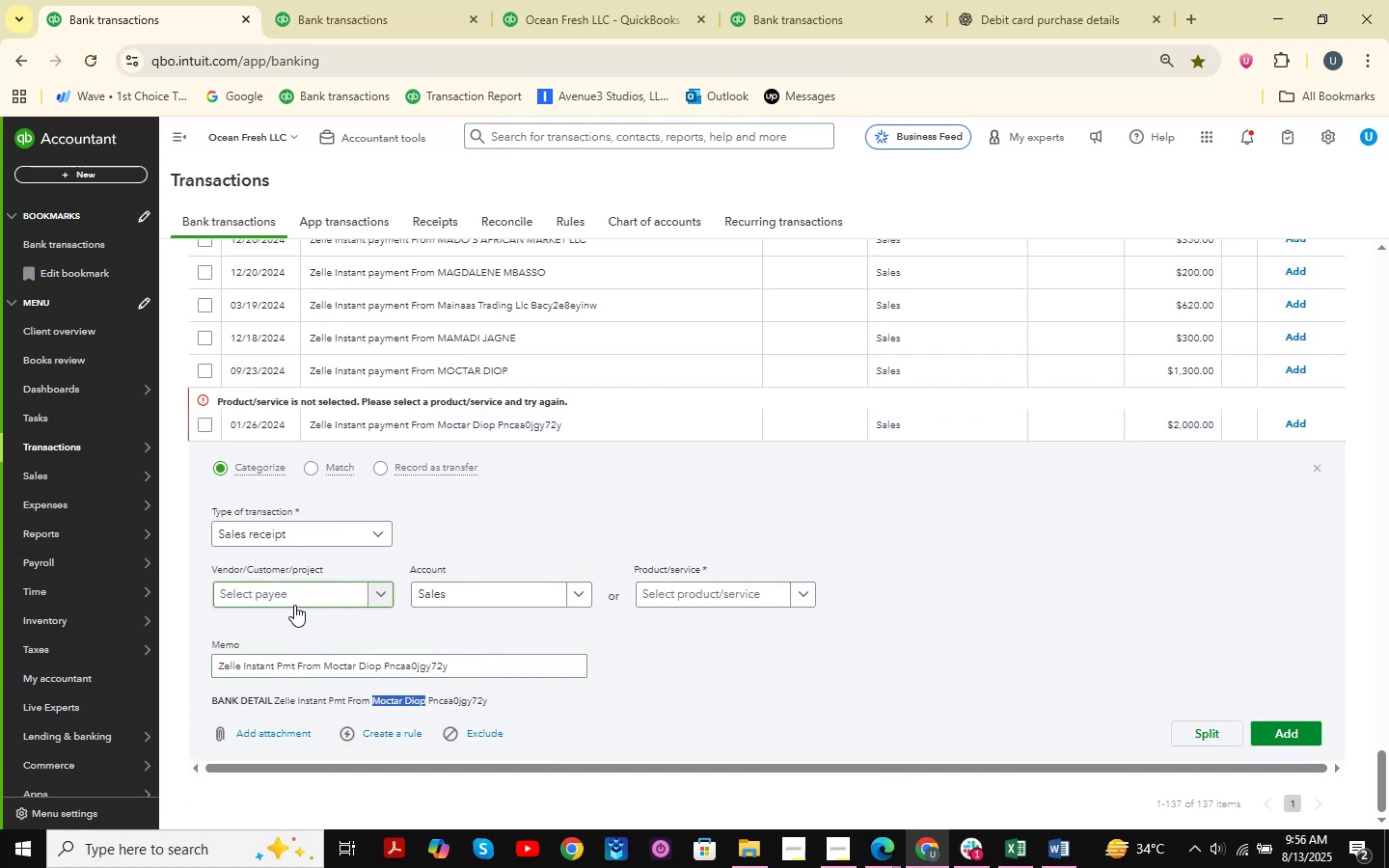 
key(Control+ControlLeft)
 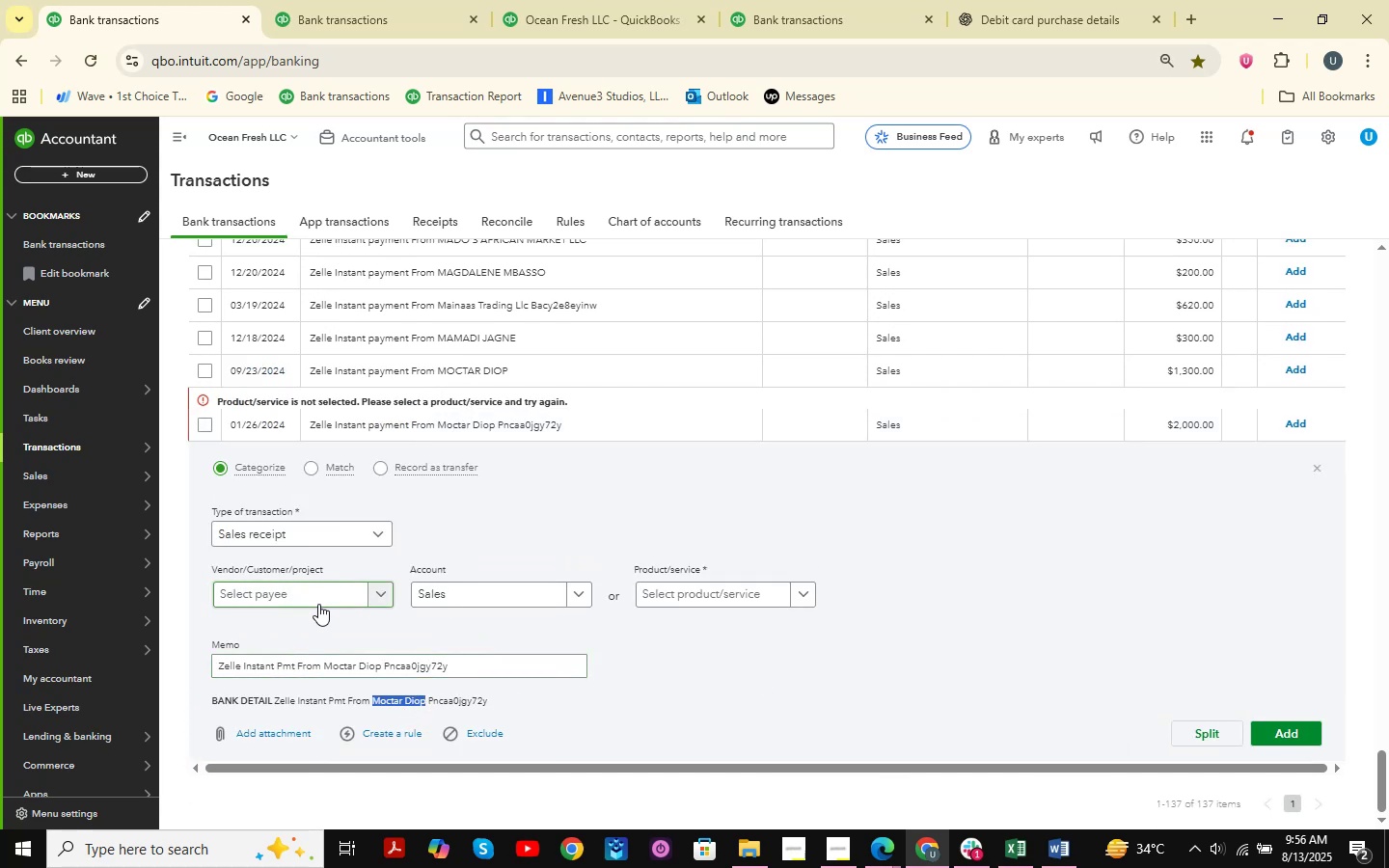 
key(Control+V)
 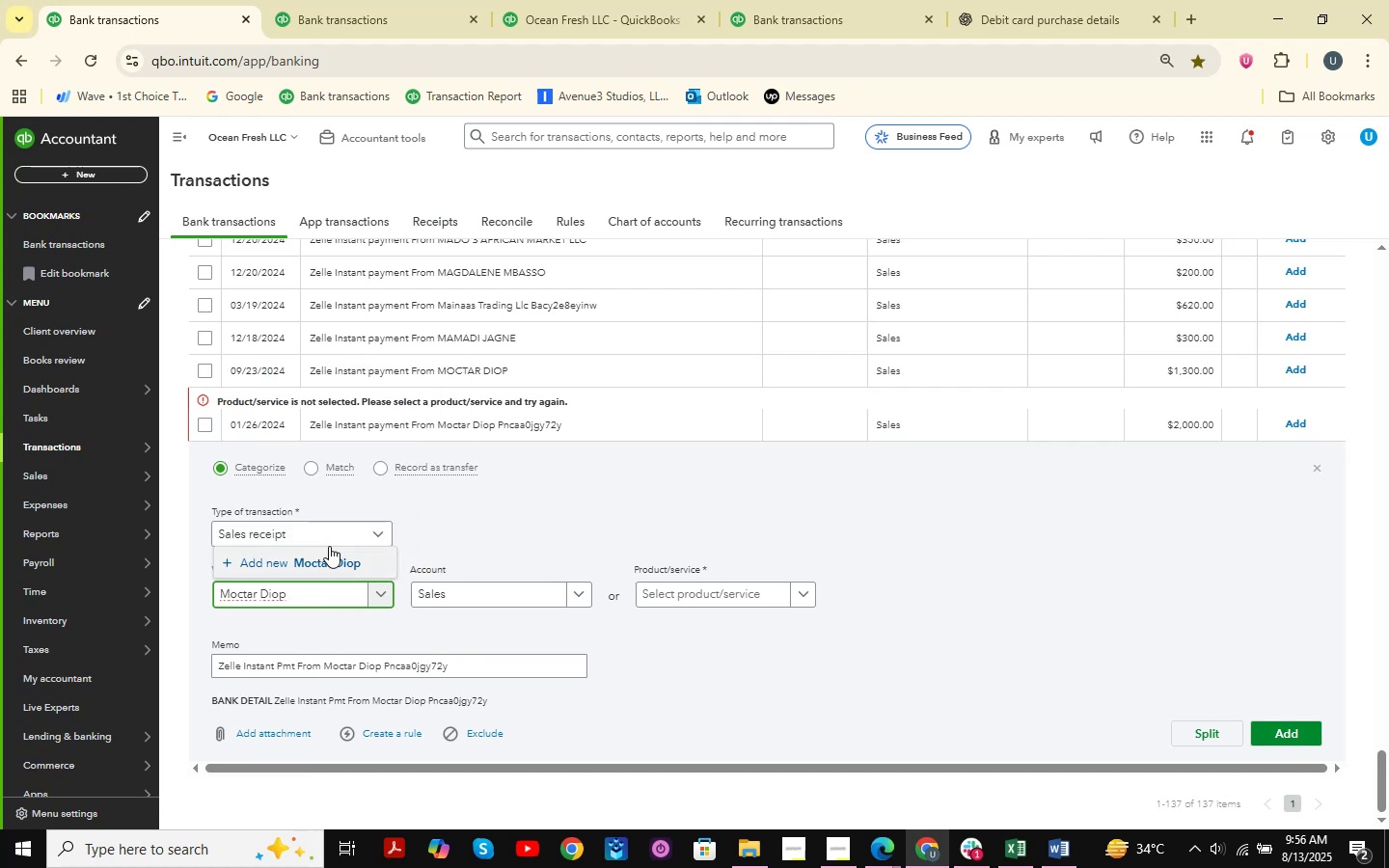 
left_click([306, 563])
 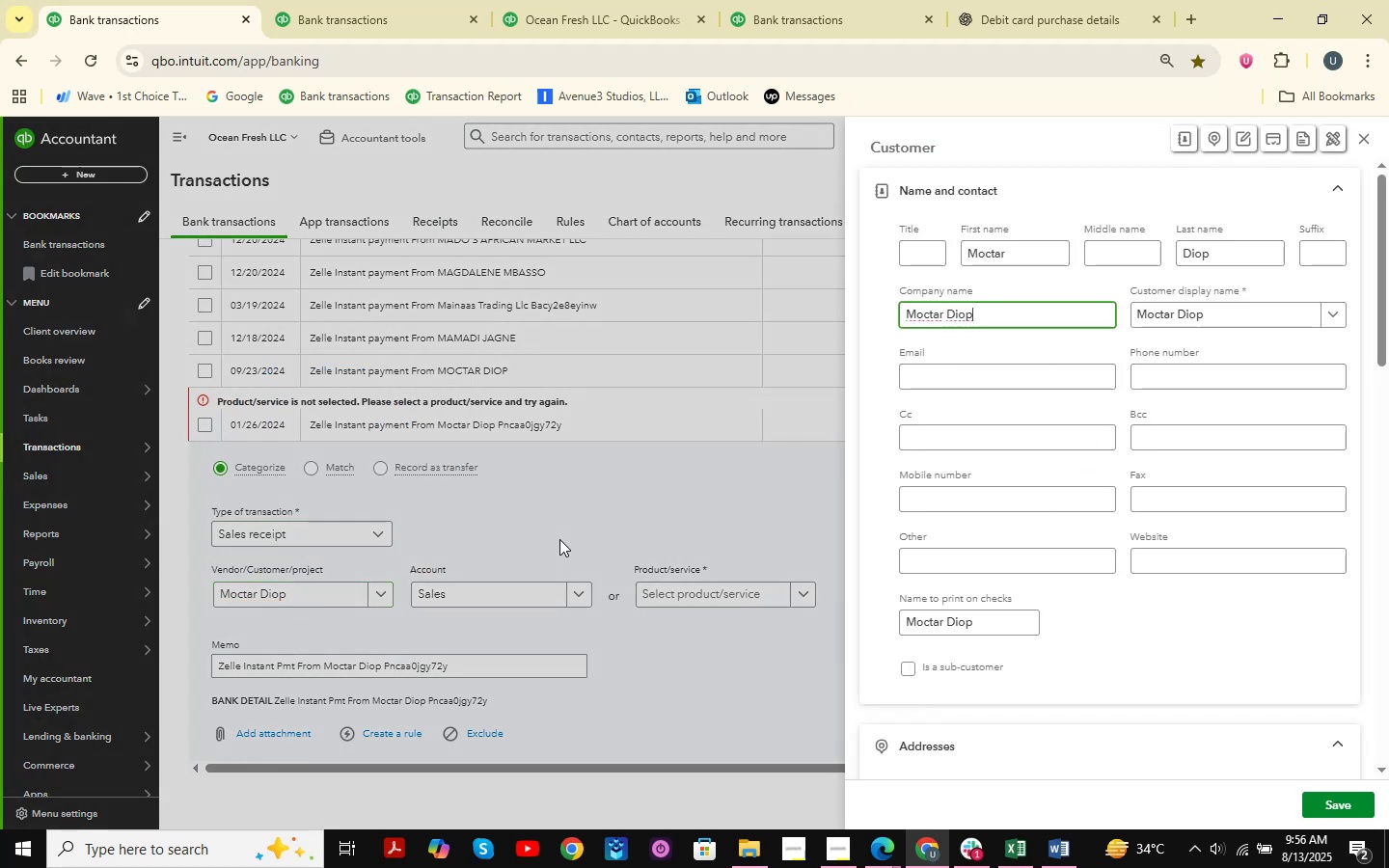 
wait(6.4)
 